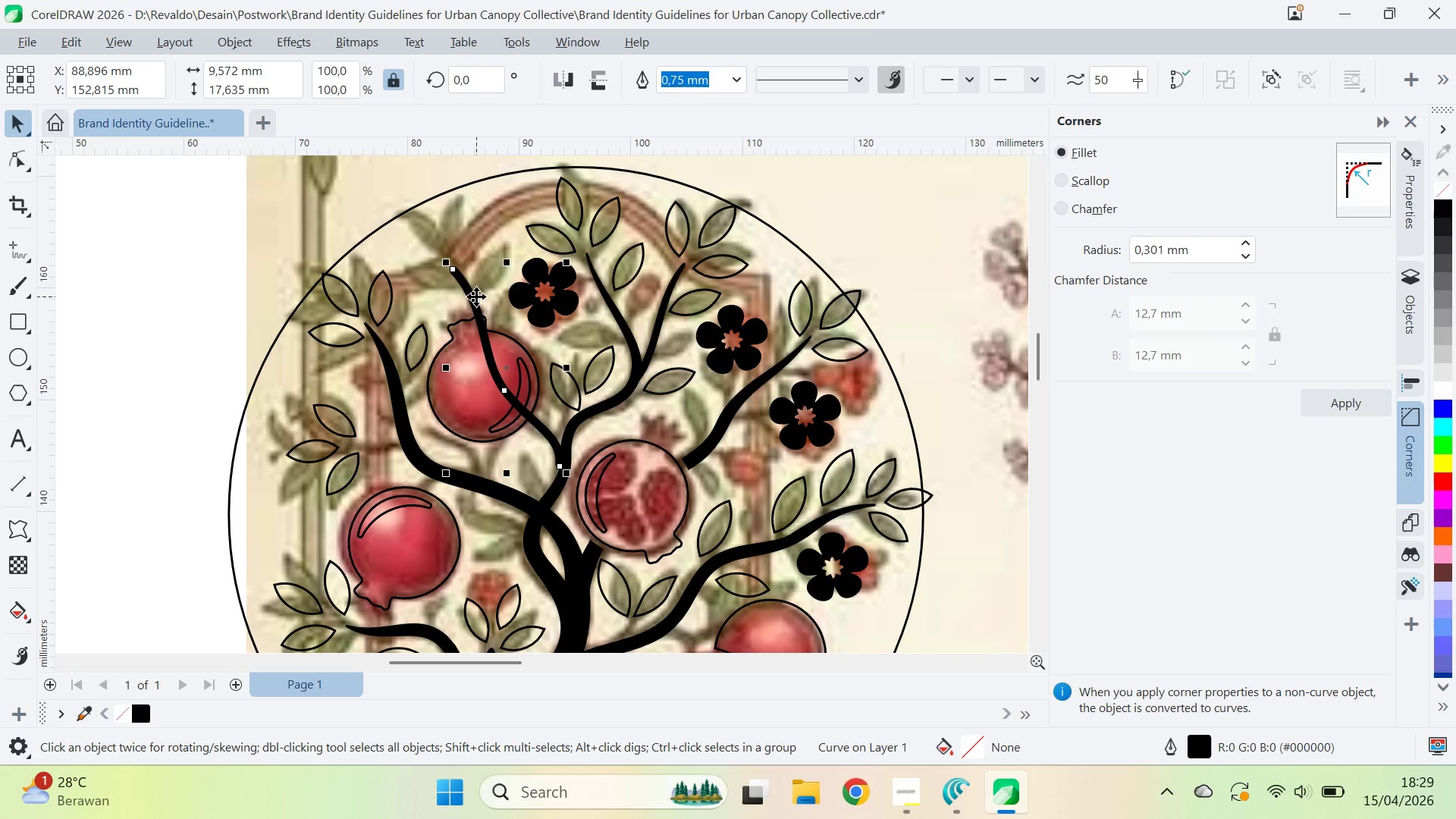 
key(F12)
 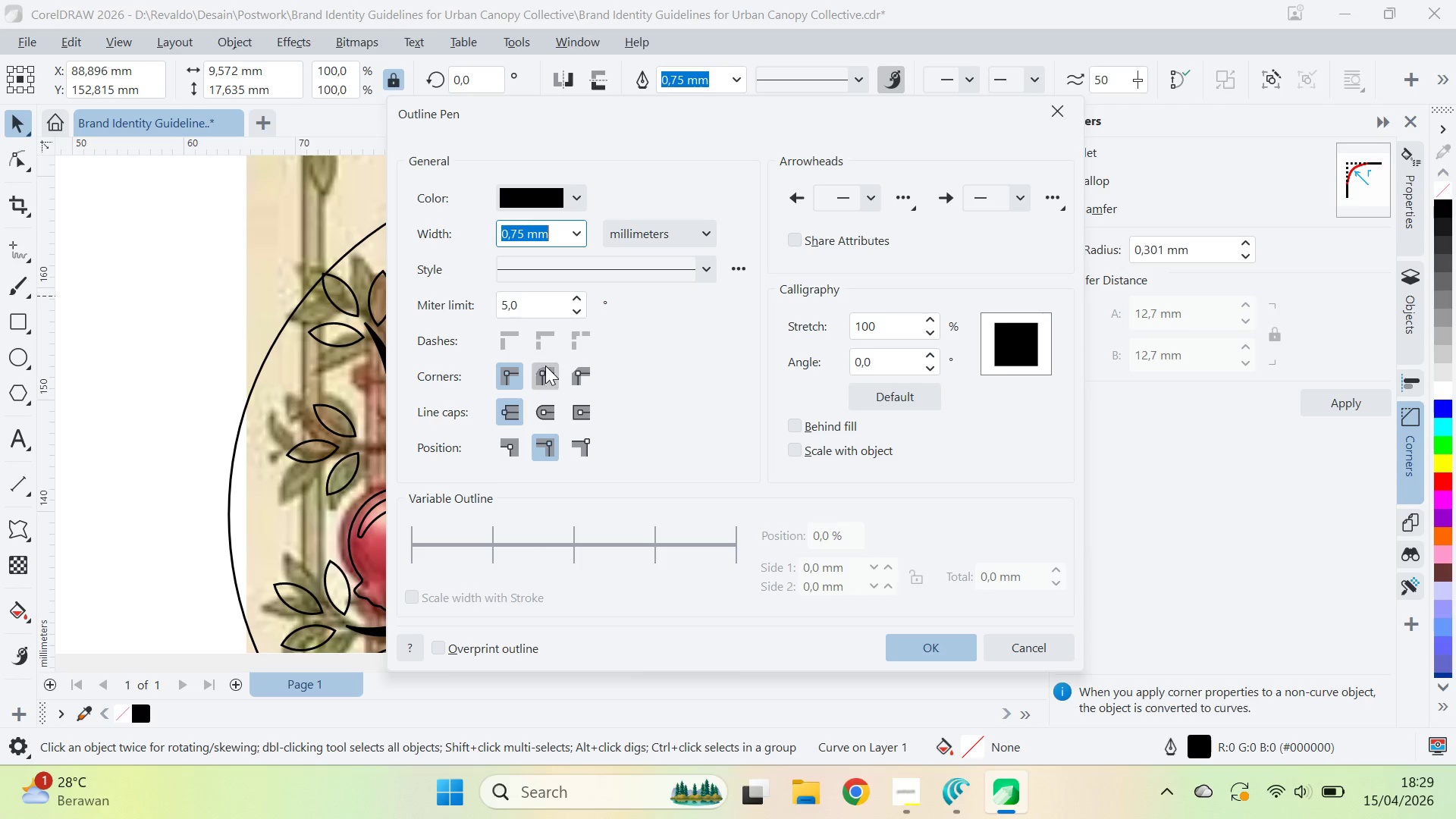 
double_click([551, 398])
 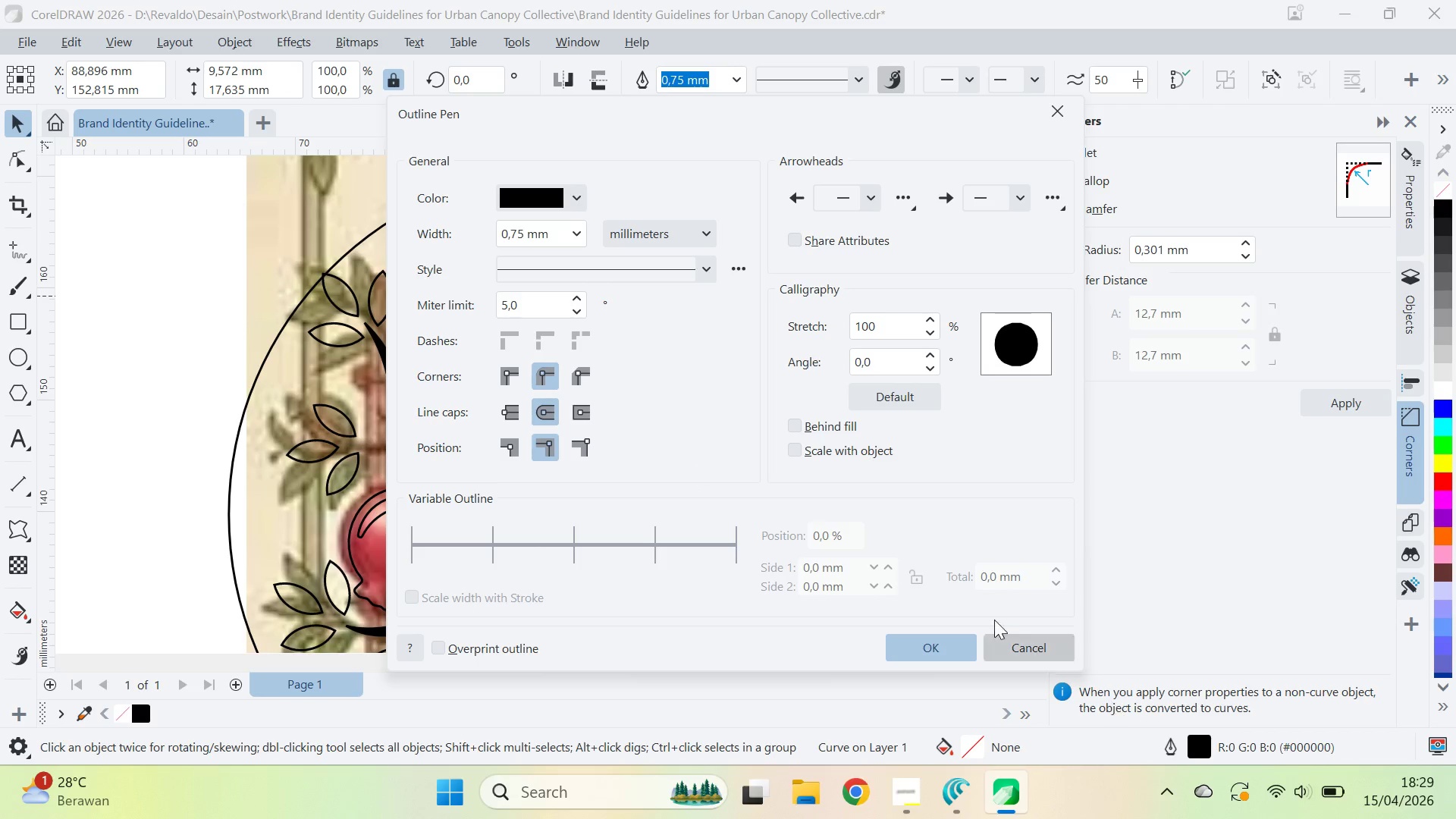 
left_click([953, 646])
 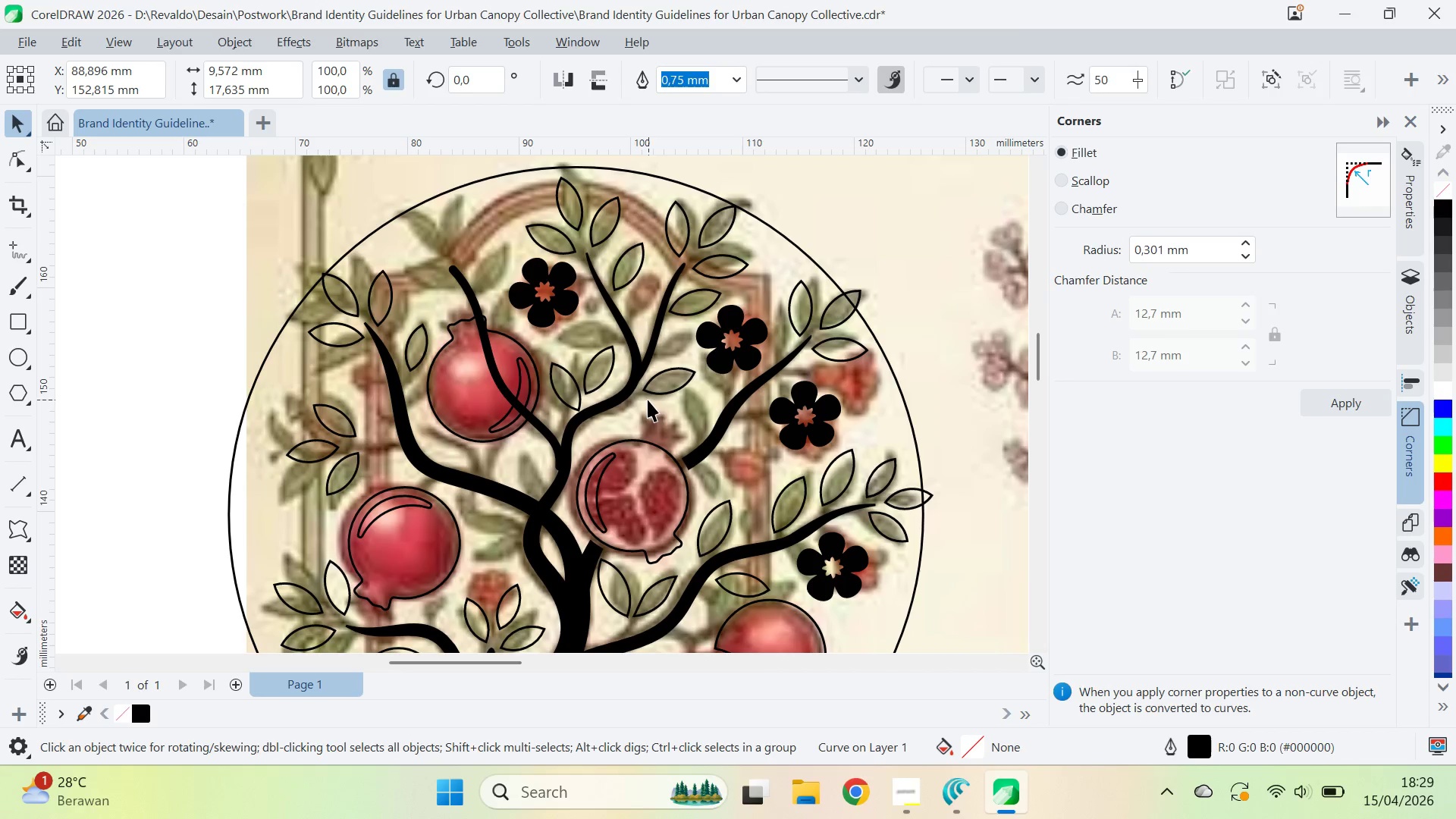 
type(qva)
 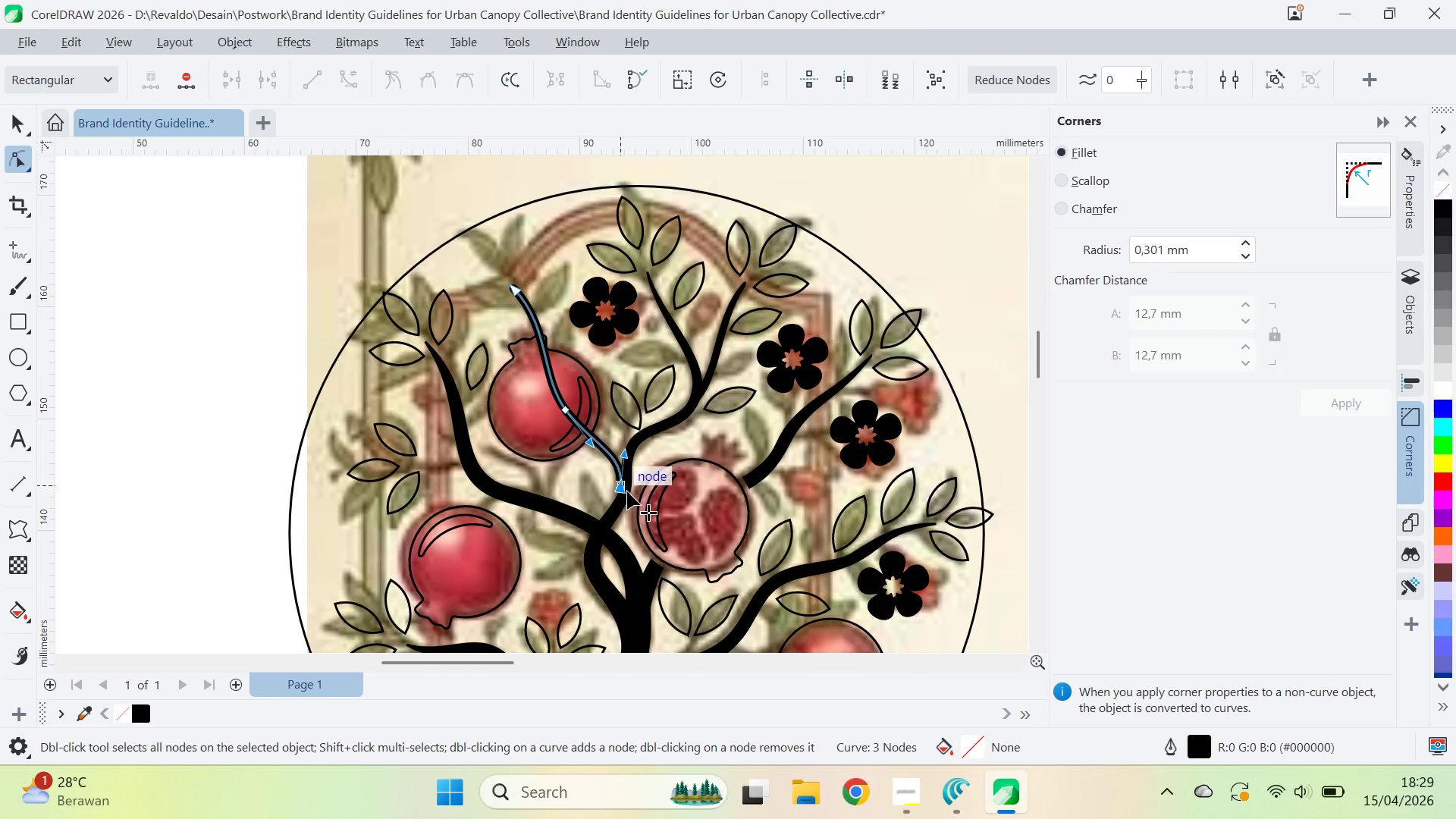 
left_click_drag(start_coordinate=[617, 438], to_coordinate=[677, 457])
 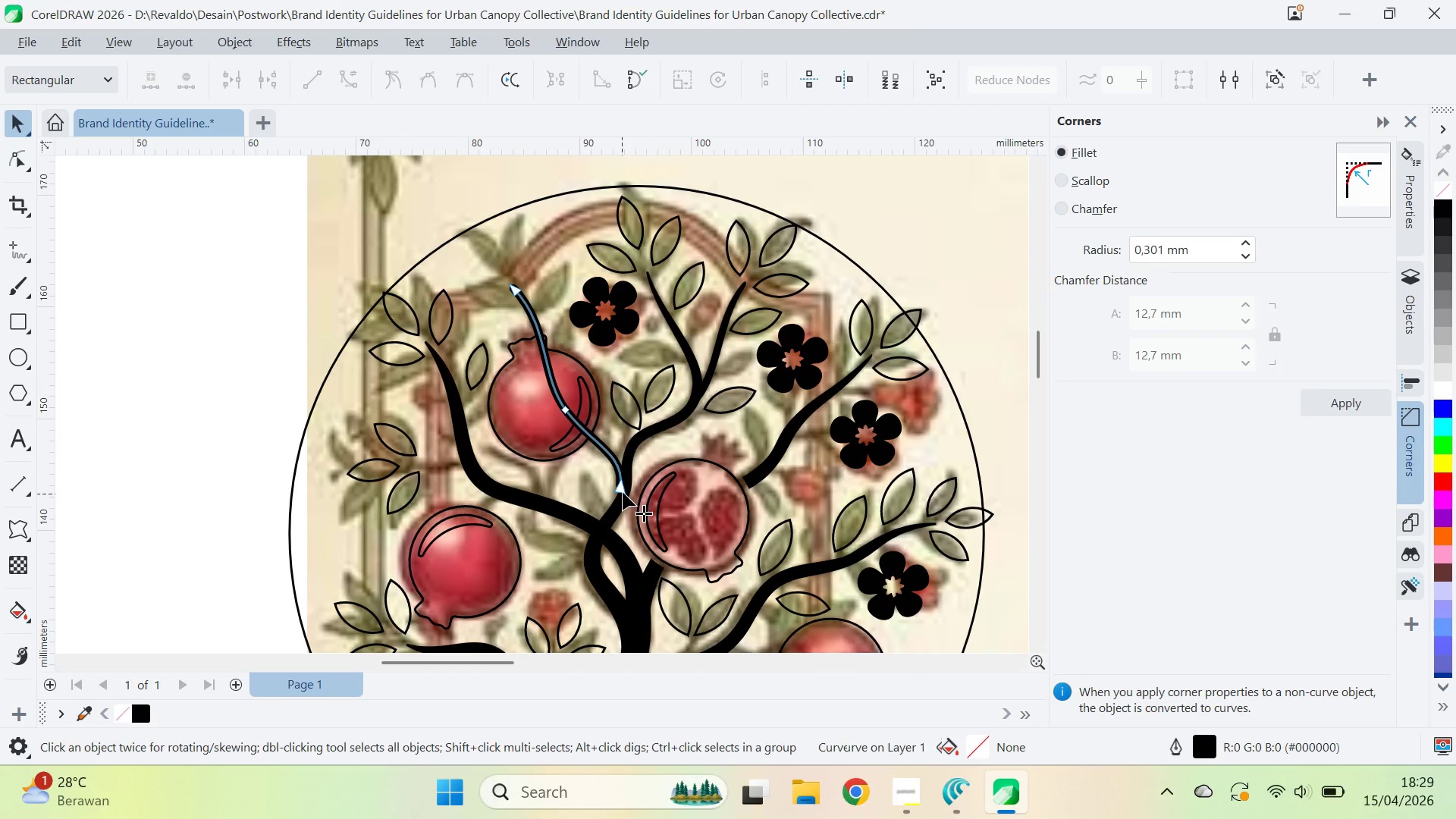 
left_click_drag(start_coordinate=[621, 488], to_coordinate=[628, 494])
 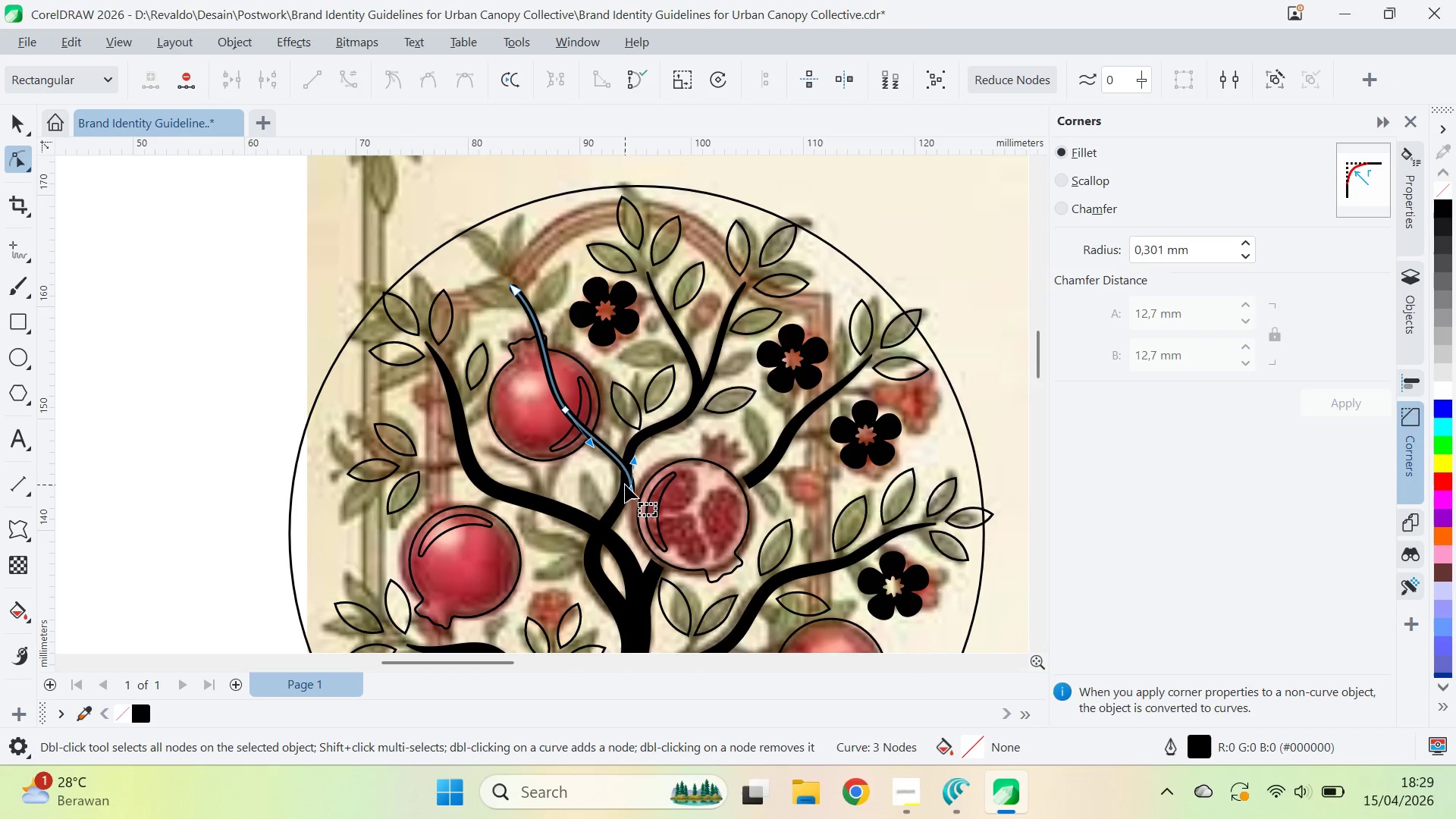 
scroll: coordinate [625, 485], scroll_direction: up, amount: 6.0
 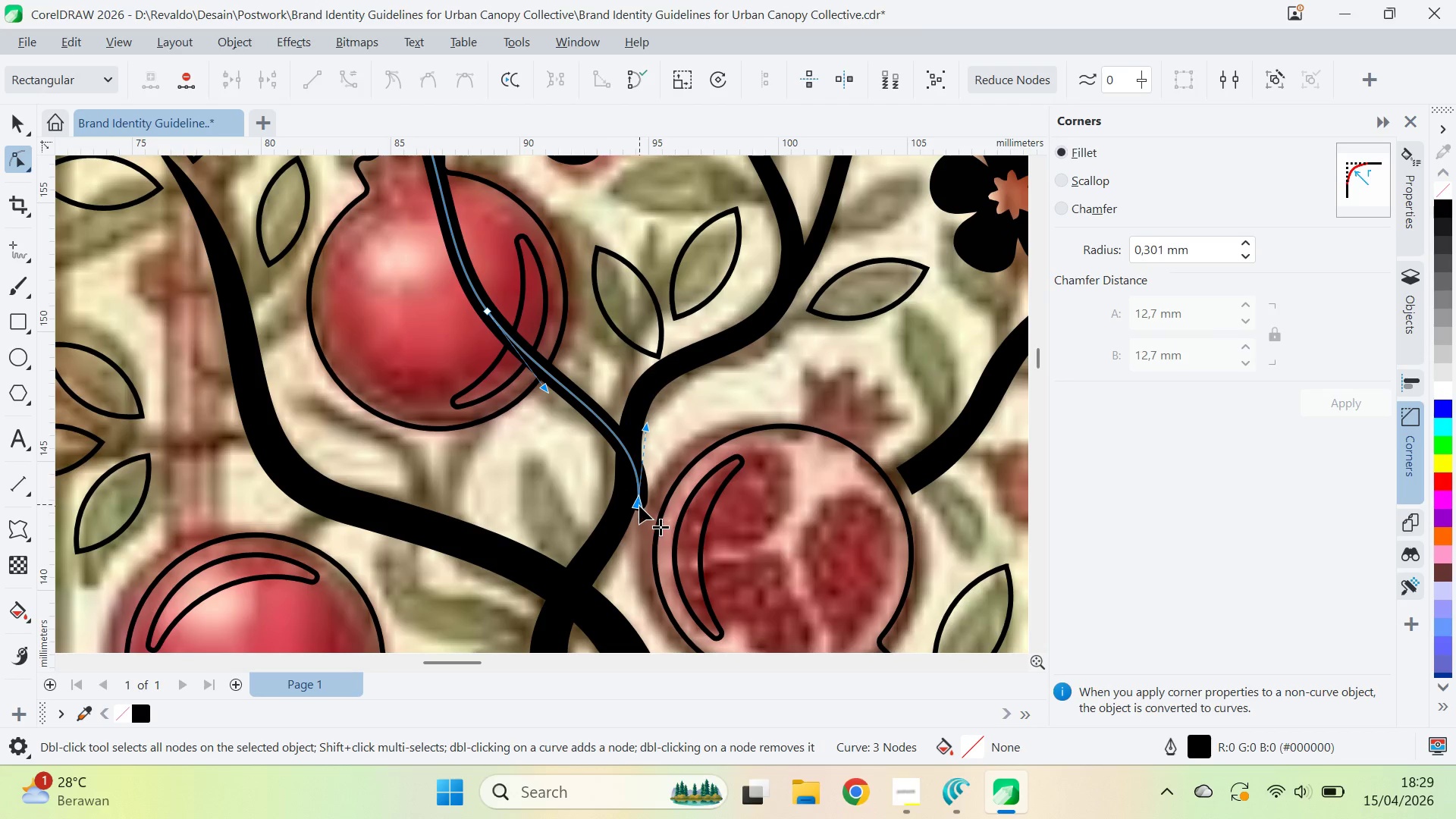 
left_click_drag(start_coordinate=[639, 506], to_coordinate=[625, 510])
 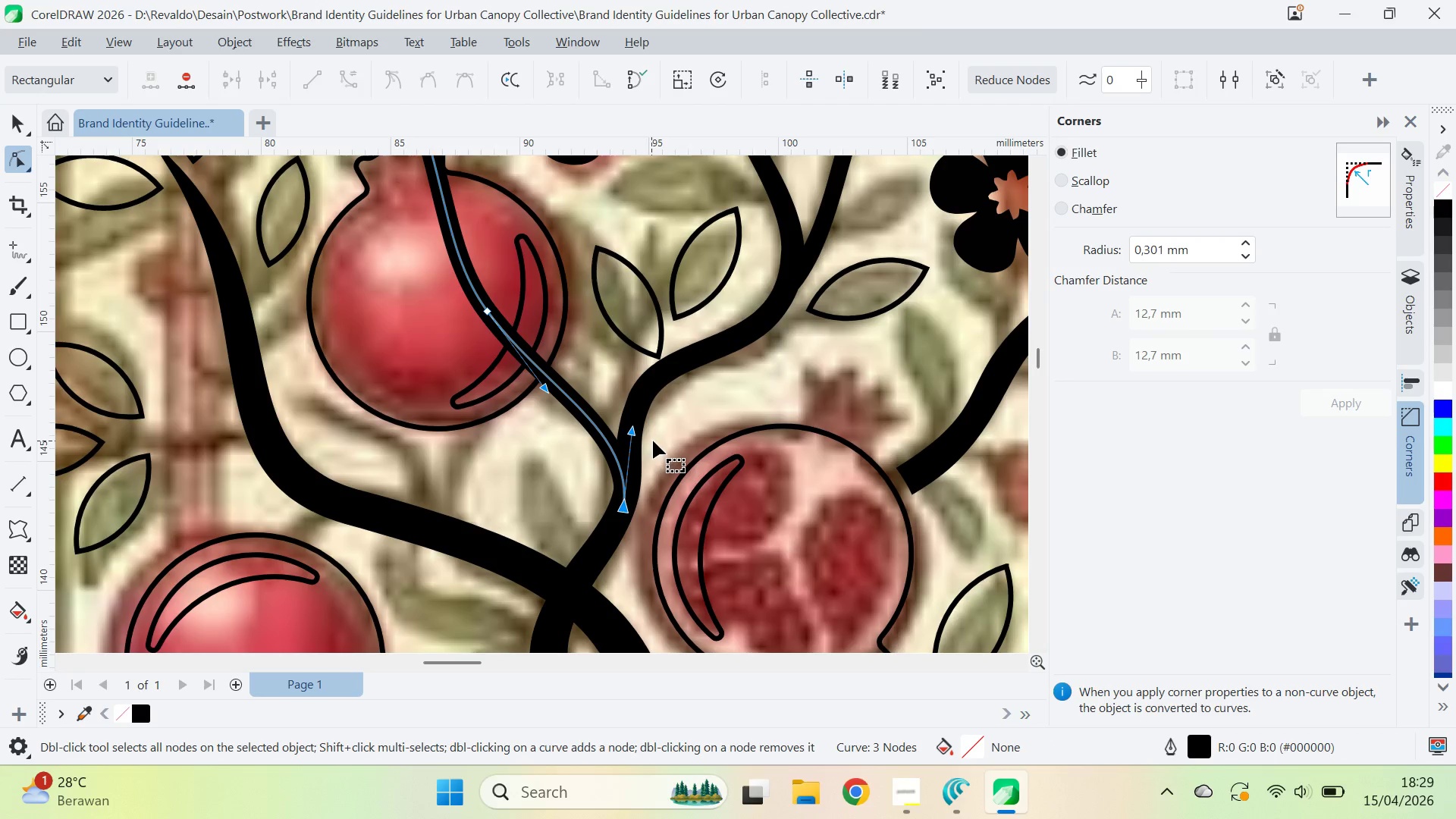 
type(qv)
 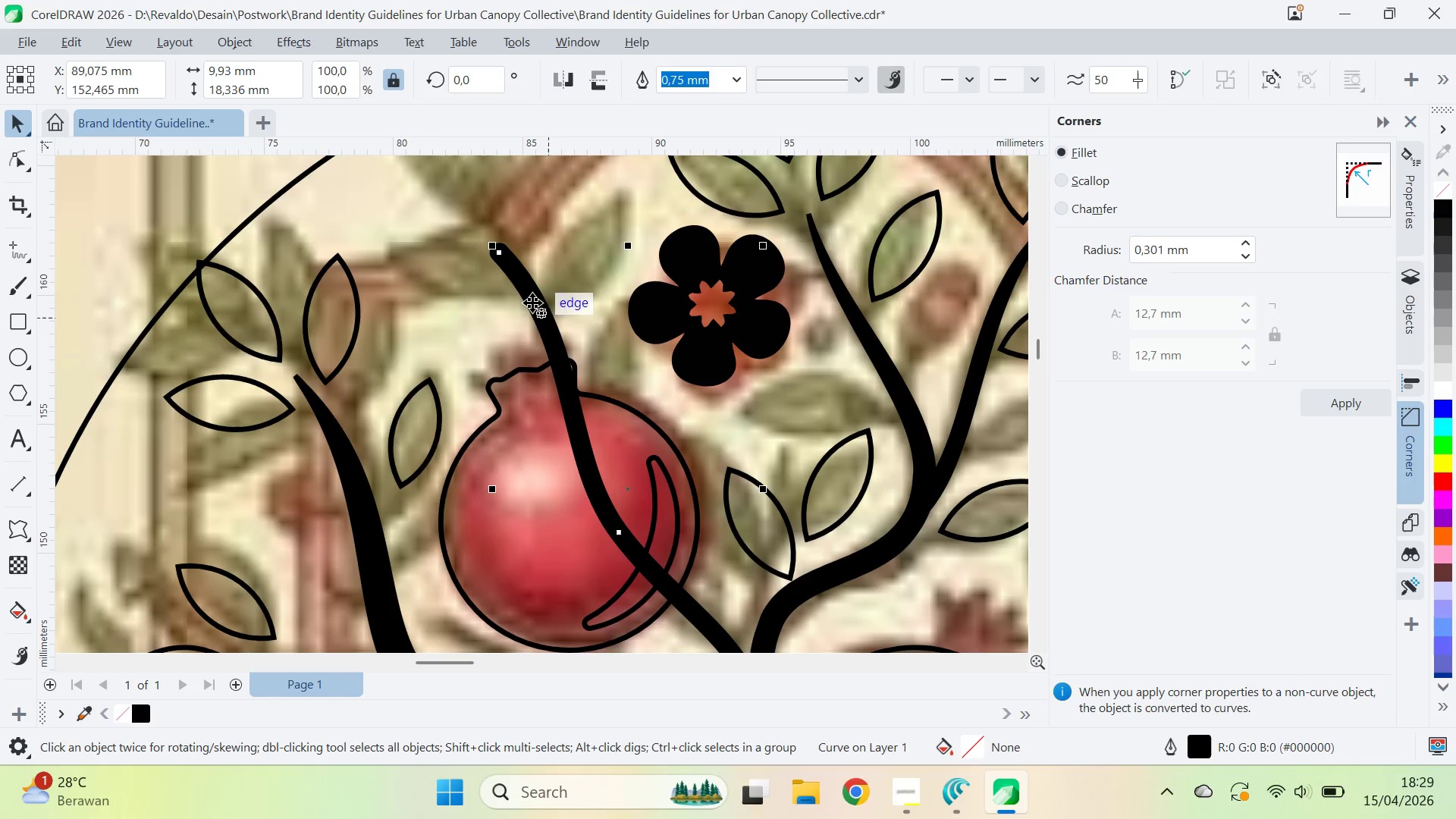 
left_click_drag(start_coordinate=[606, 389], to_coordinate=[716, 524])
 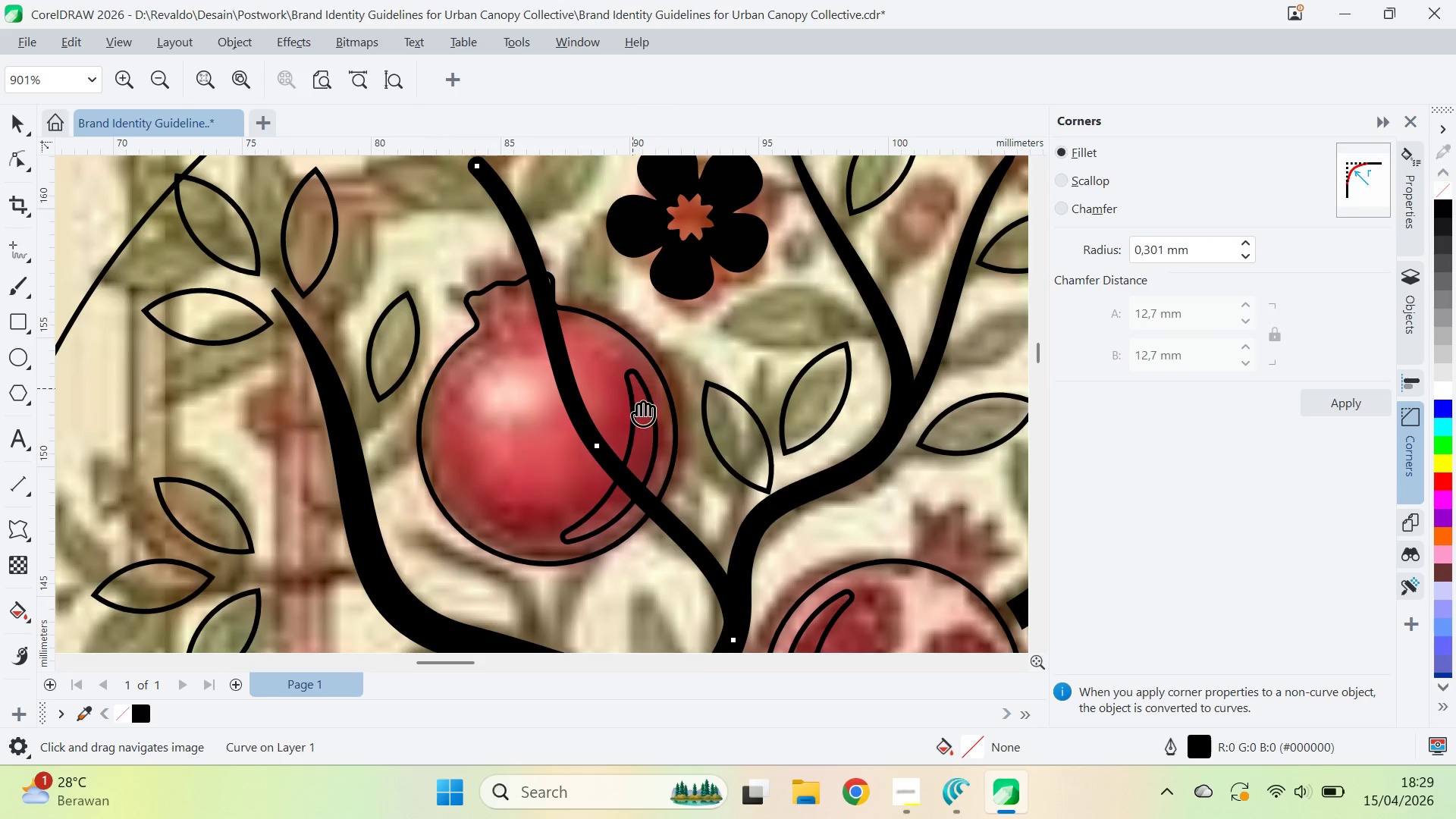 
left_click_drag(start_coordinate=[632, 388], to_coordinate=[654, 475])
 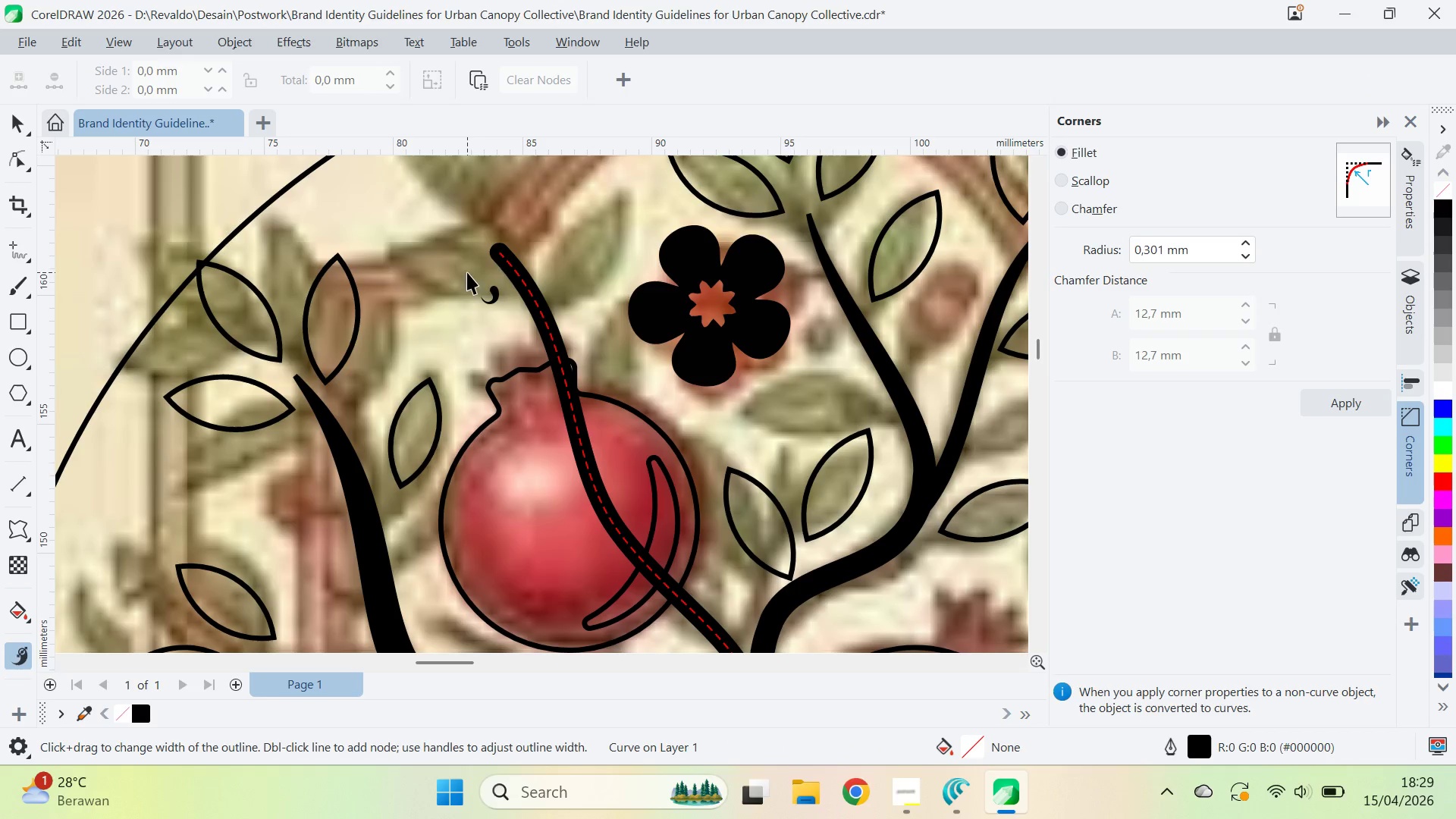 
left_click([498, 249])
 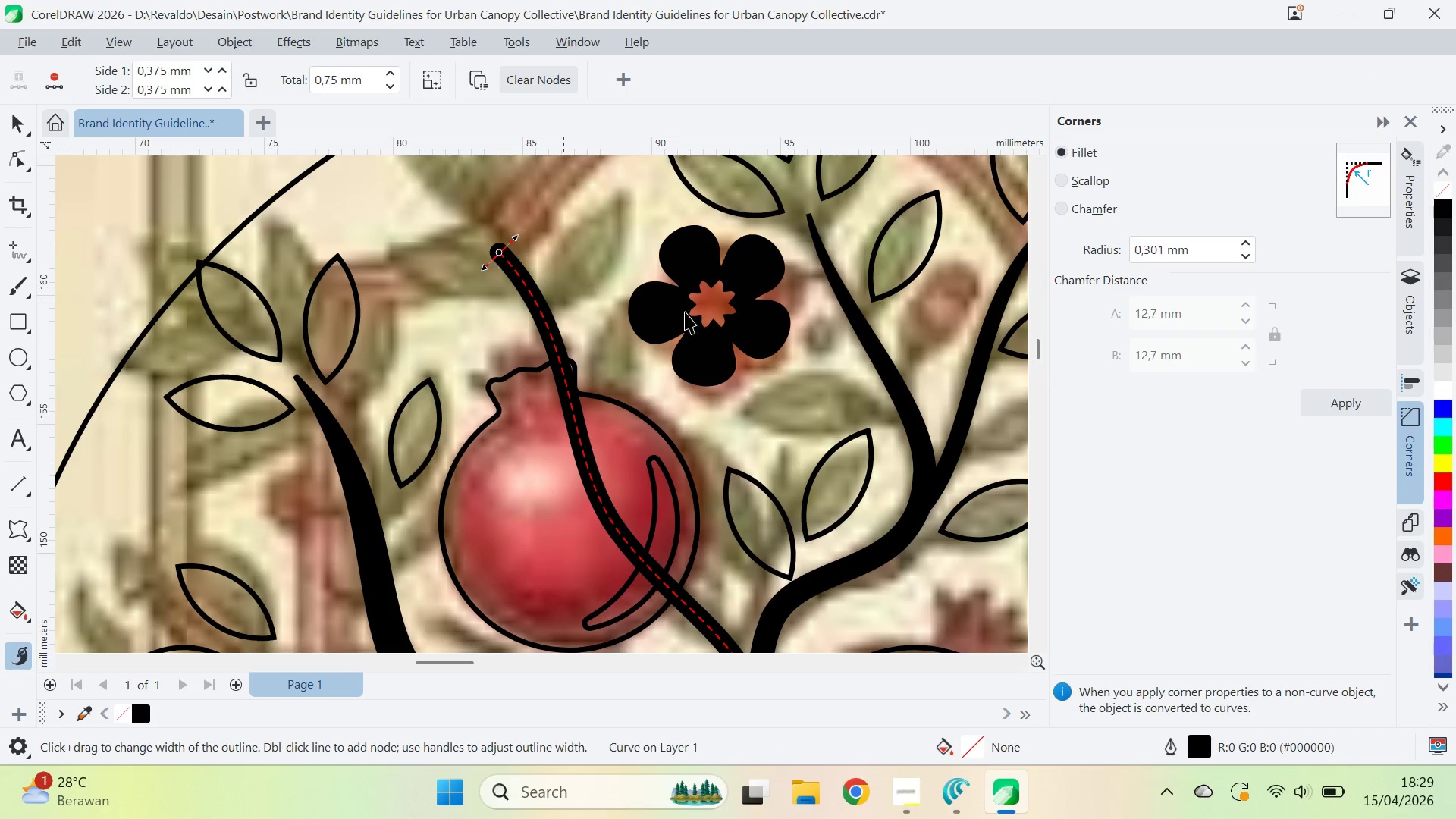 
type(qv)
 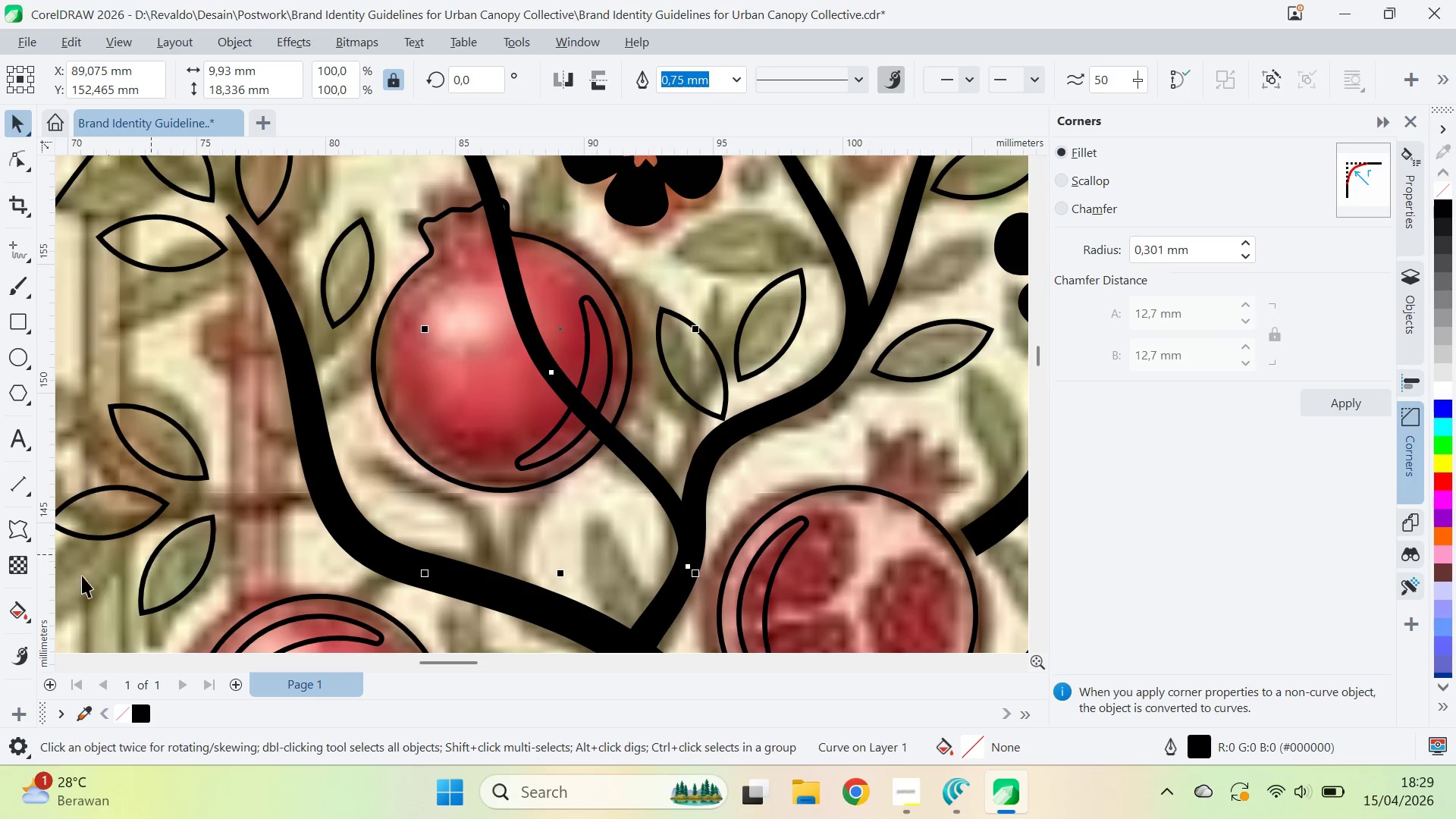 
left_click_drag(start_coordinate=[708, 337], to_coordinate=[641, 177])
 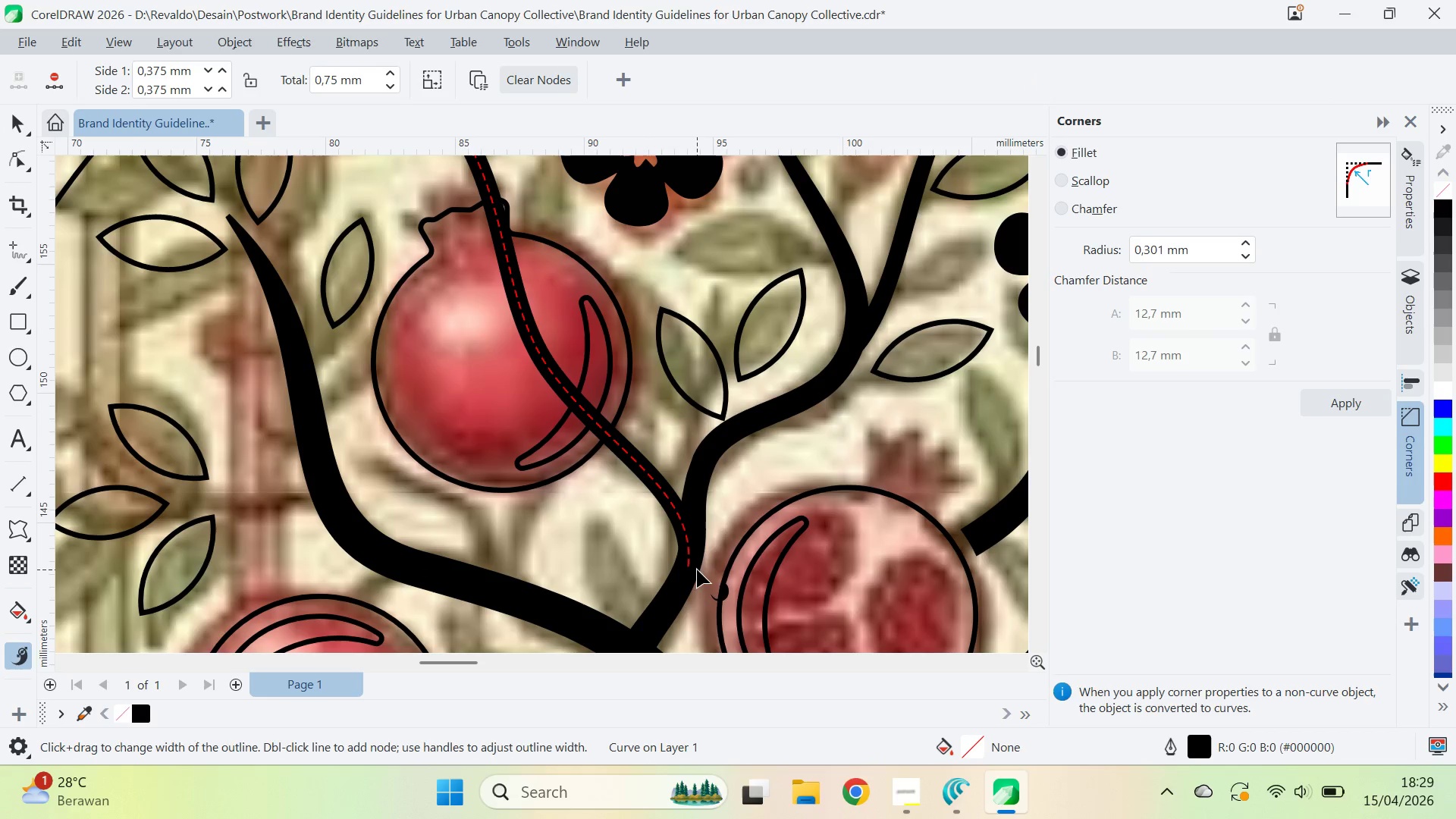 
double_click([692, 570])
 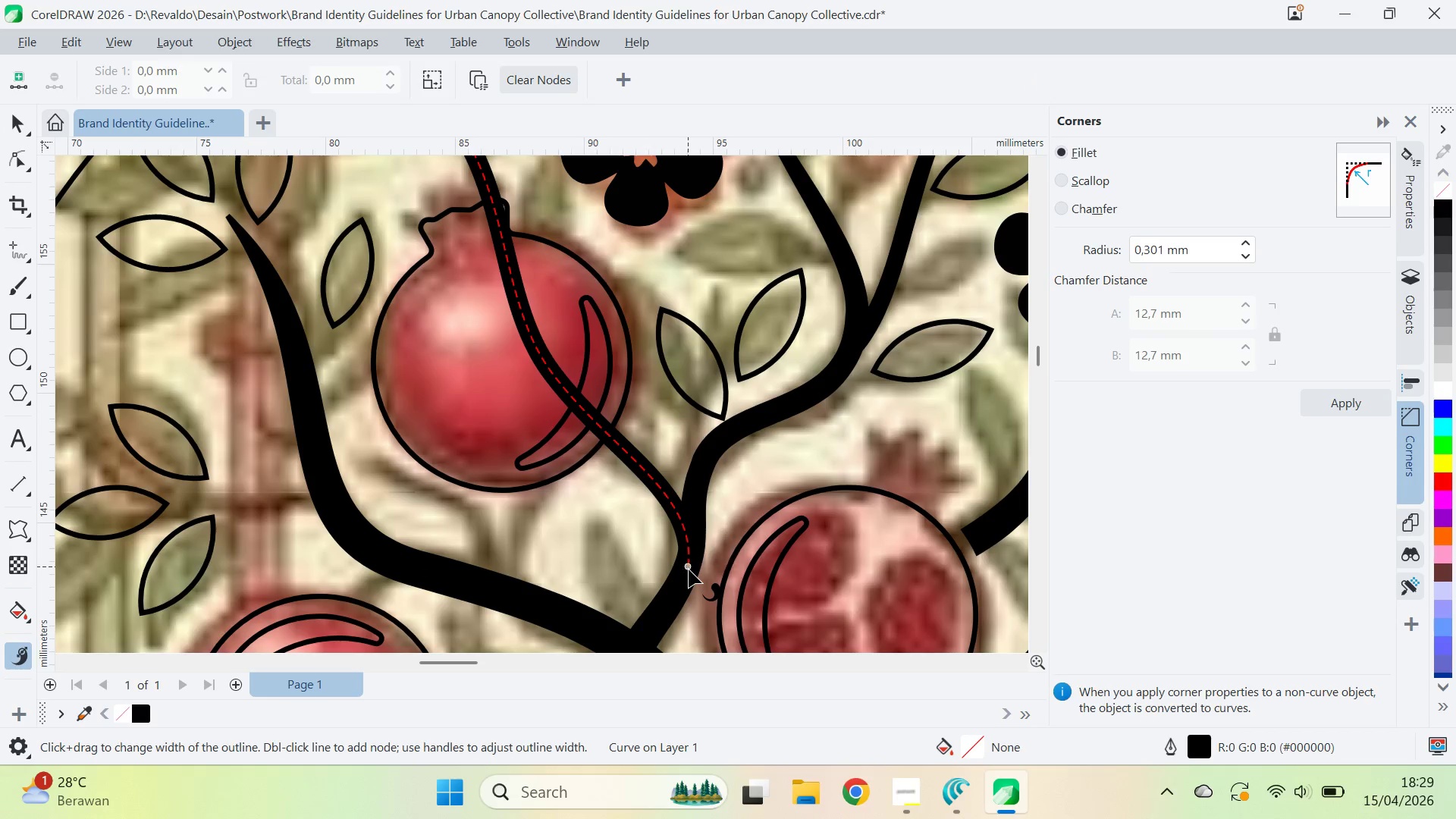 
double_click([689, 570])
 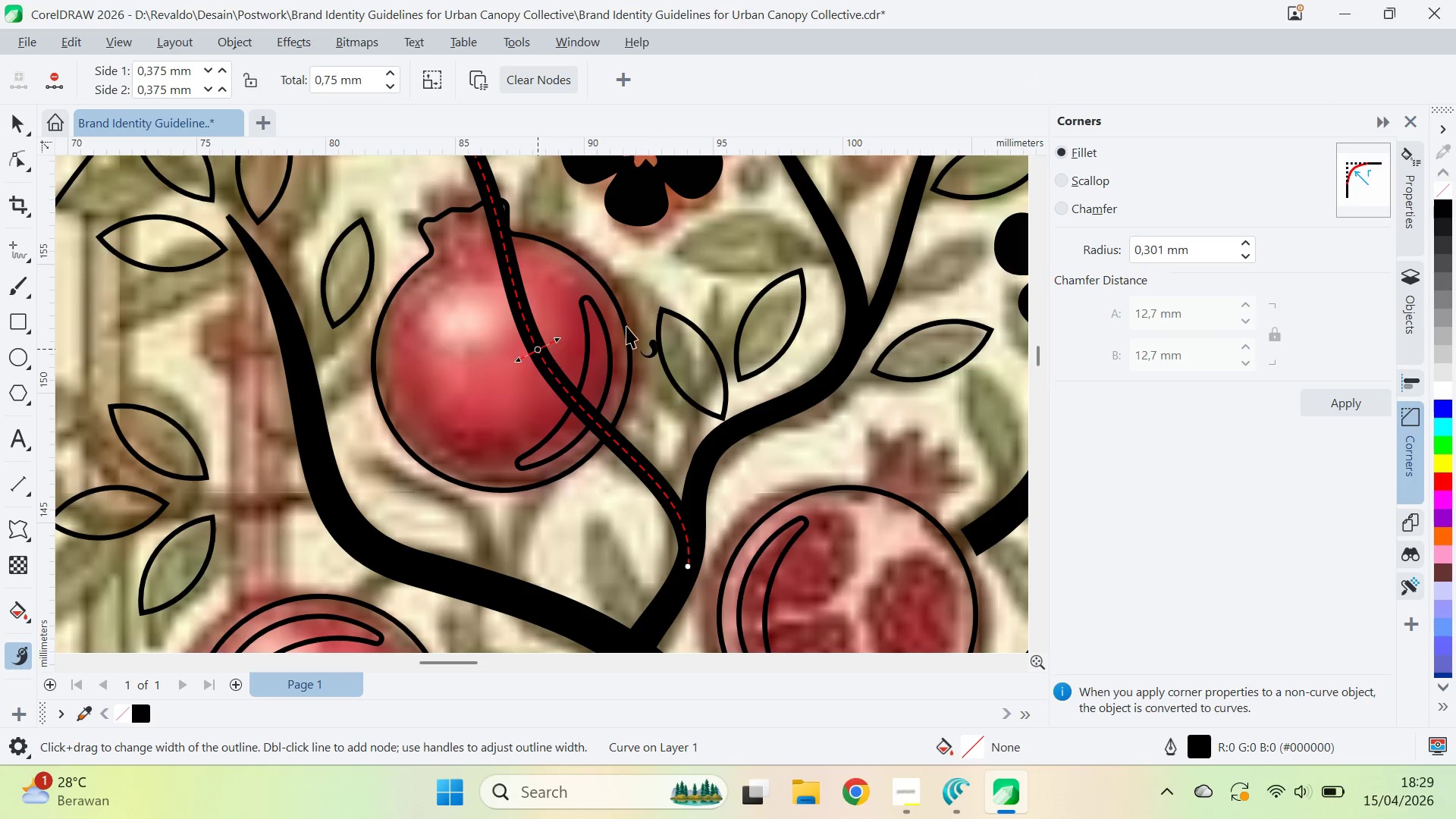 
type(qv)
 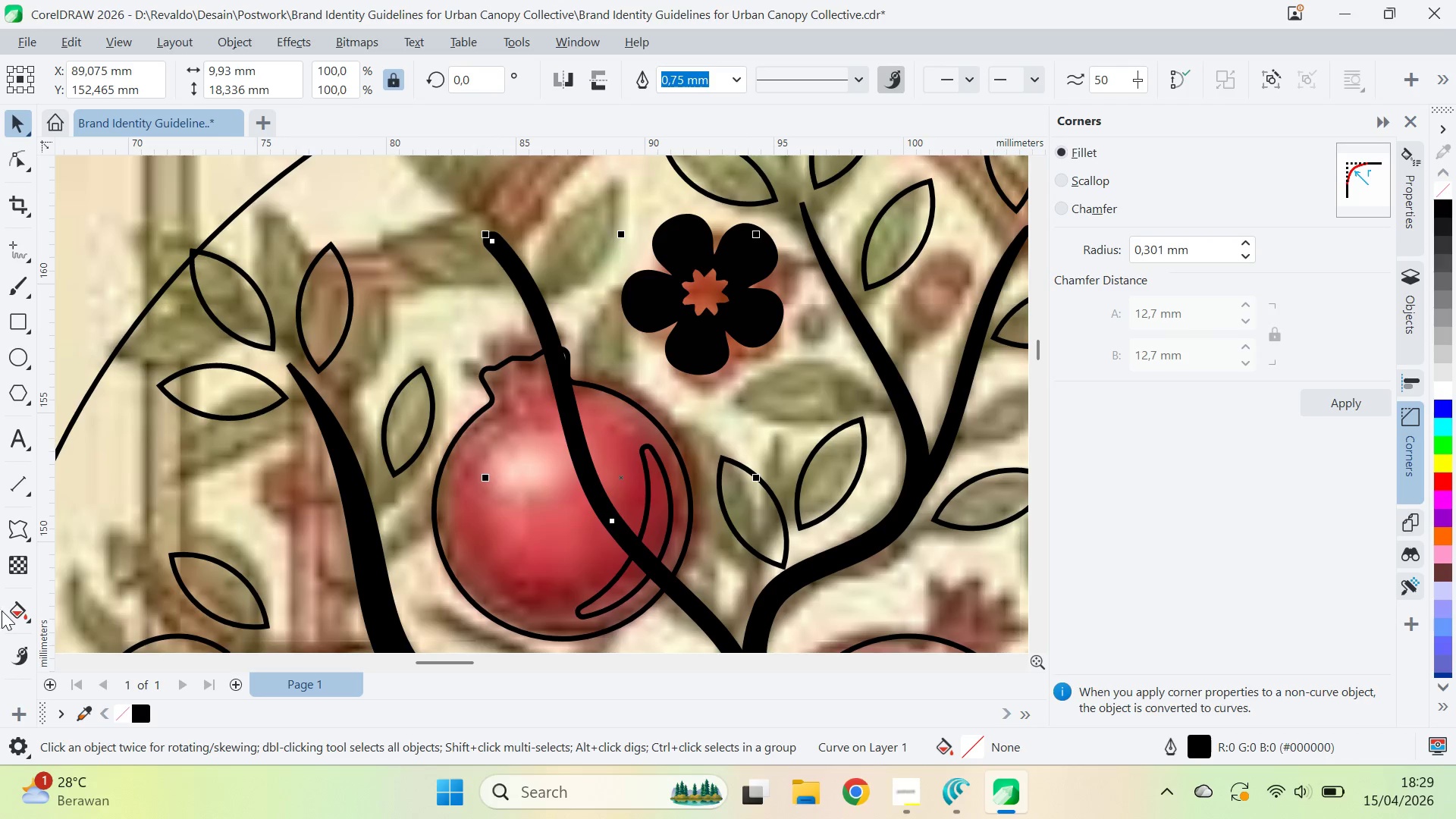 
left_click_drag(start_coordinate=[619, 298], to_coordinate=[679, 447])
 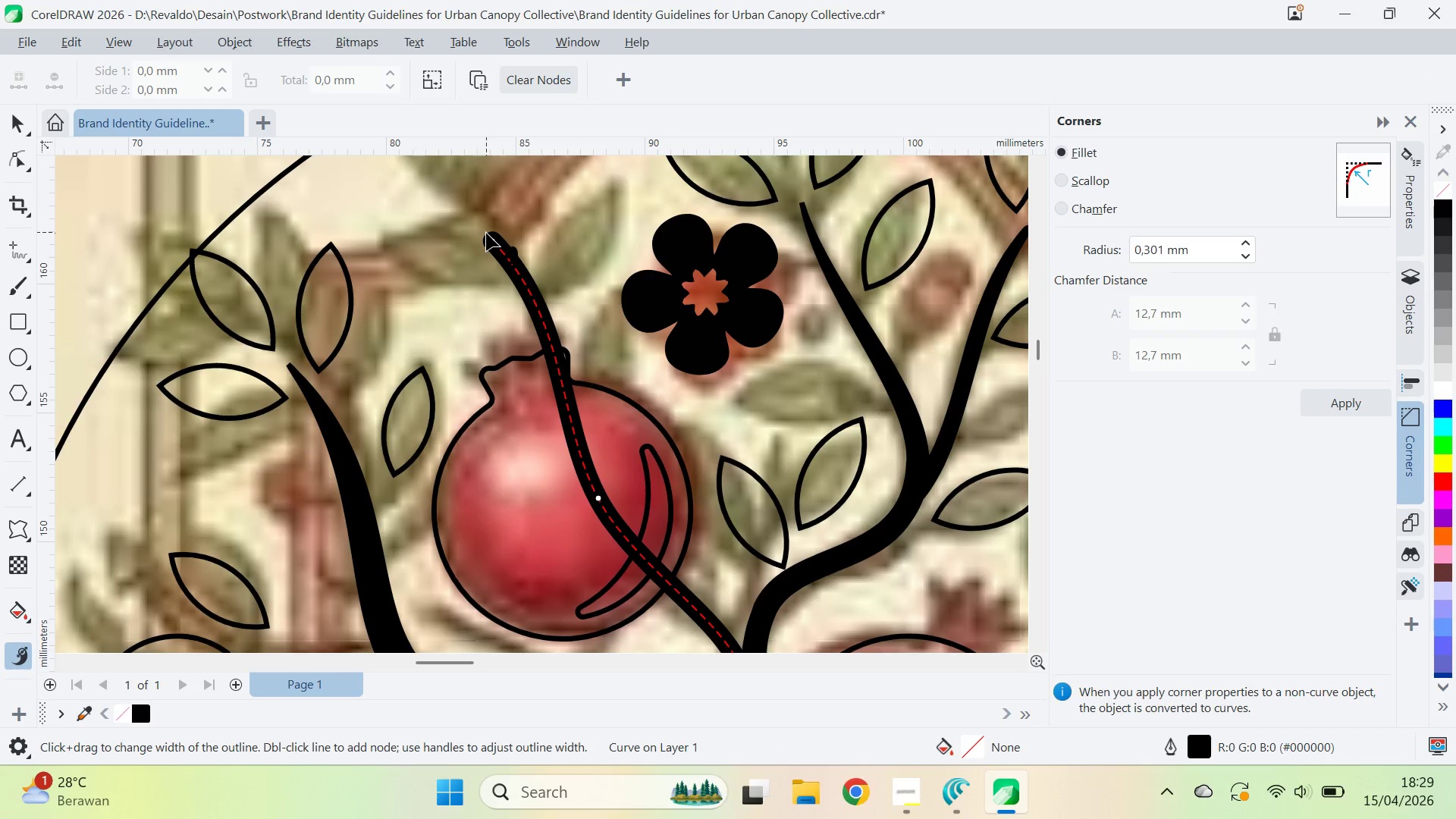 
left_click_drag(start_coordinate=[511, 230], to_coordinate=[515, 240])
 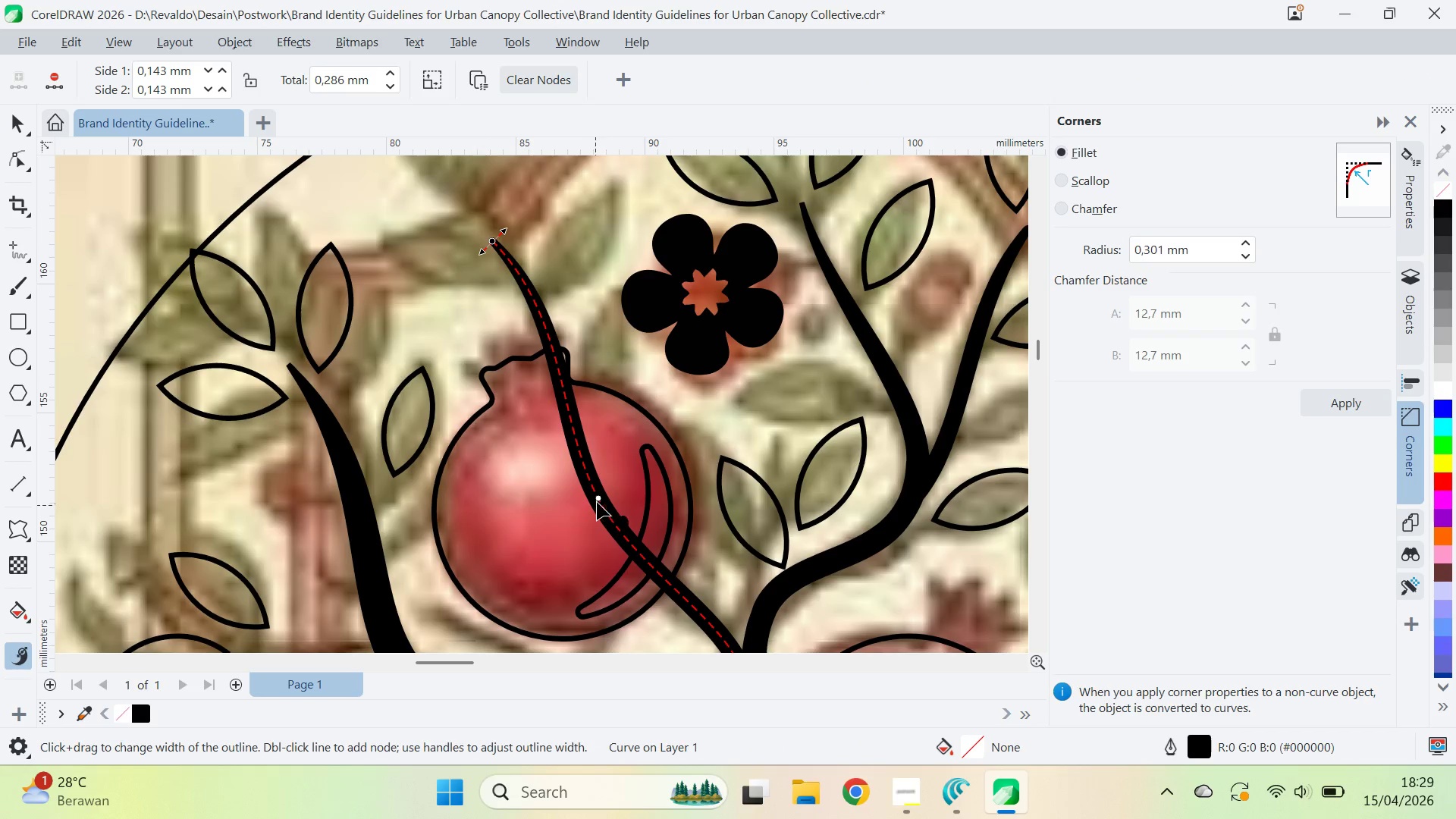 
left_click_drag(start_coordinate=[597, 500], to_coordinate=[632, 543])
 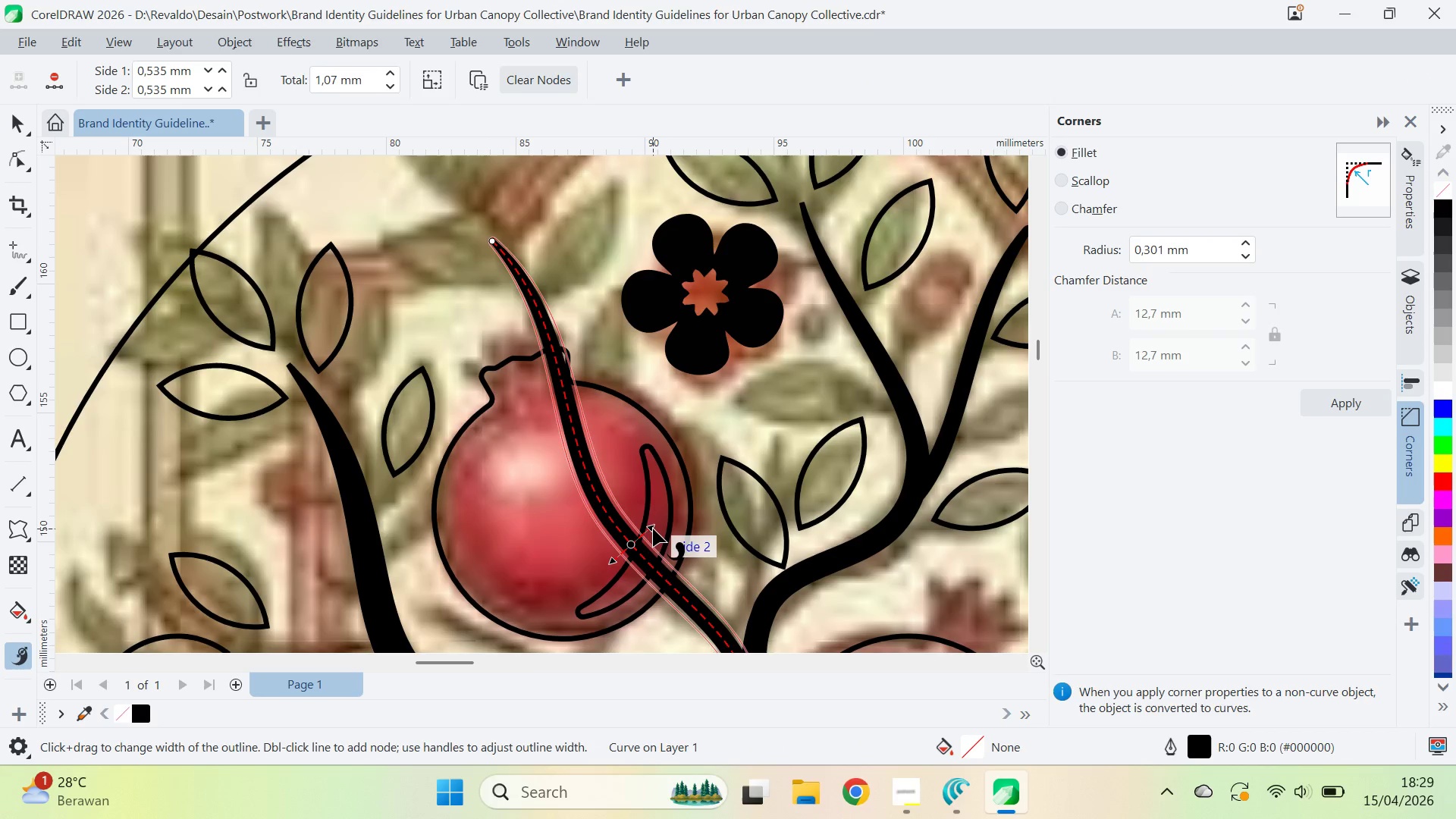 
type(qv)
 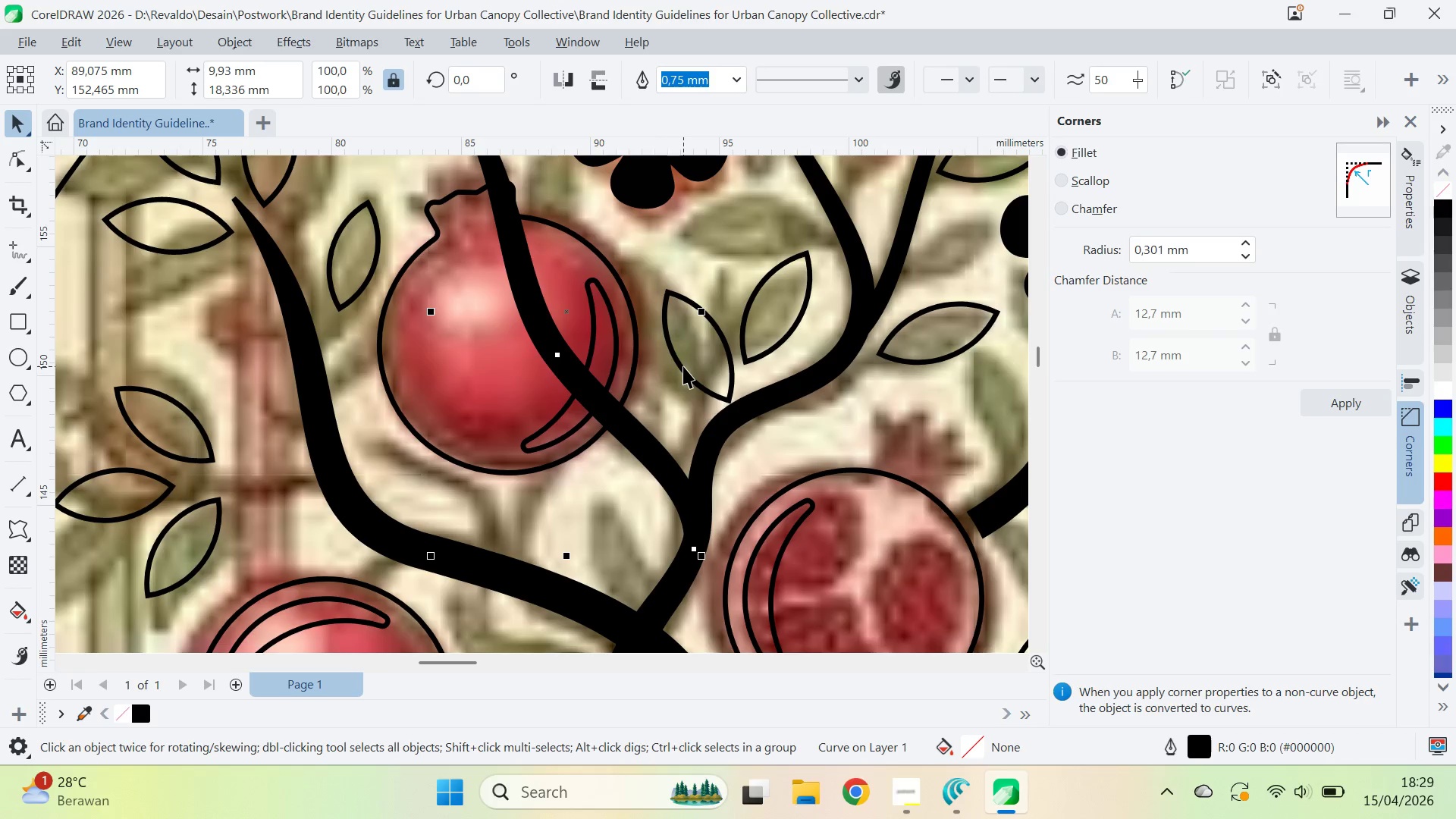 
left_click_drag(start_coordinate=[717, 519], to_coordinate=[662, 353])
 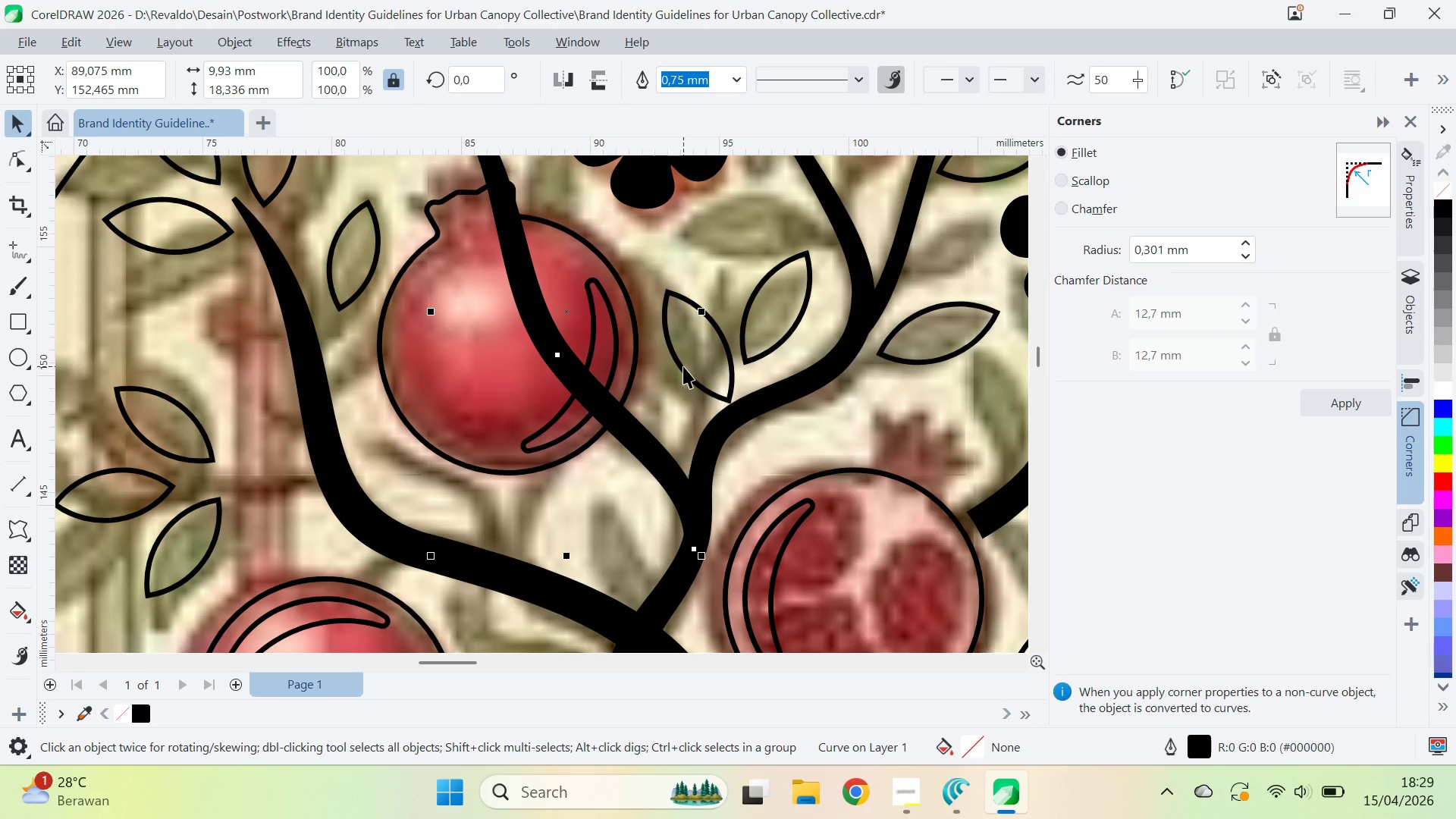 
key(Control+Shift+Q)
 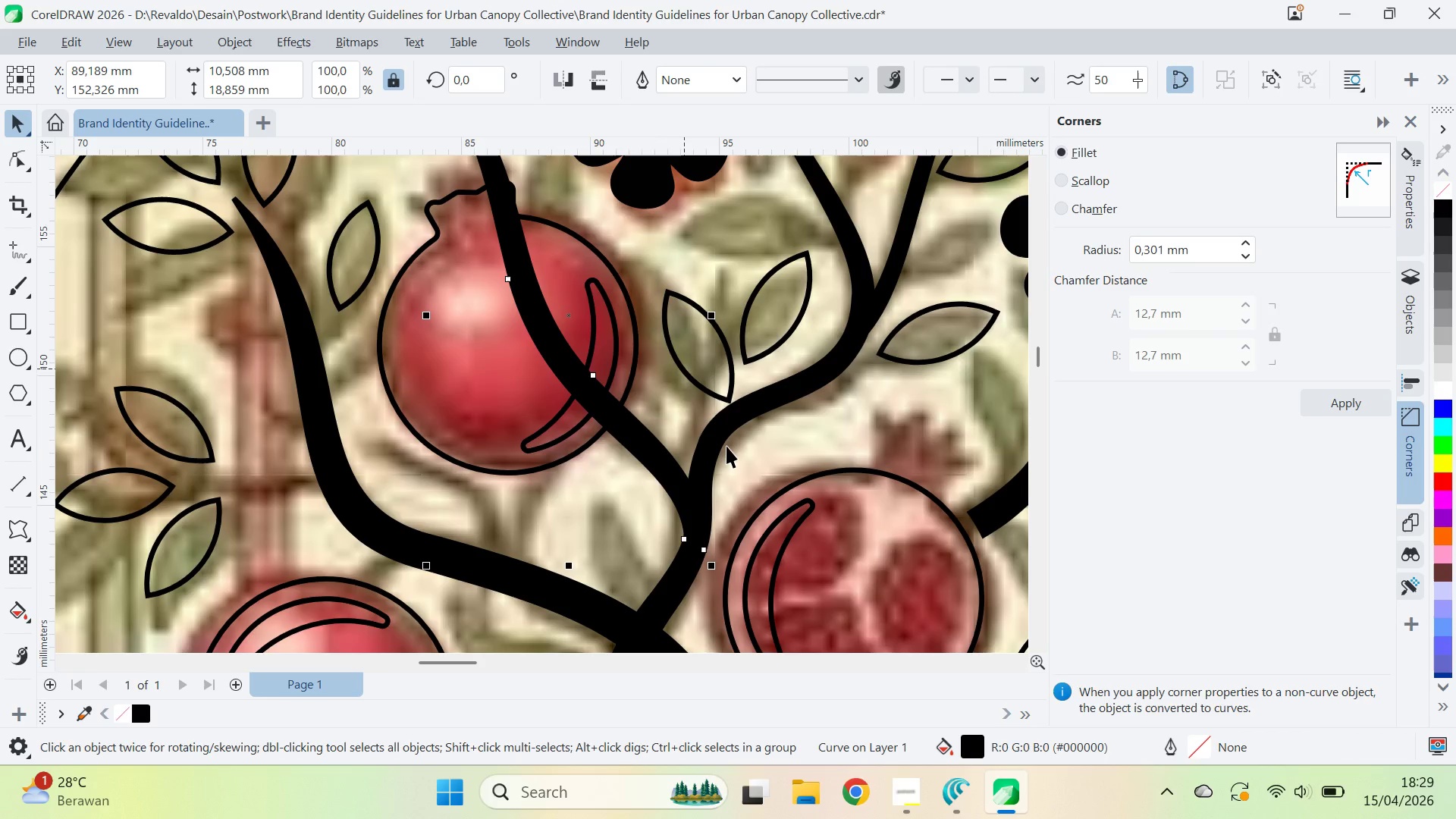 
hold_key(key=ShiftLeft, duration=0.52)
left_click([725, 434])
 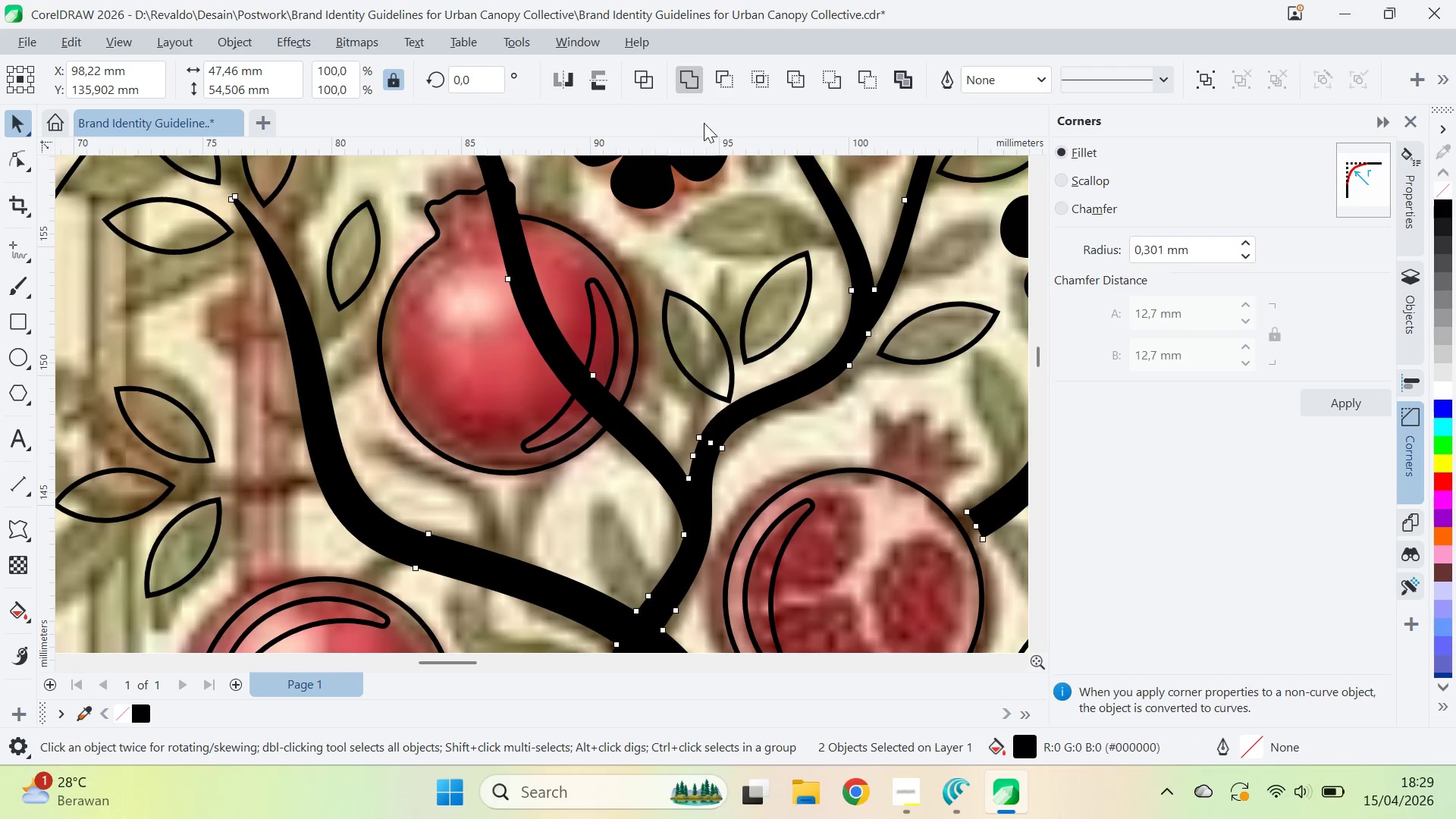 
type(qv)
 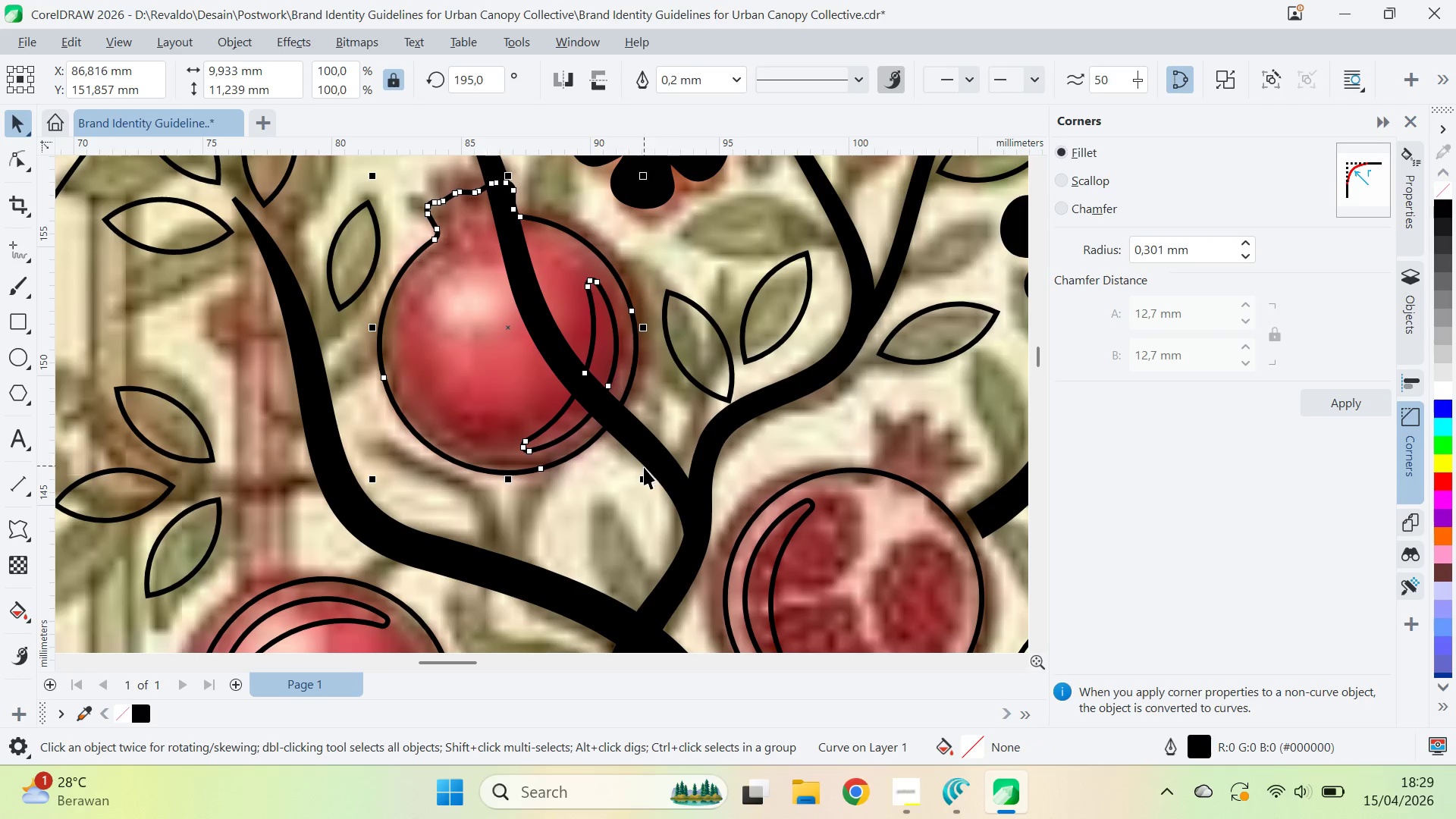 
hold_key(key=ShiftLeft, duration=1.53)
left_click_drag(start_coordinate=[645, 483], to_coordinate=[662, 497])
 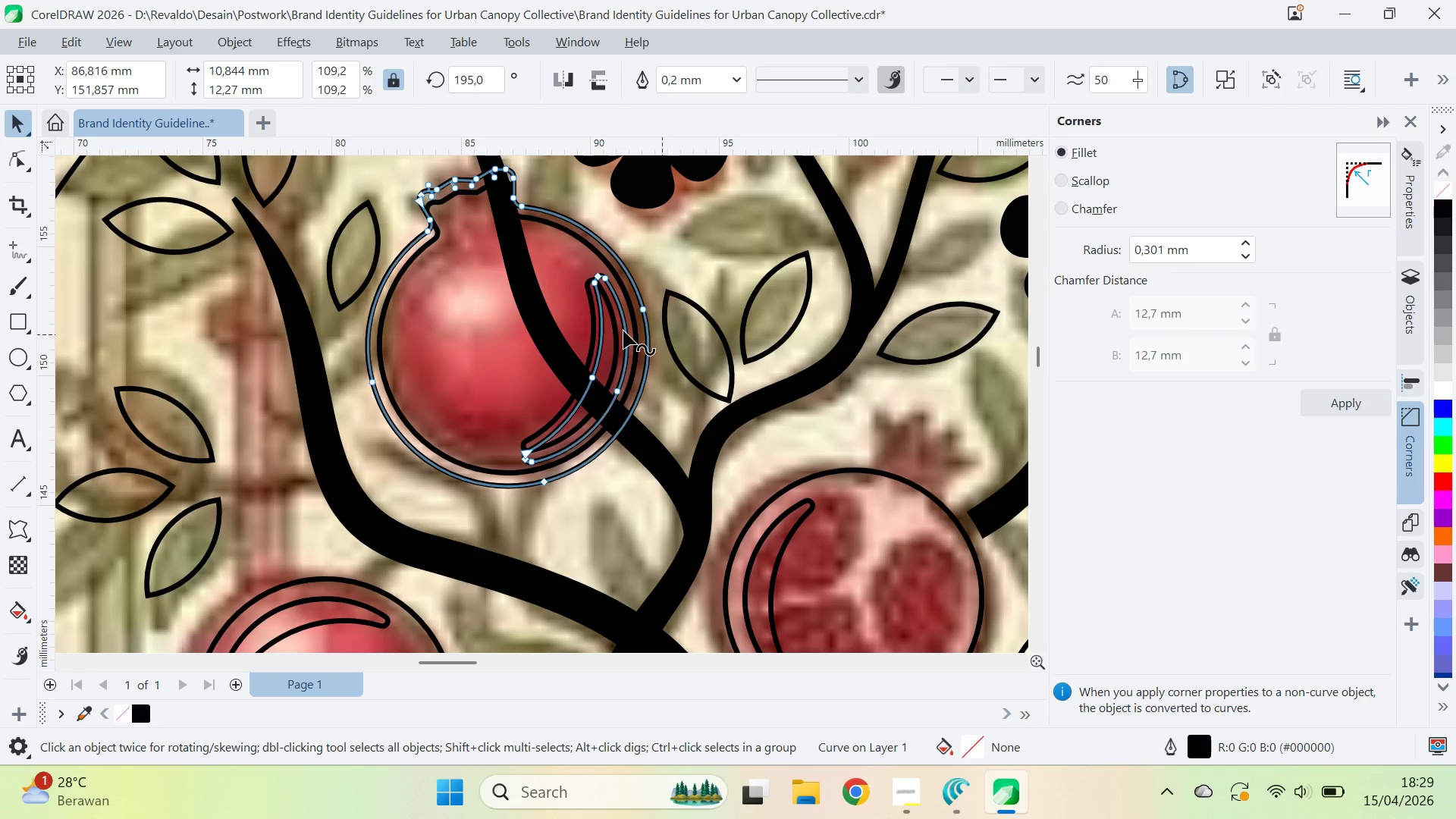 
right_click([663, 501])
 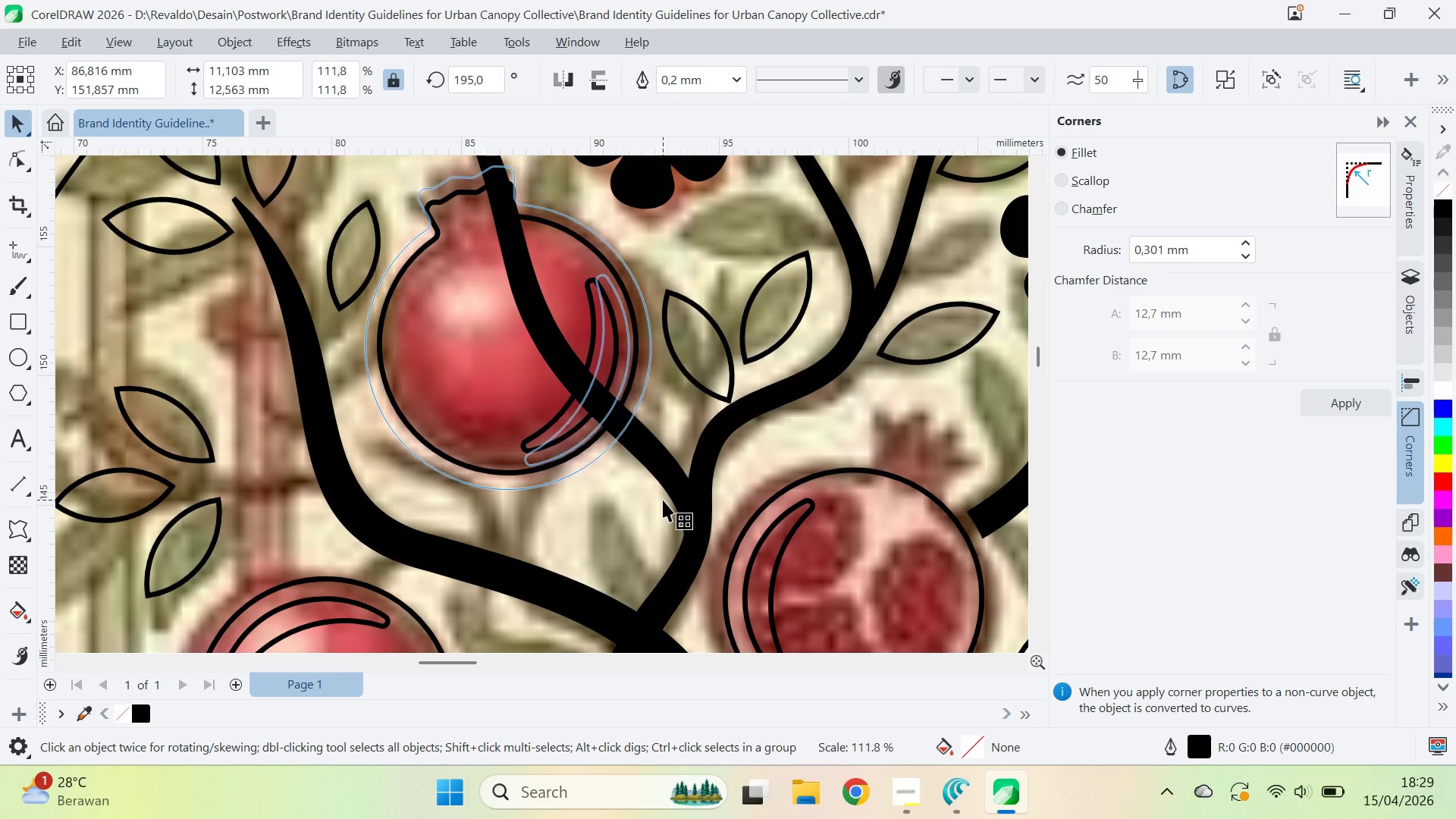 
hold_key(key=ShiftLeft, duration=1.5)
 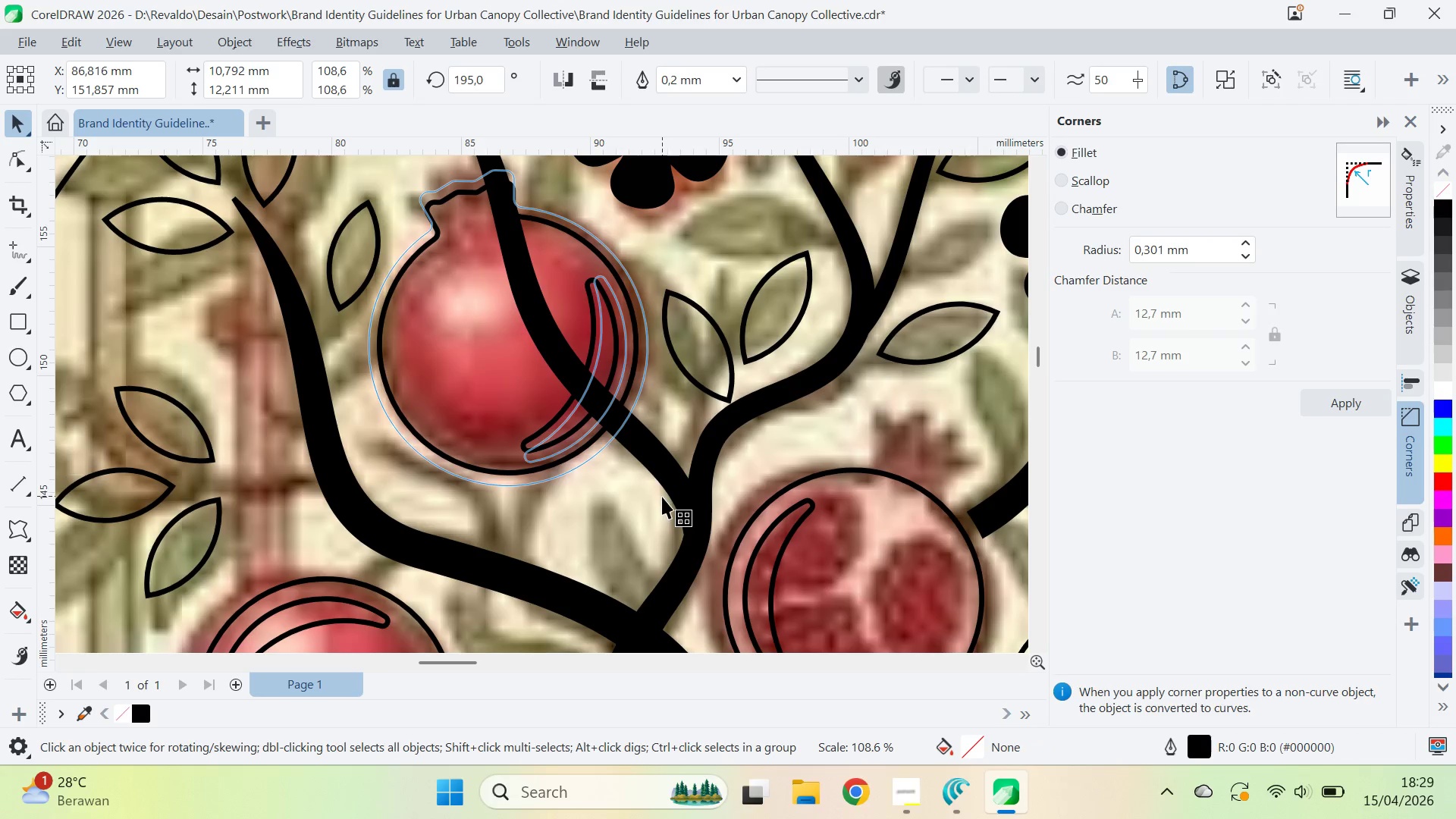 
hold_key(key=ShiftLeft, duration=0.66)
 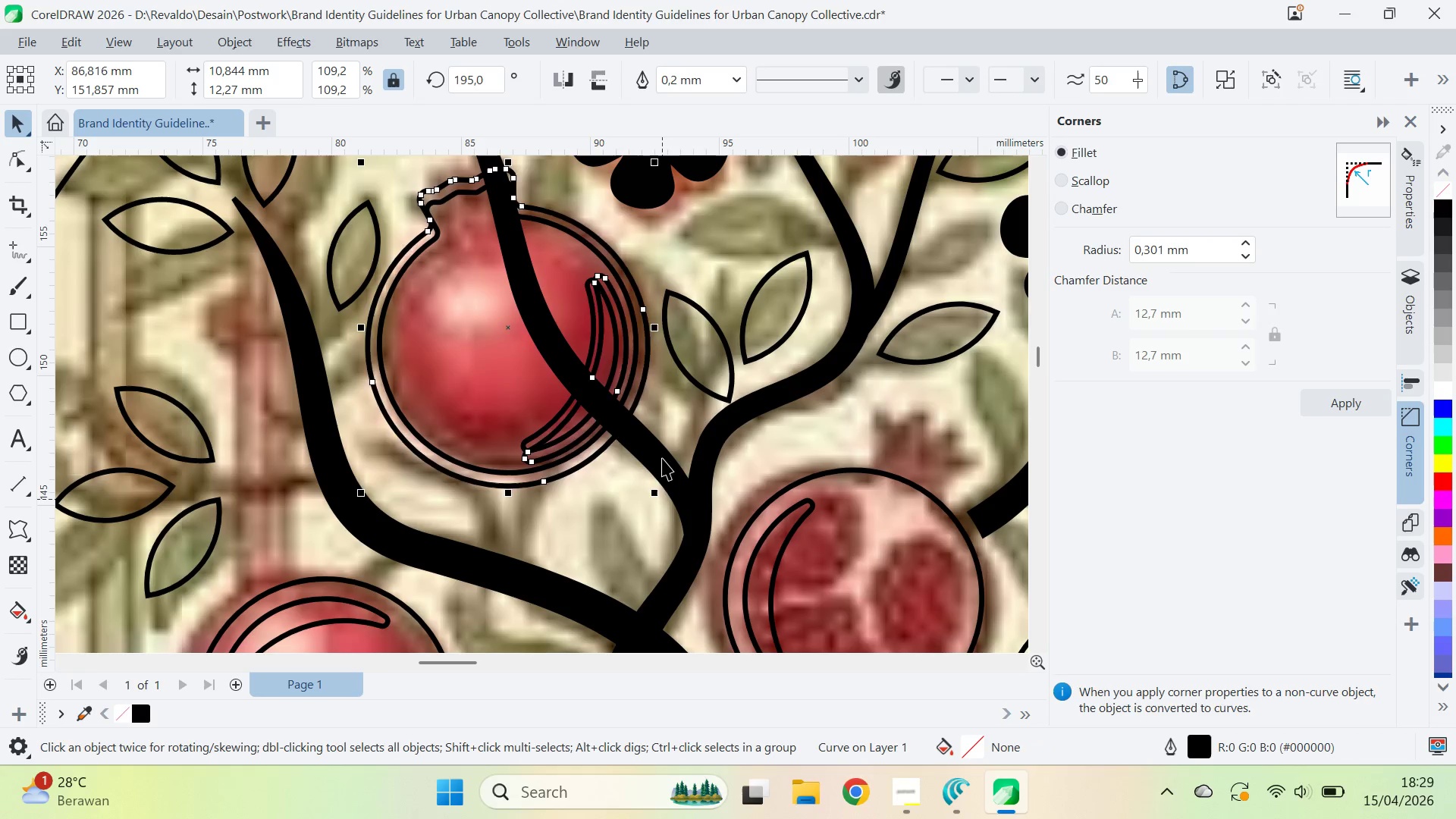 
key(A)
 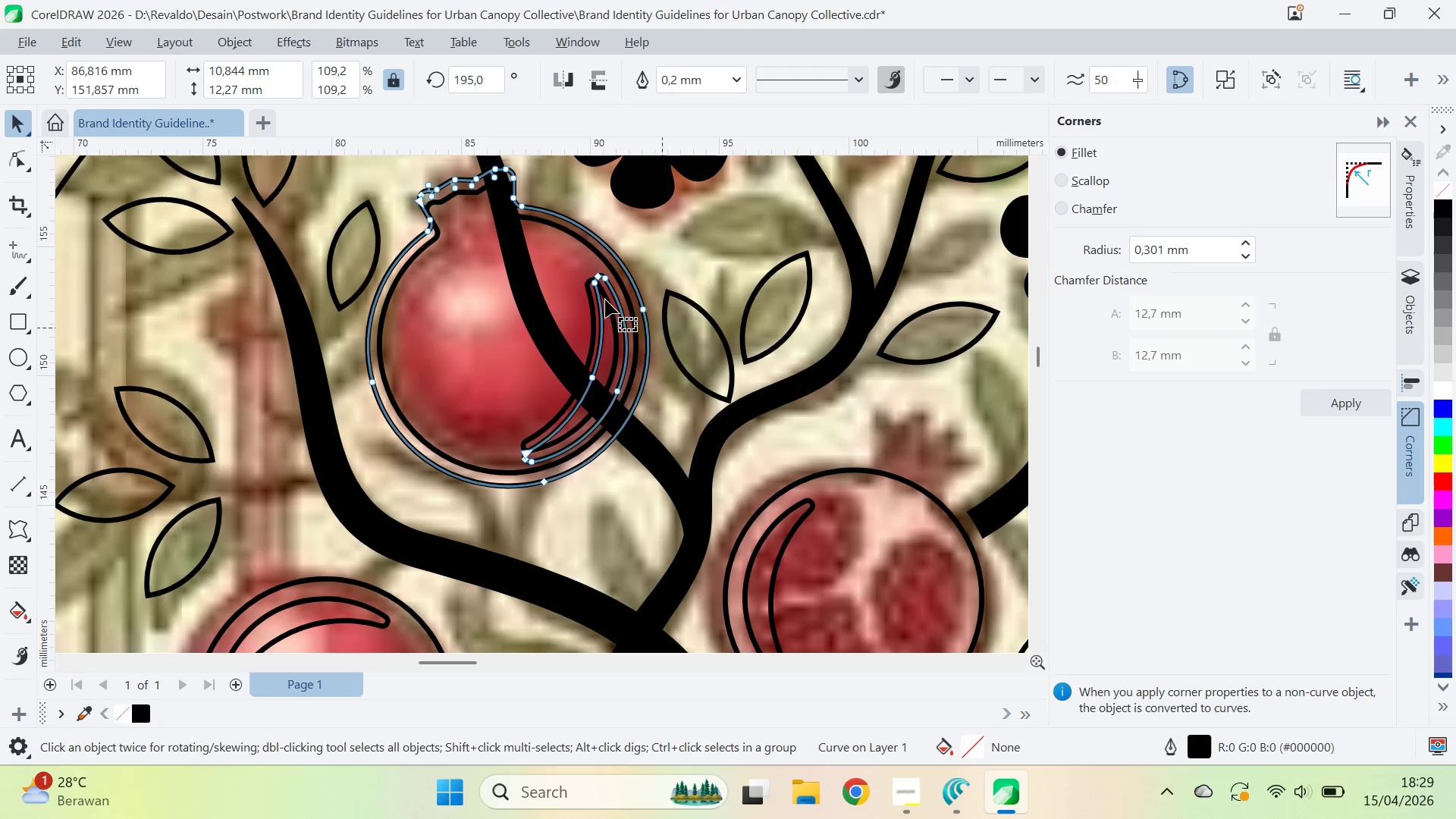 
hold_key(key=AltLeft, duration=1.53)
left_click_drag(start_coordinate=[604, 251], to_coordinate=[479, 325])
 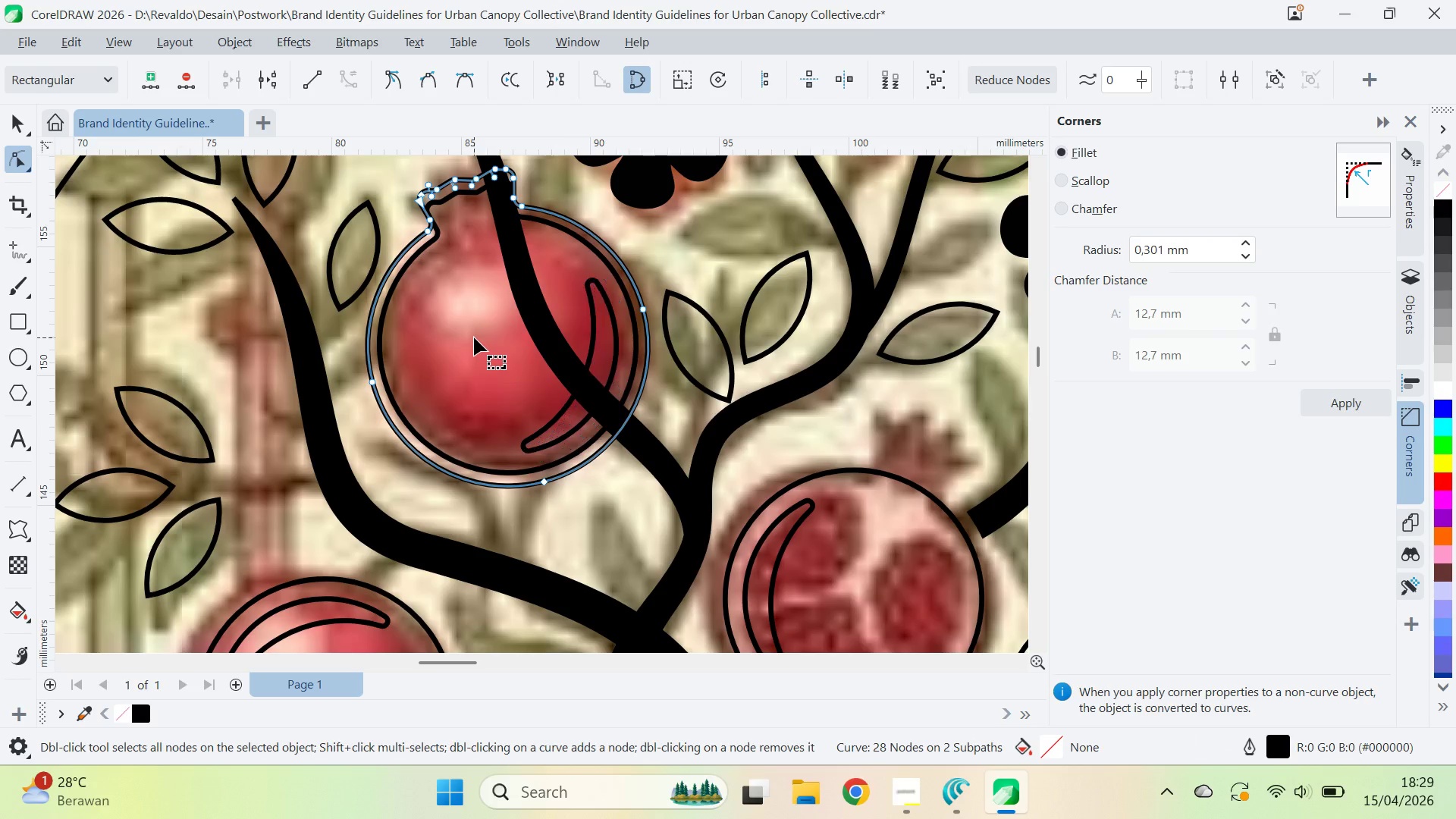 
hold_key(key=AltLeft, duration=1.14)
 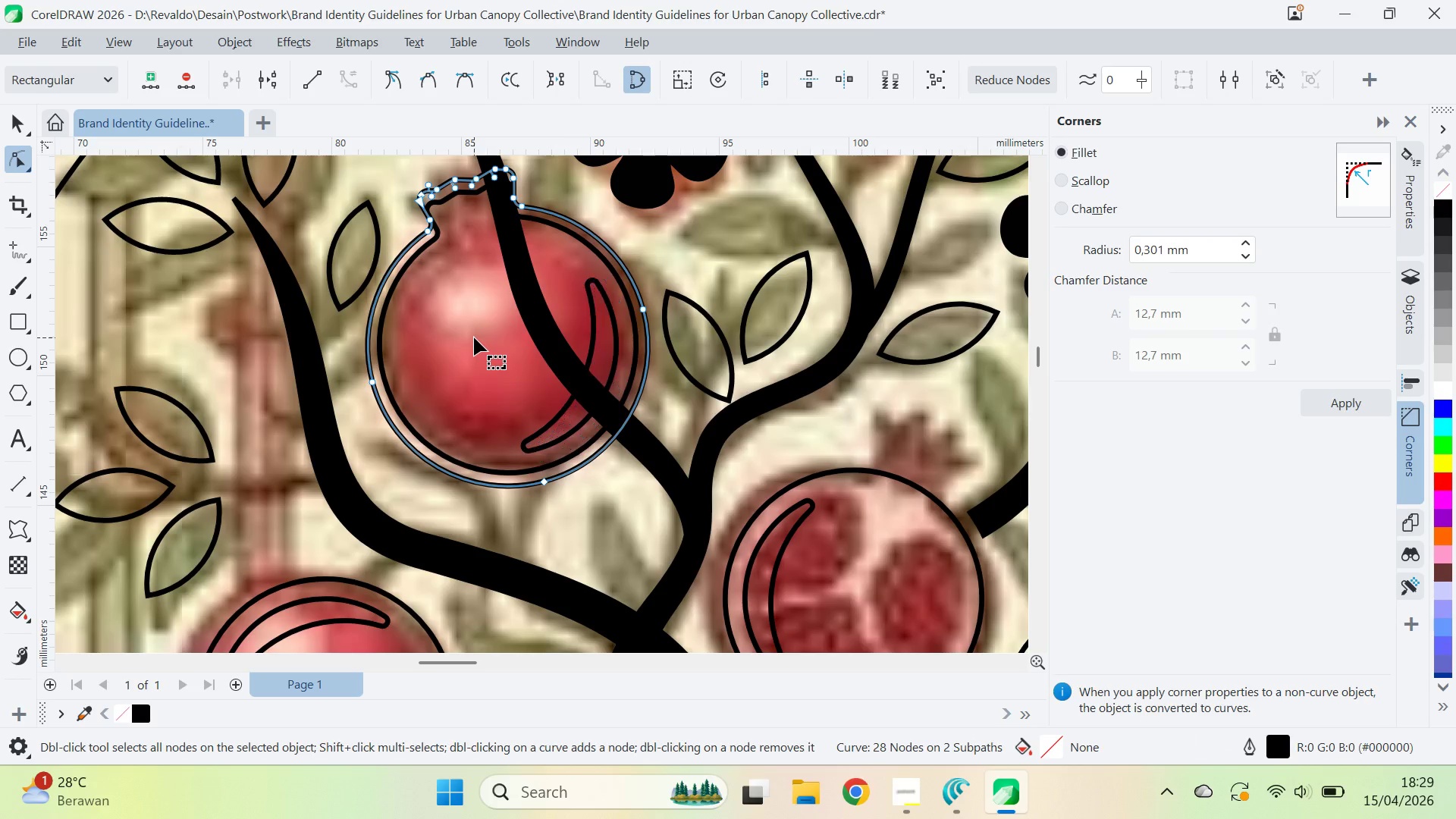 
key(Delete)
 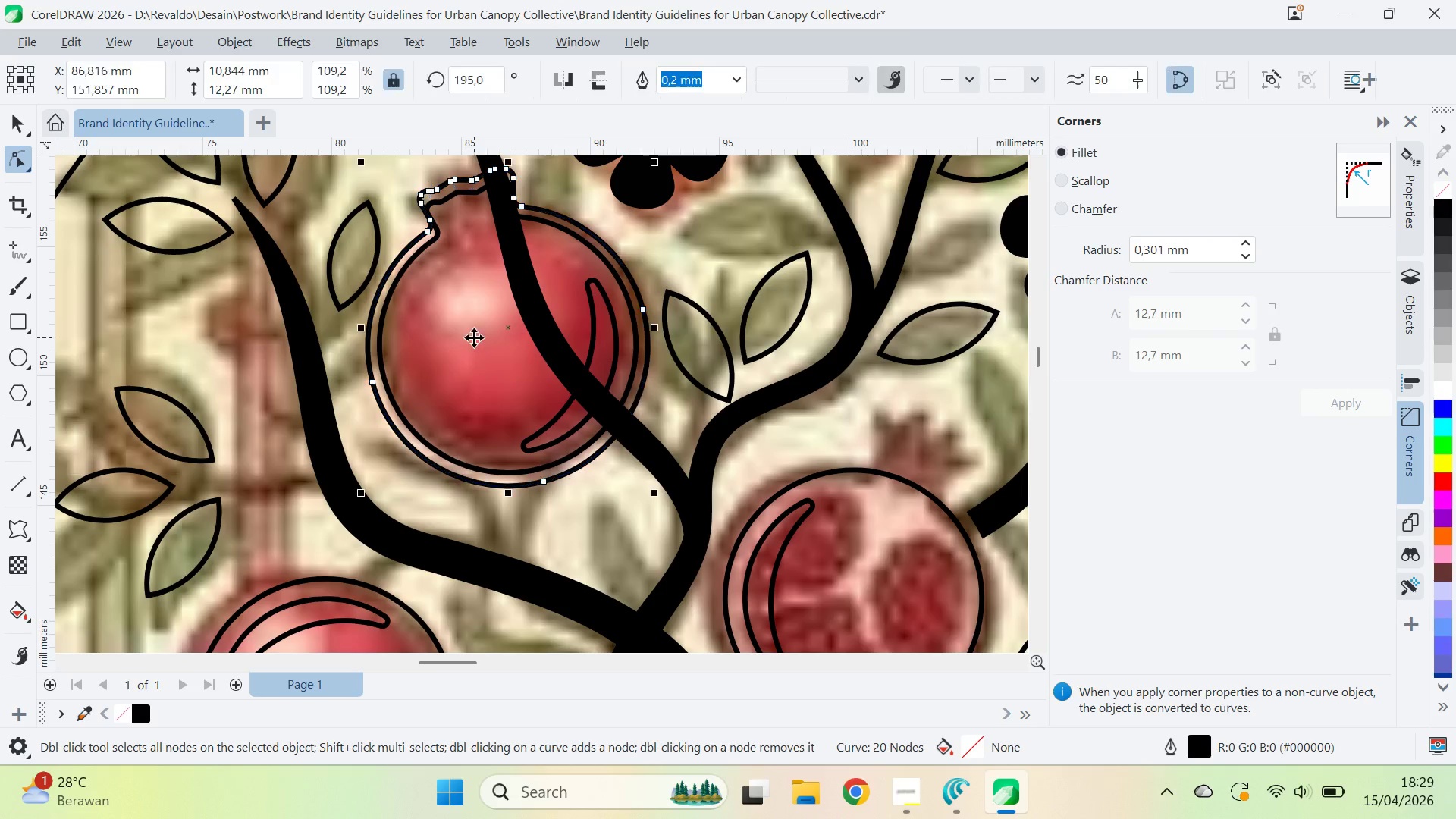 
key(V)
 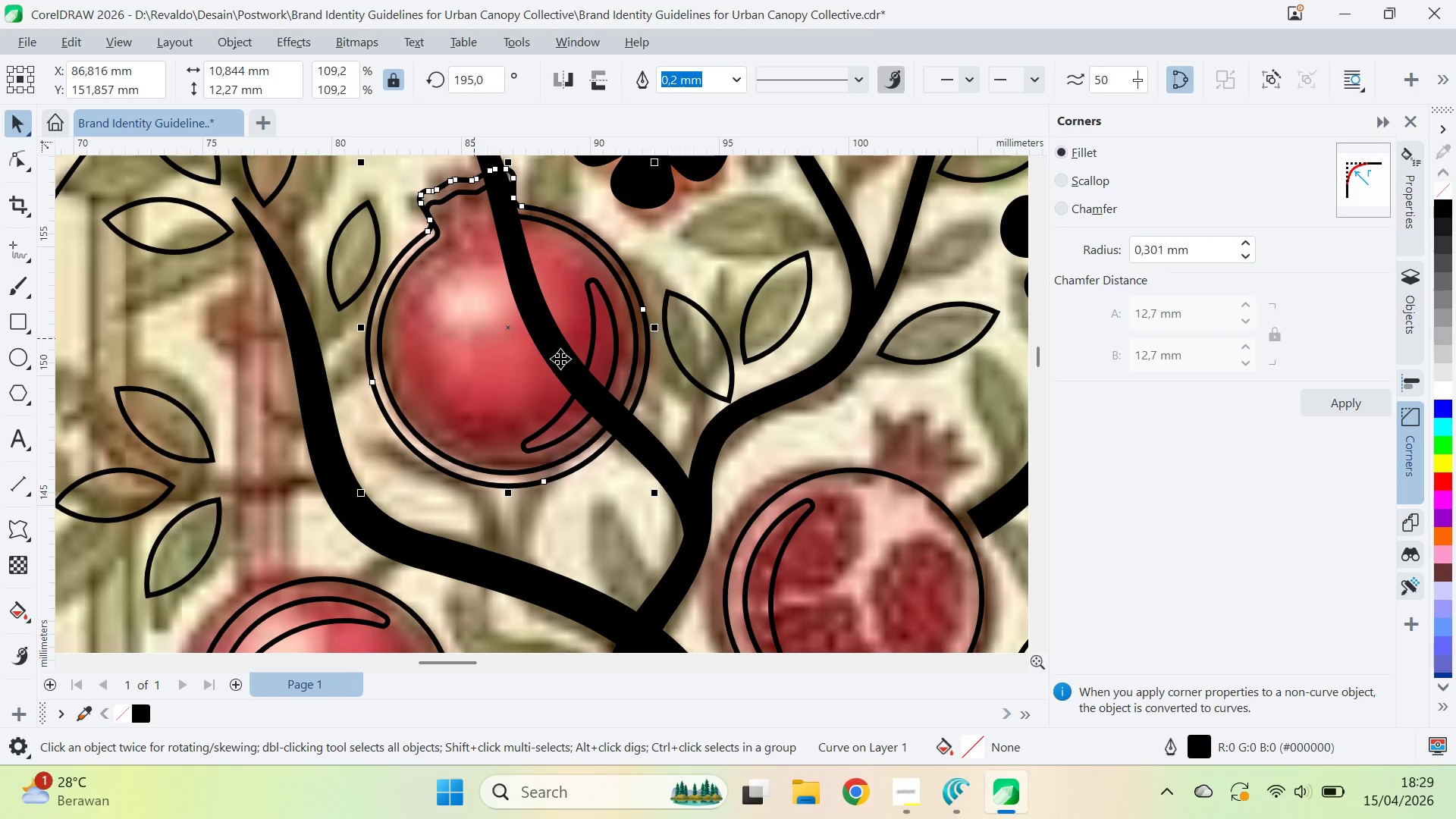 
hold_key(key=ShiftLeft, duration=0.83)
left_click([674, 469])
 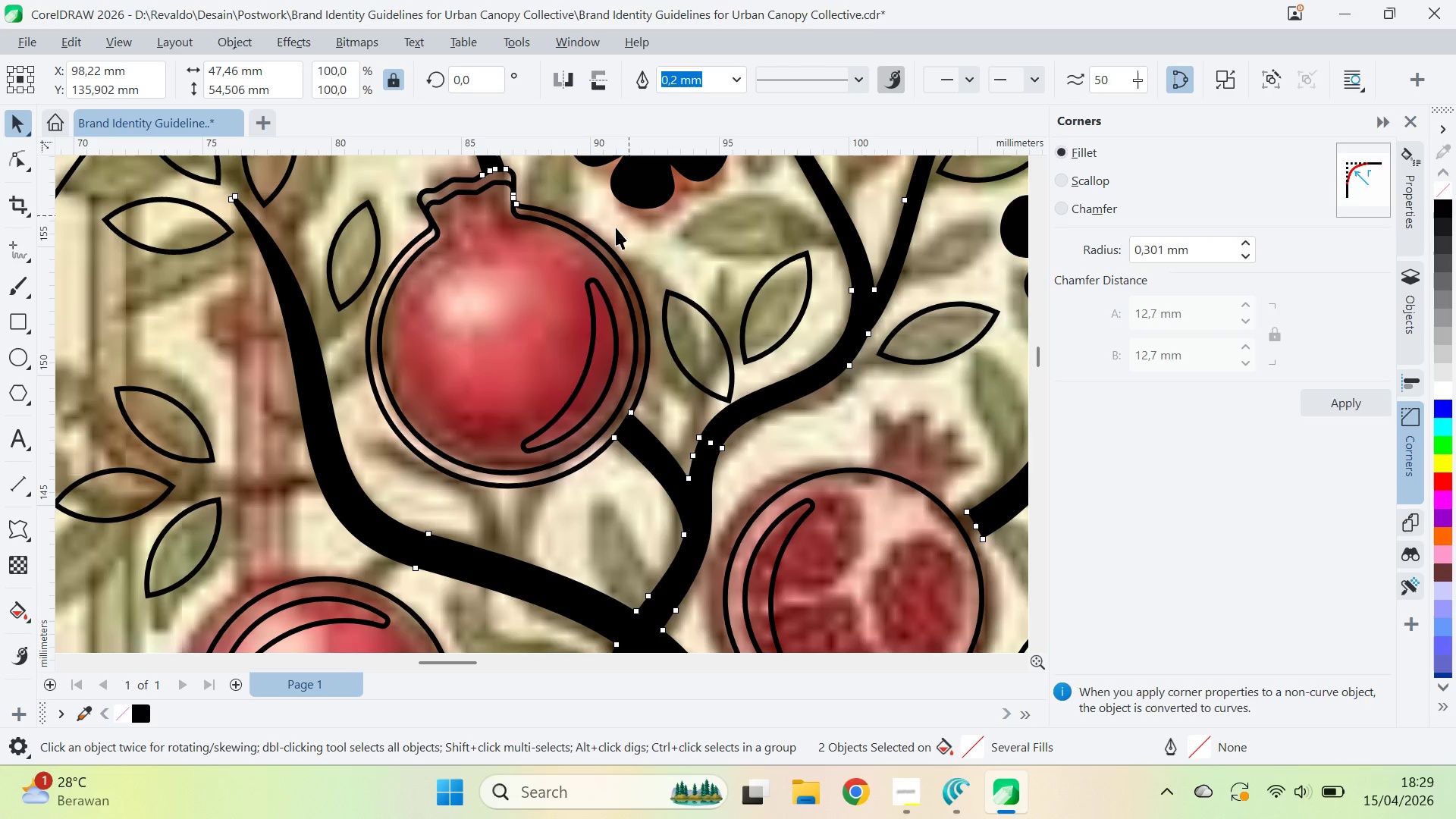 
left_click([608, 241])
 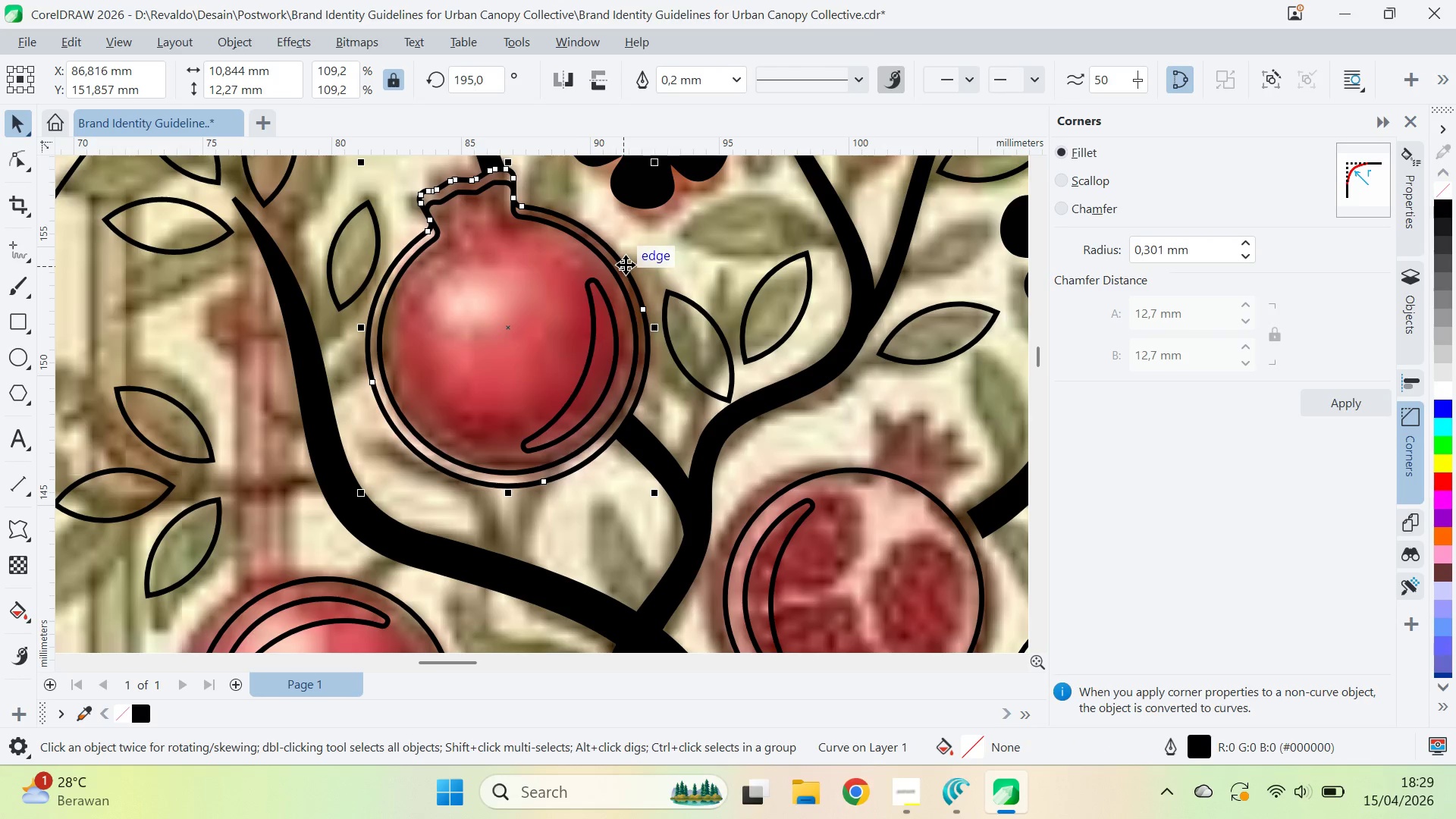 
key(Delete)
 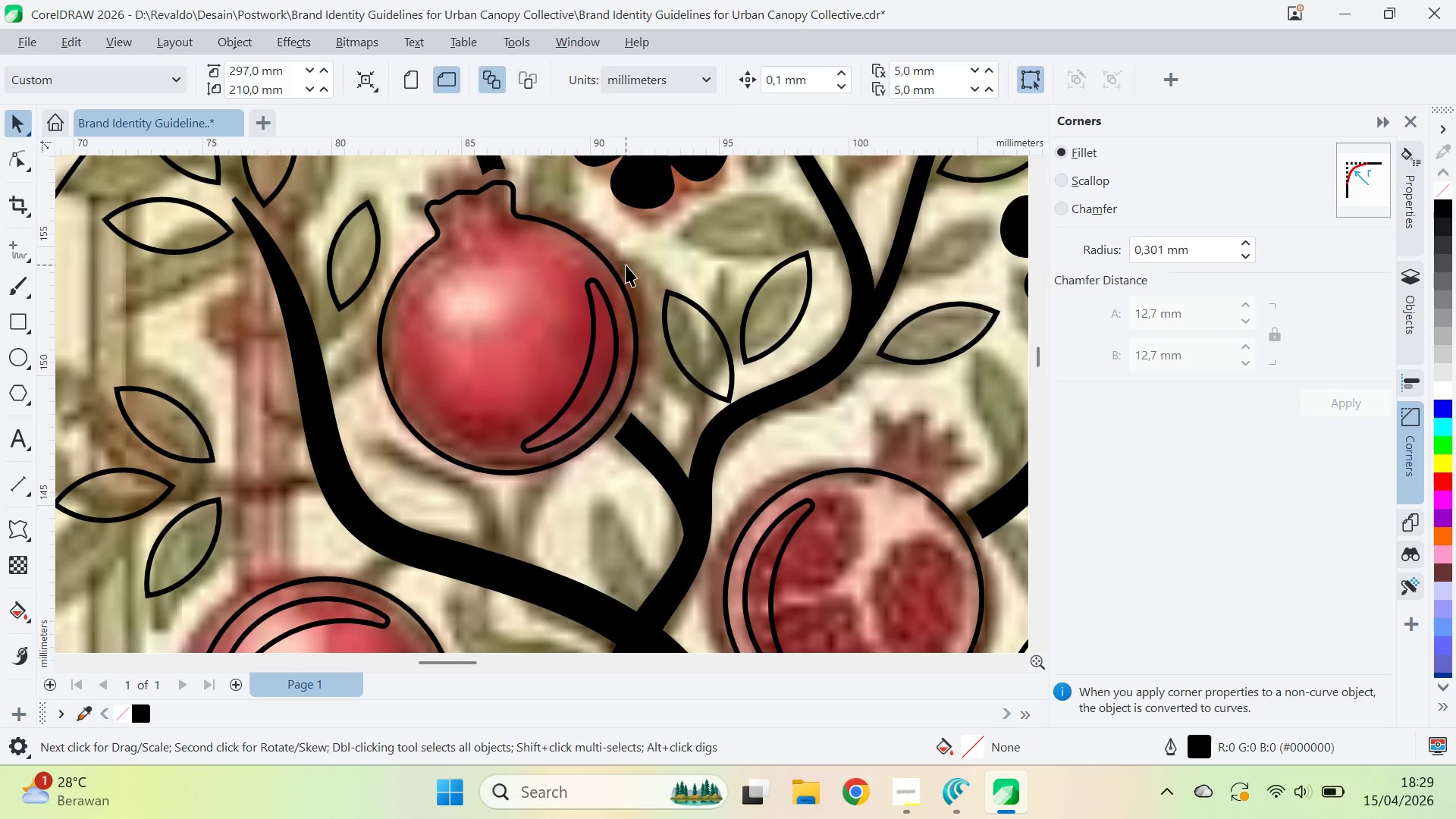 
key(Q)
 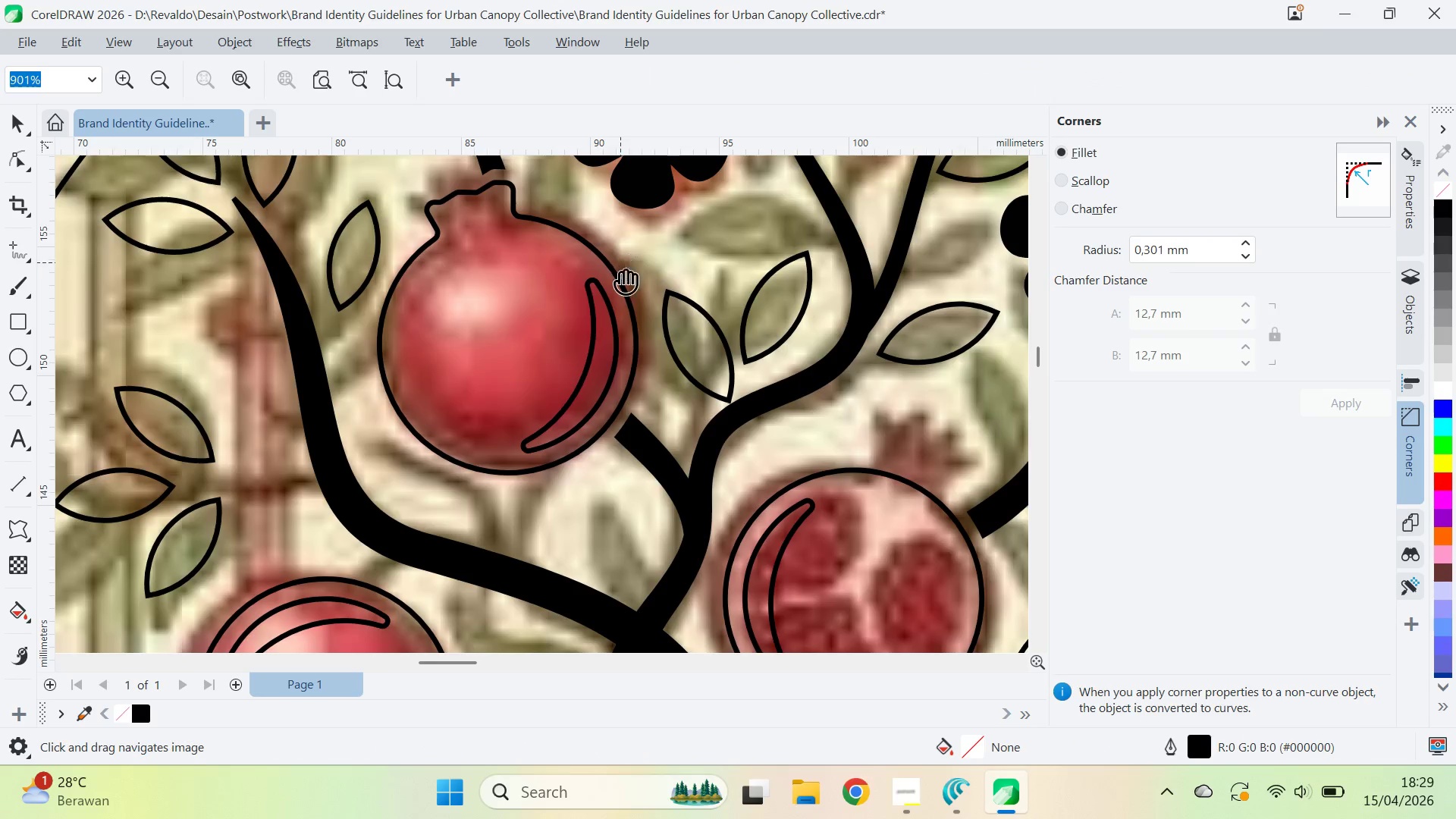 
left_click_drag(start_coordinate=[620, 262], to_coordinate=[698, 607])
 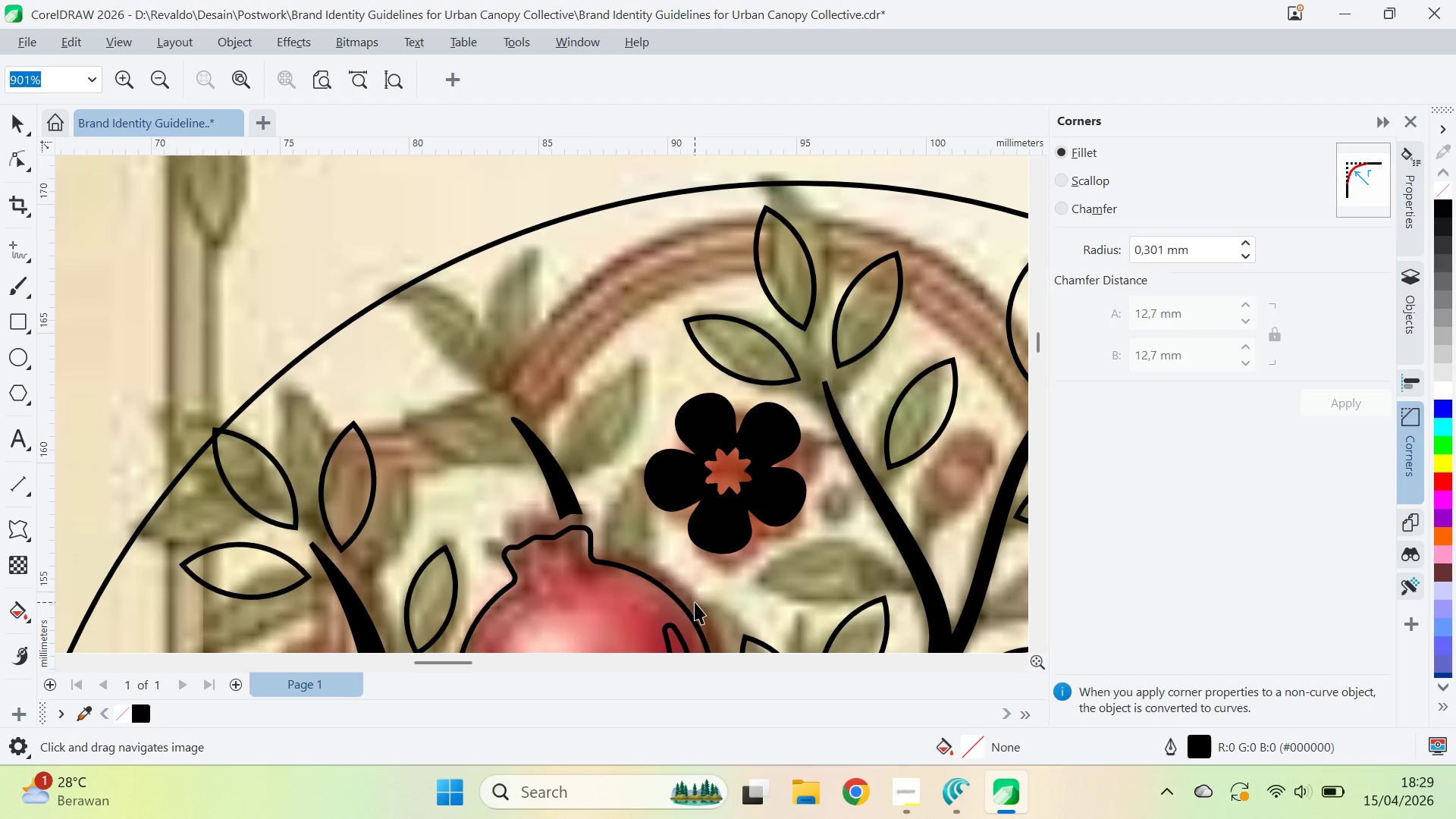 
key(V)
 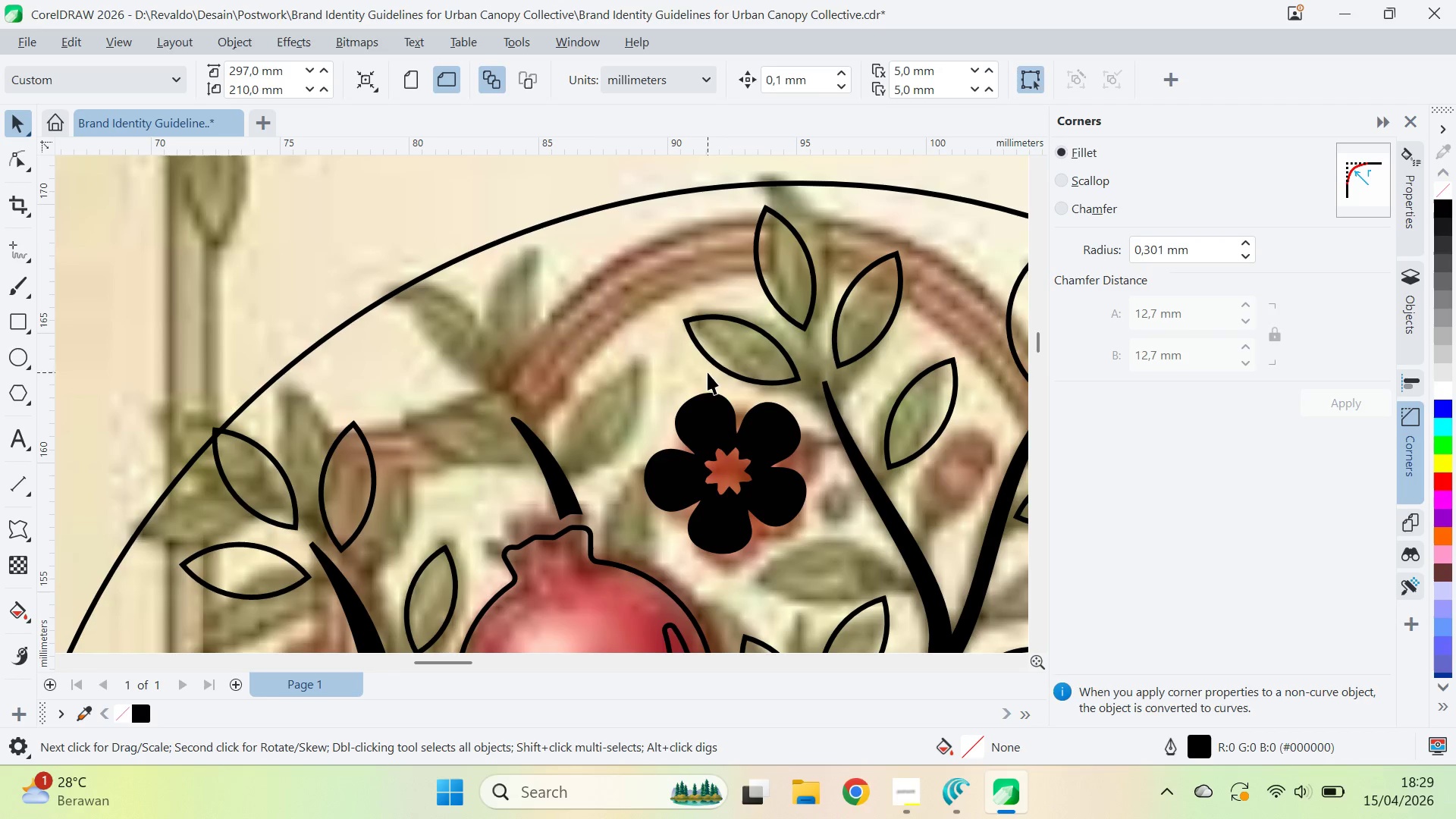 
left_click_drag(start_coordinate=[730, 351], to_coordinate=[424, 400])
 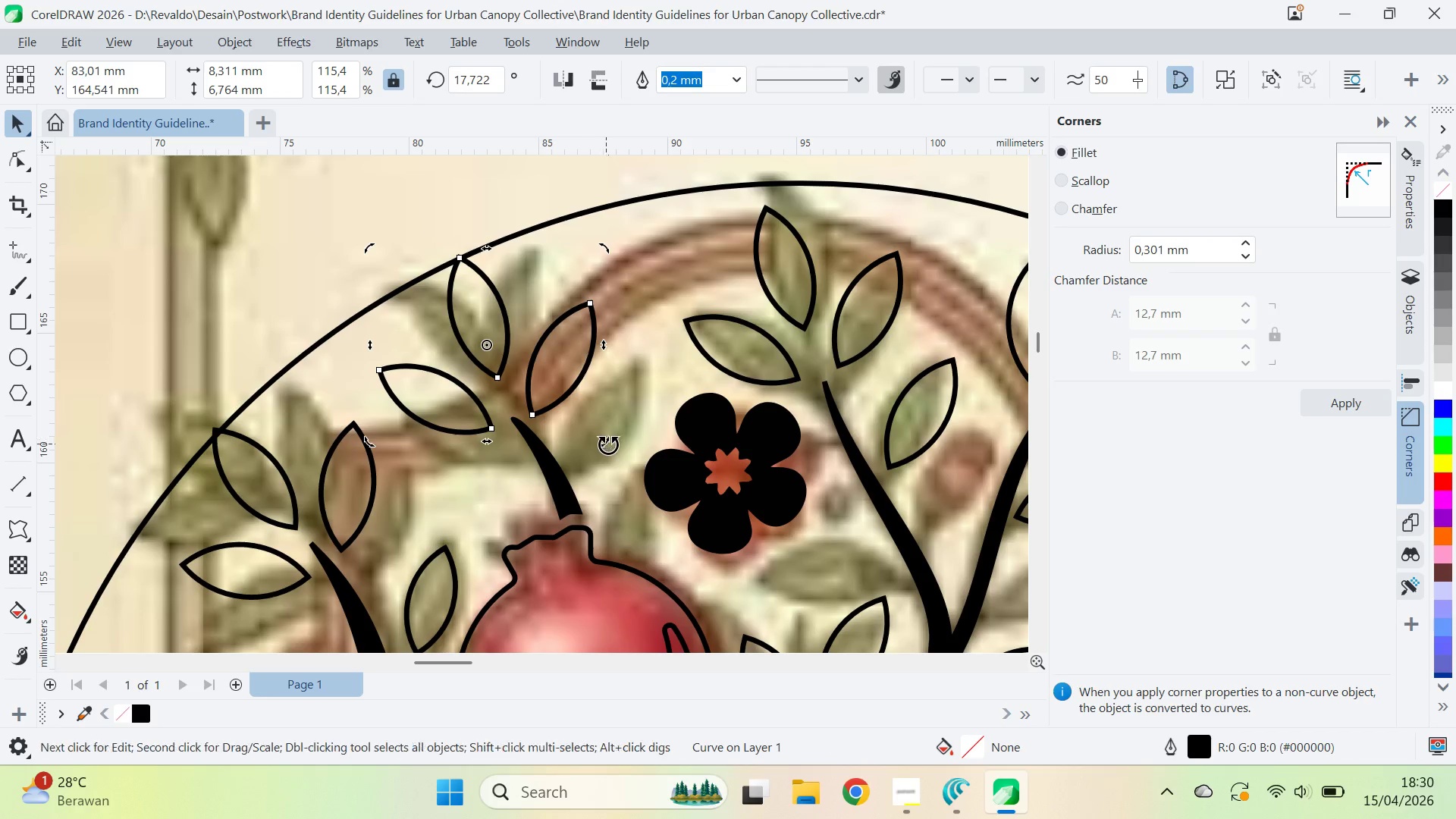 
left_click_drag(start_coordinate=[609, 445], to_coordinate=[624, 428])
 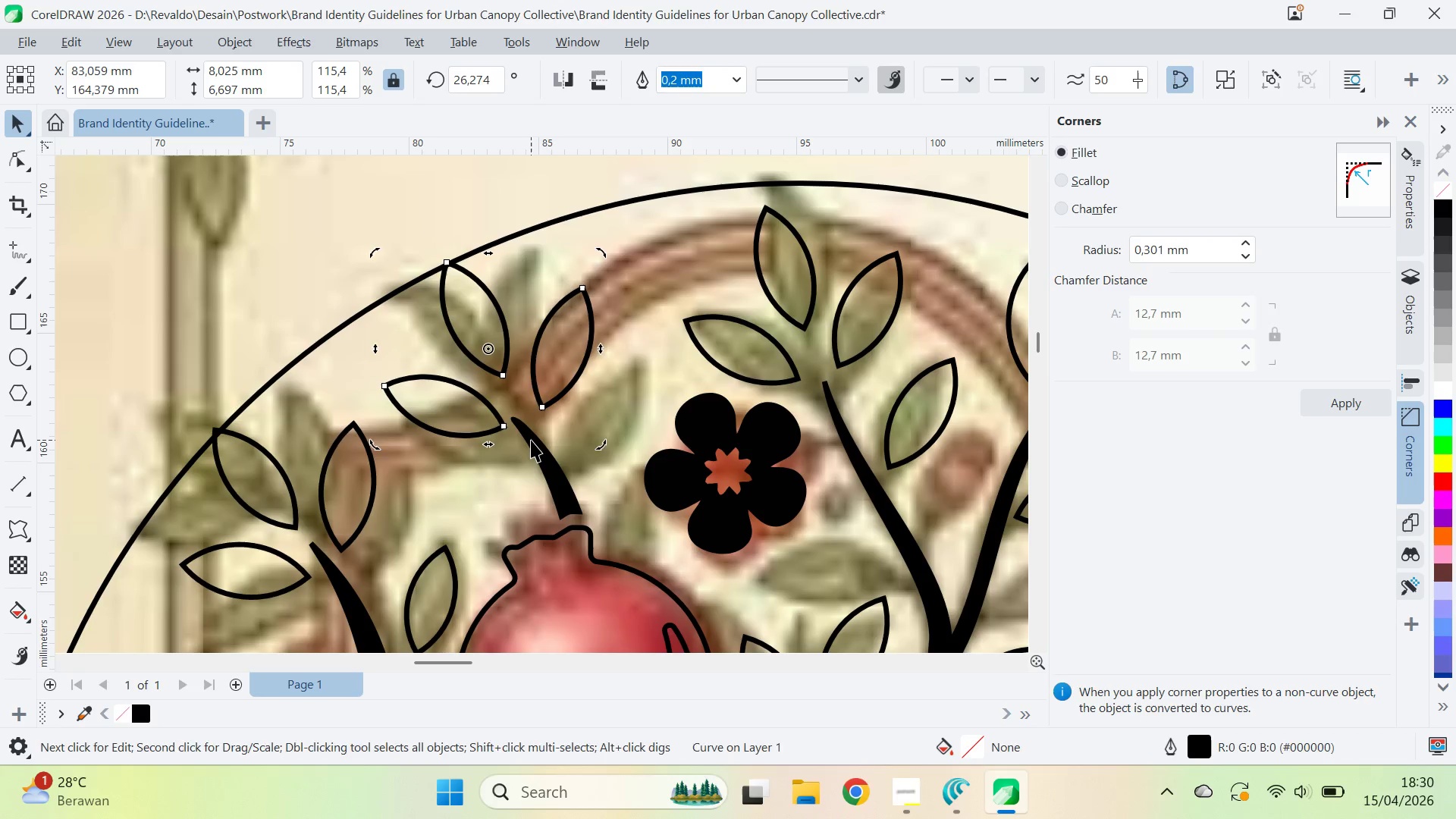 
left_click([531, 440])
 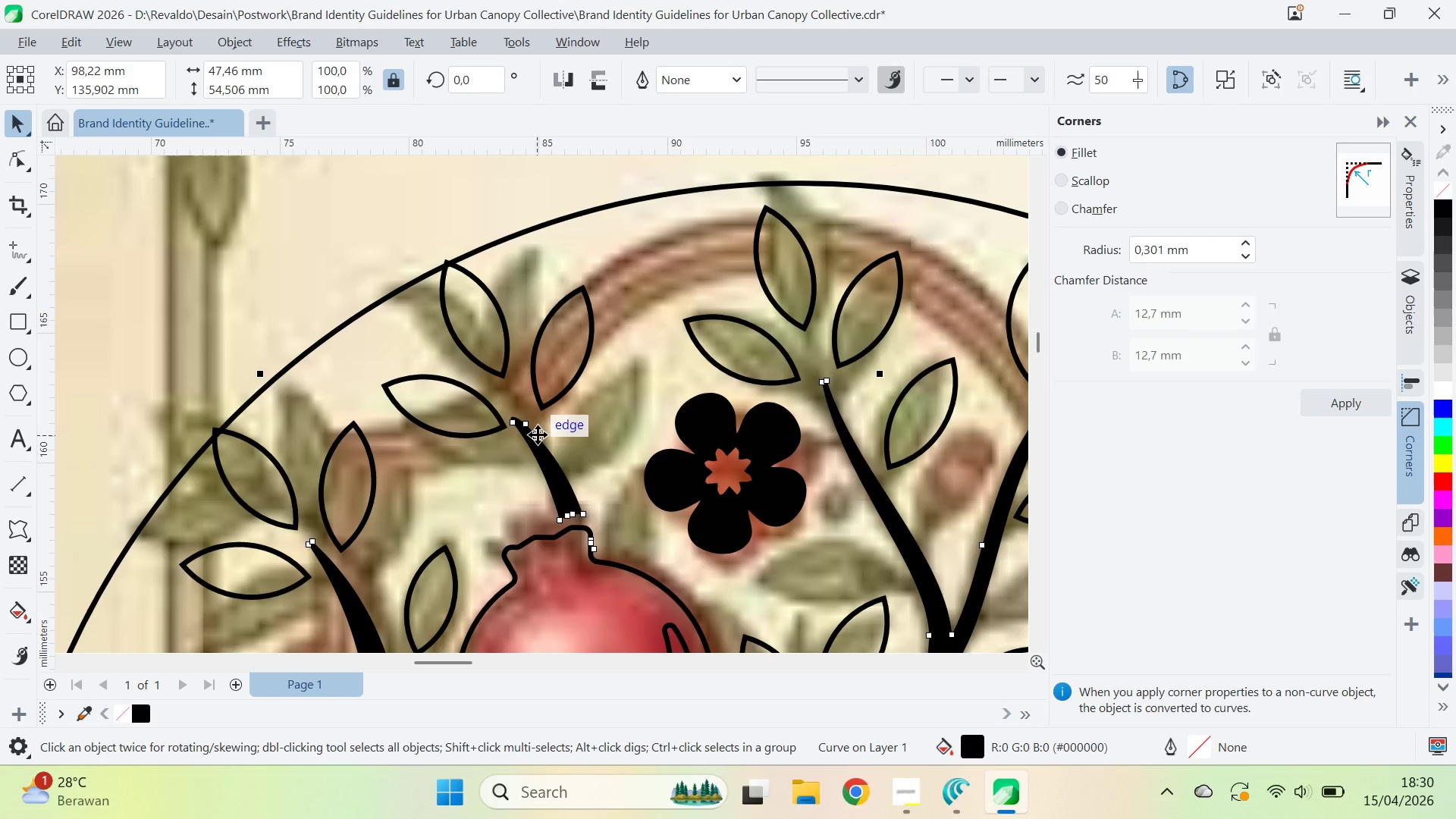 
key(A)
 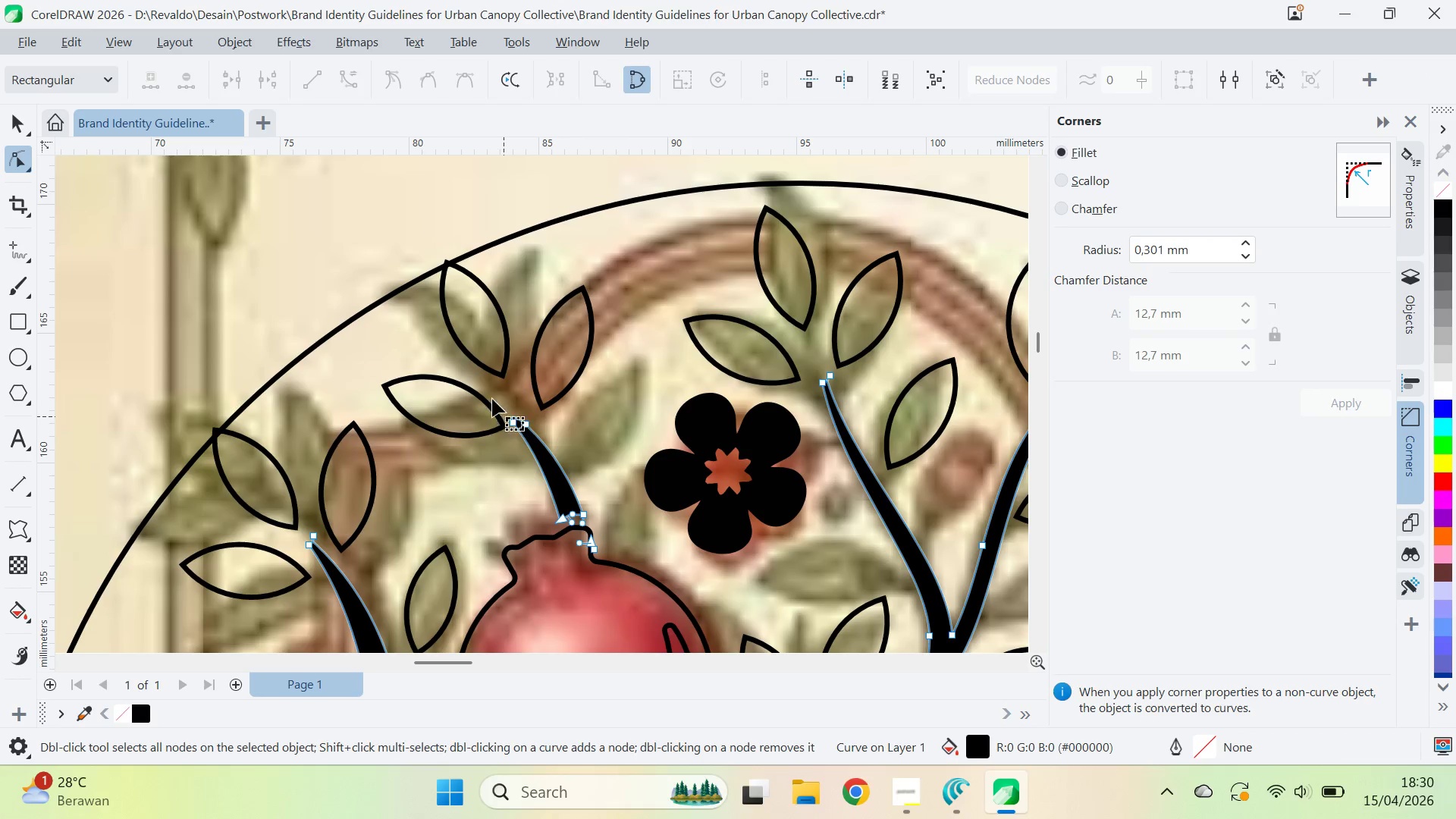 
left_click_drag(start_coordinate=[492, 399], to_coordinate=[552, 442])
 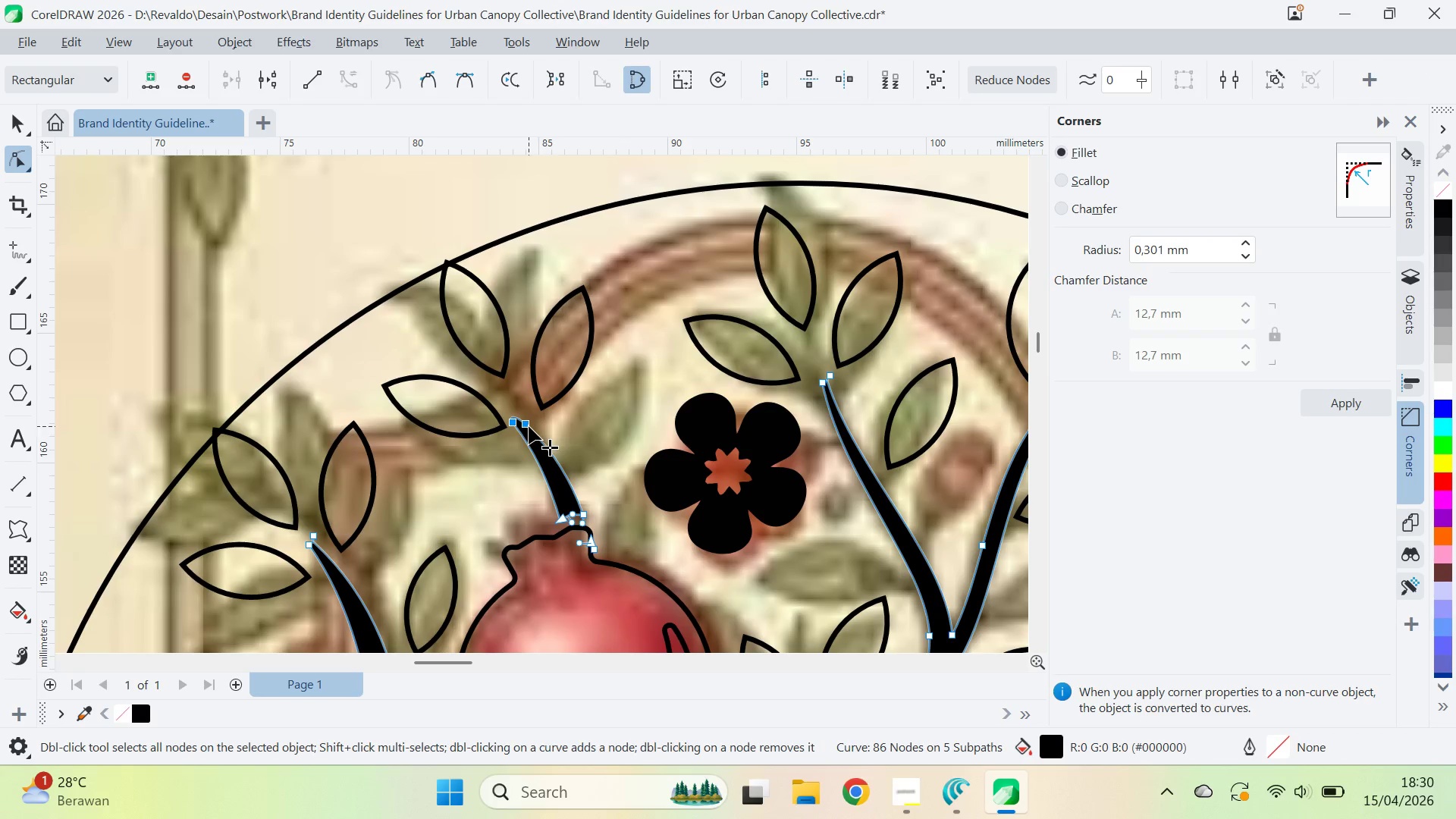 
left_click_drag(start_coordinate=[529, 426], to_coordinate=[535, 418])
 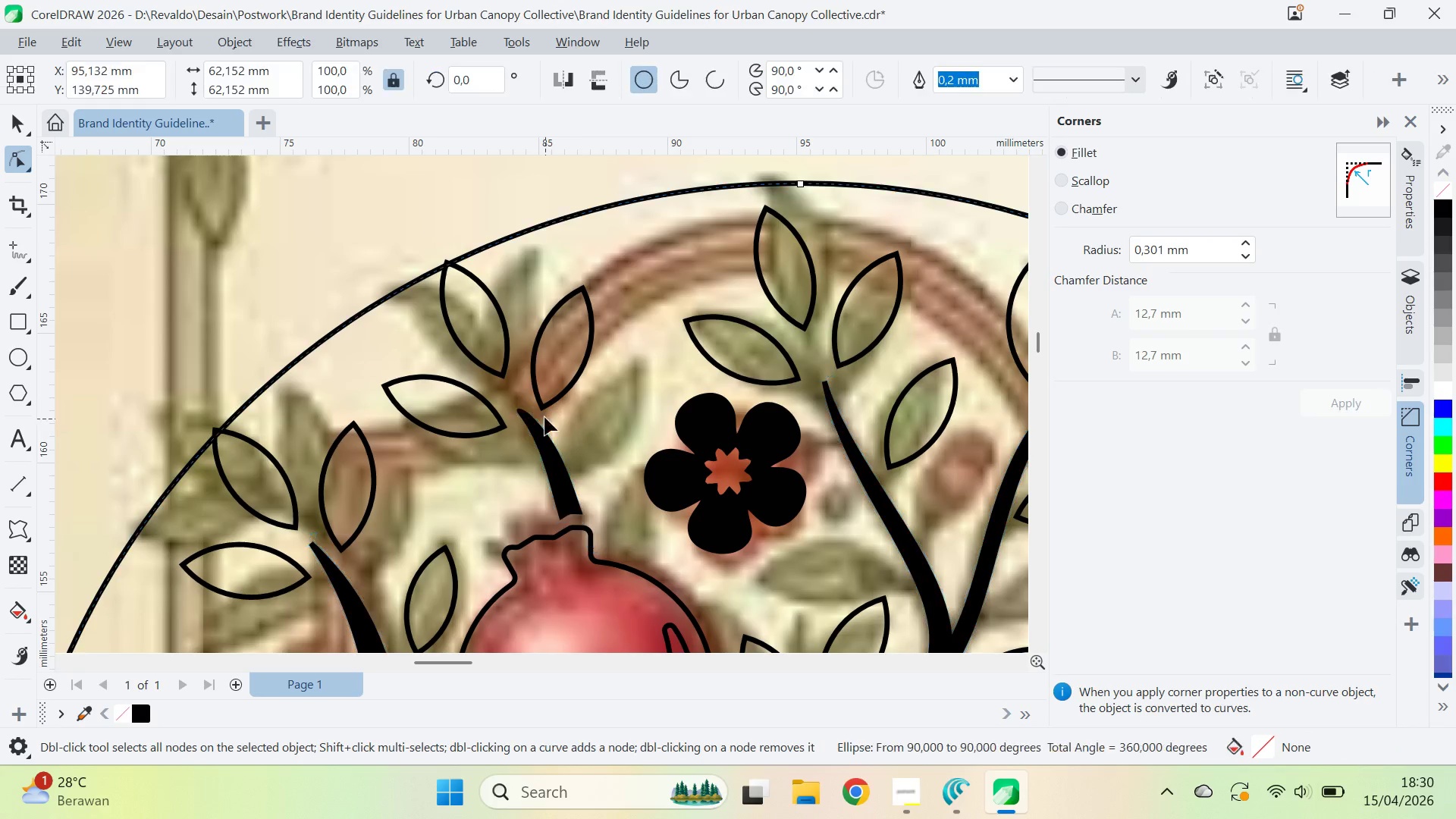 
key(V)
 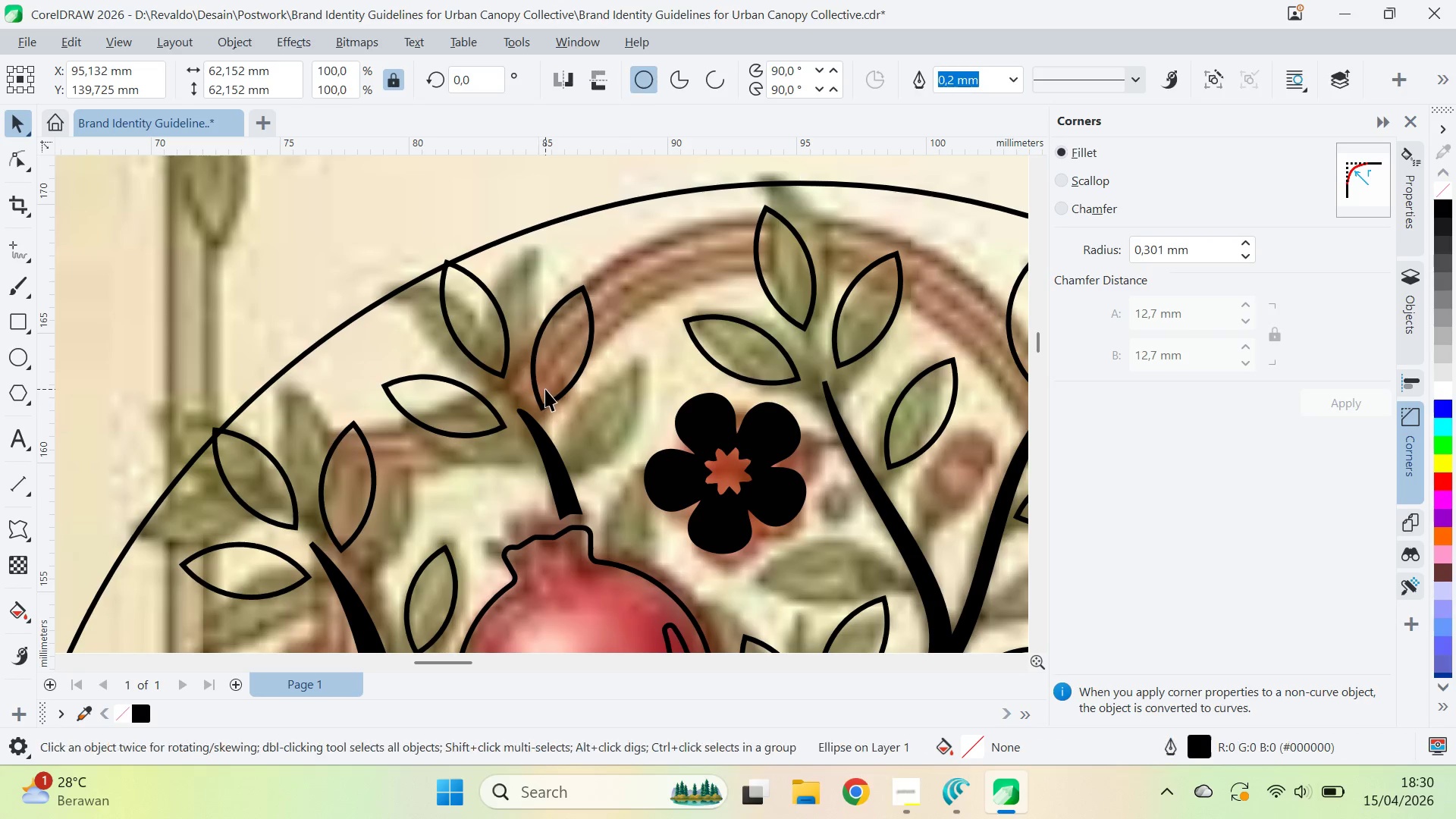 
left_click([545, 389])
 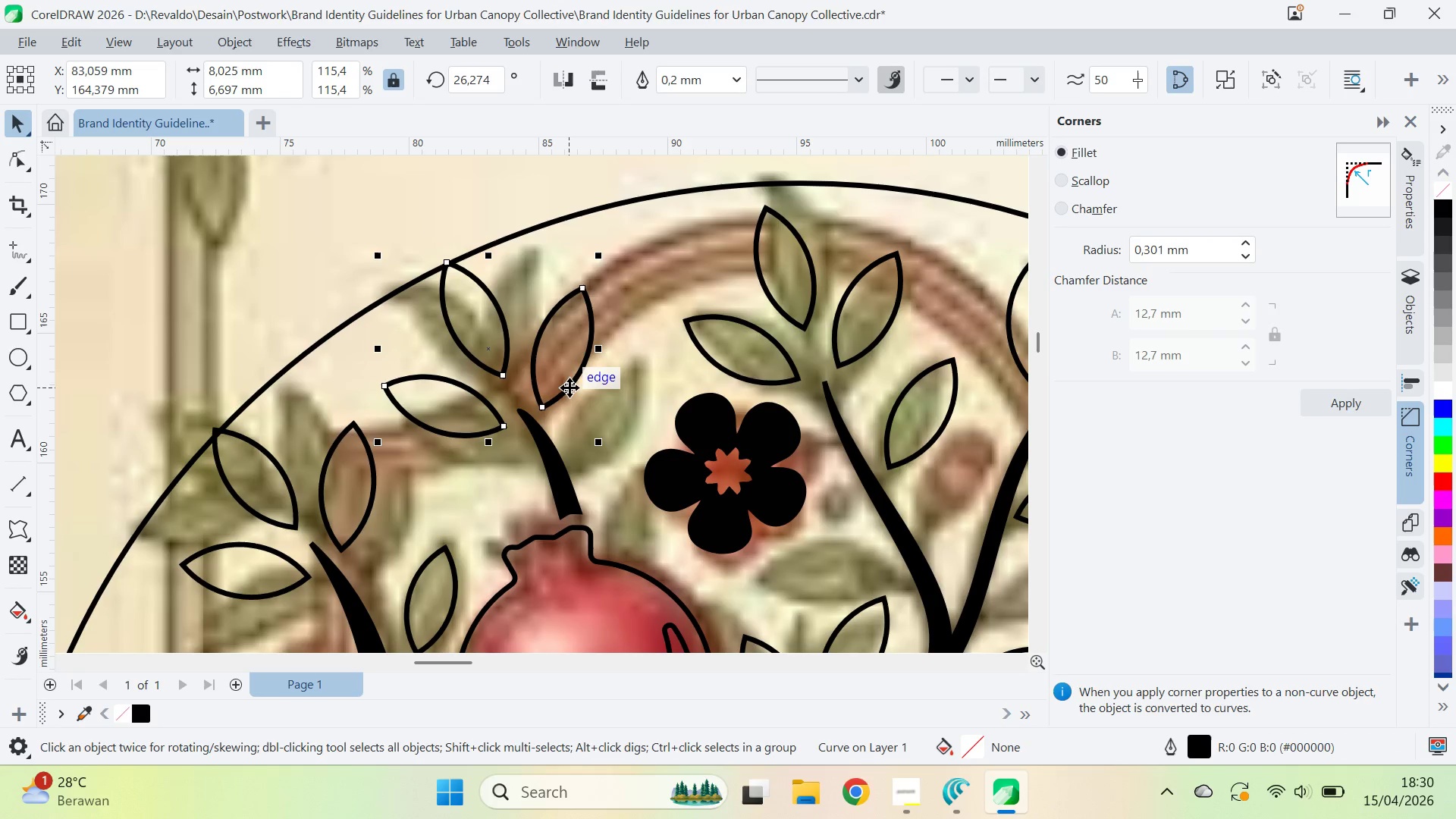 
left_click([573, 378])
 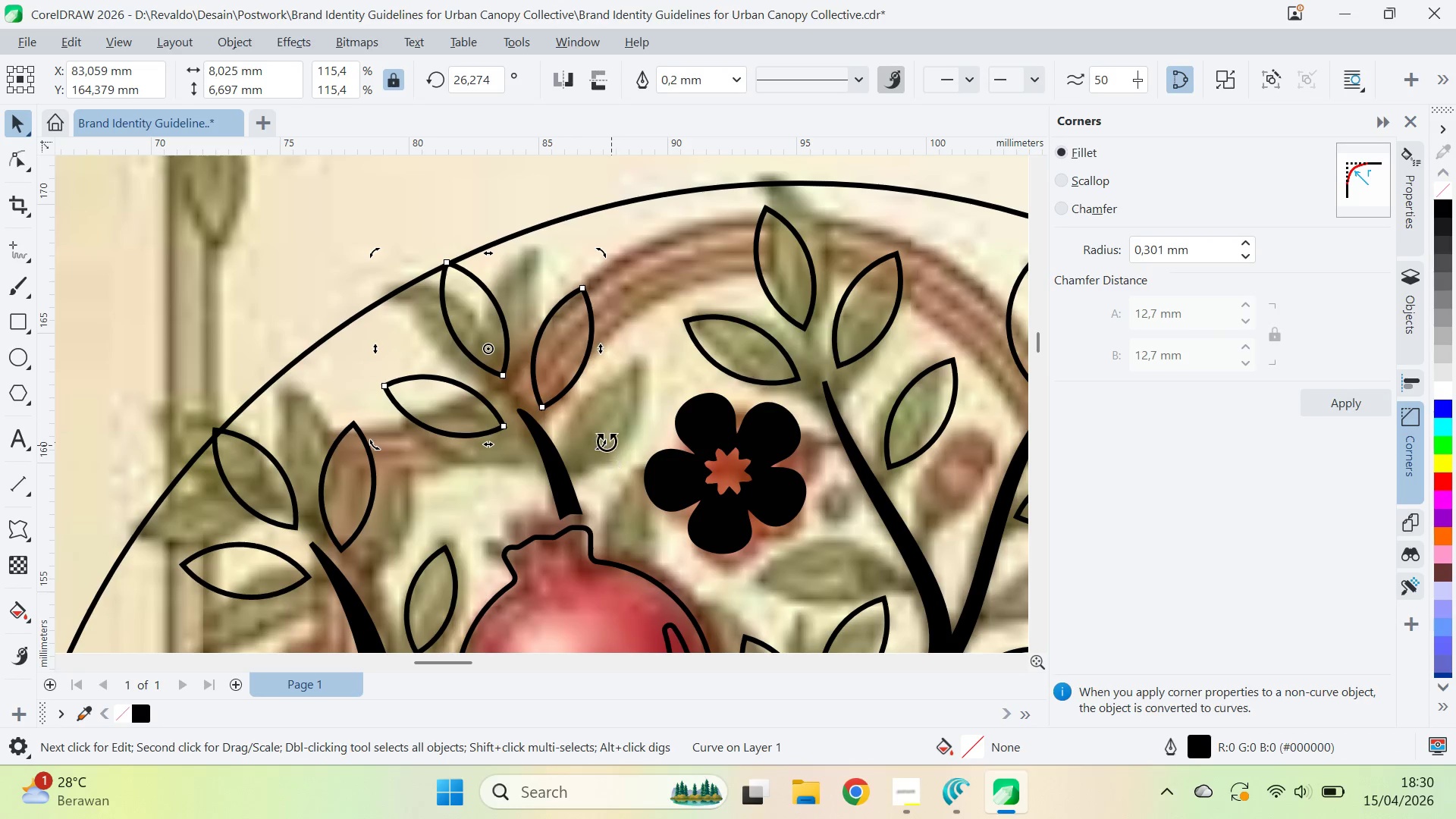 
left_click_drag(start_coordinate=[607, 441], to_coordinate=[613, 436])
 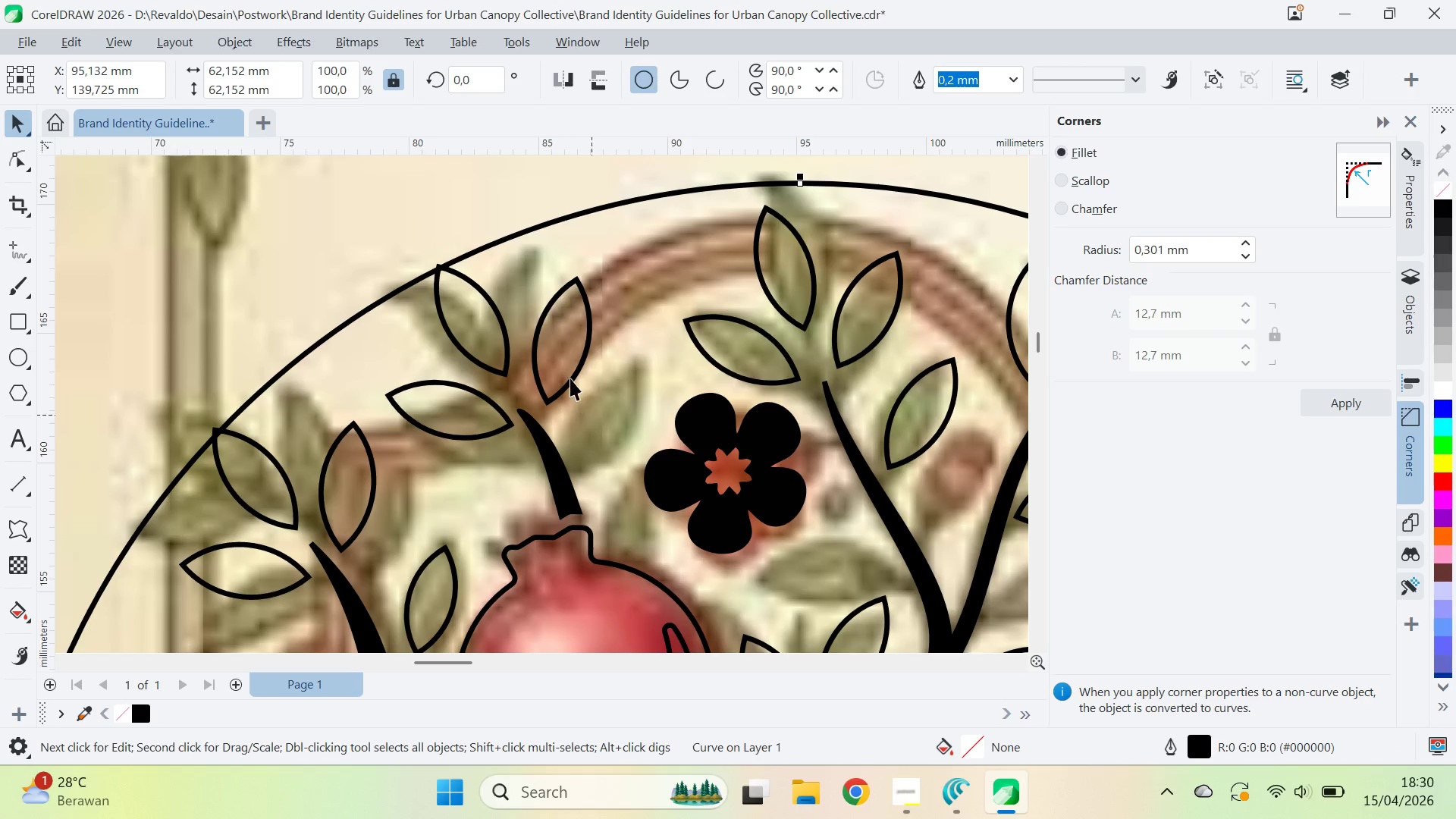 
left_click_drag(start_coordinate=[570, 377], to_coordinate=[566, 390])
 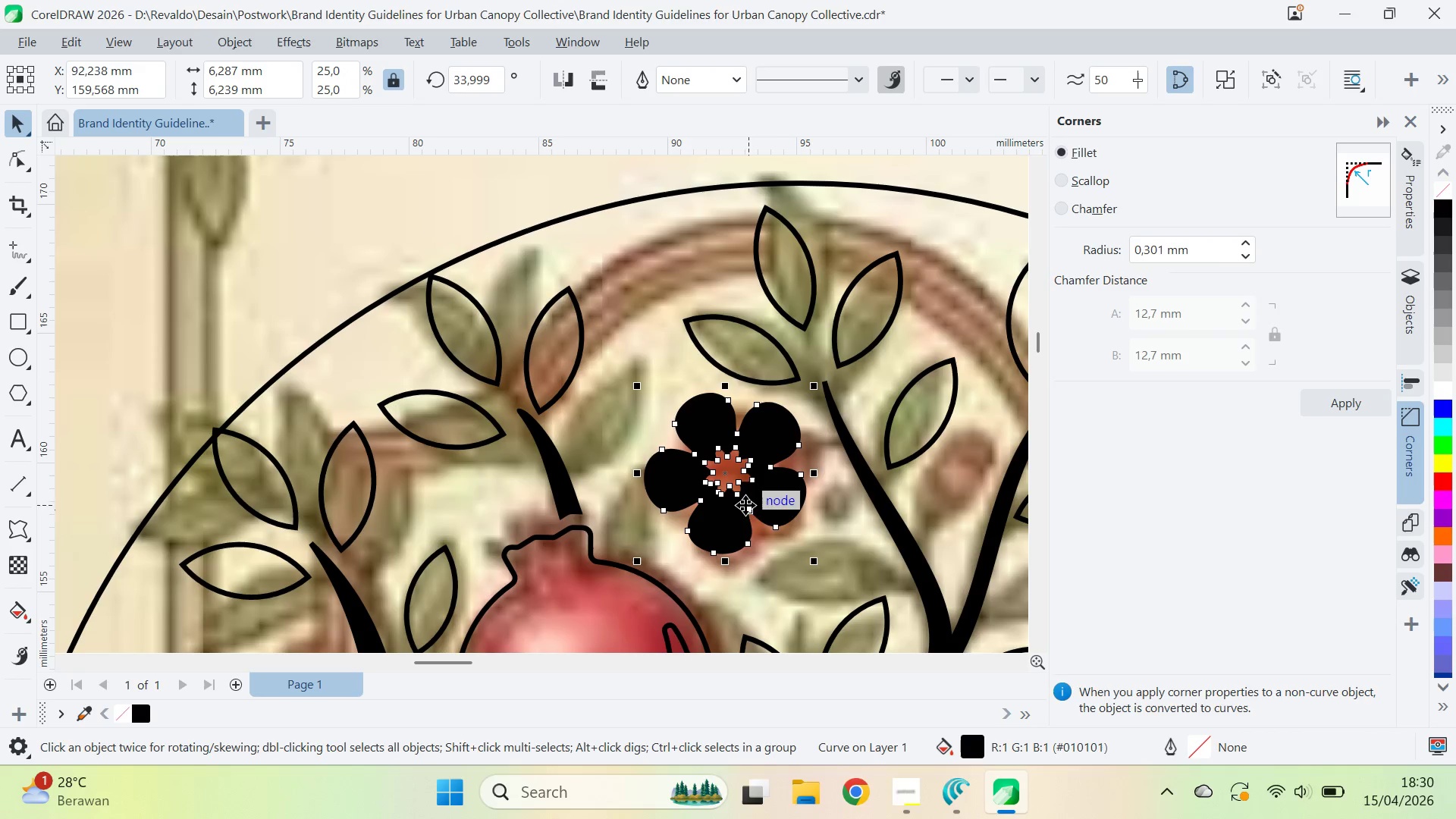 
left_click_drag(start_coordinate=[636, 388], to_coordinate=[601, 365])
 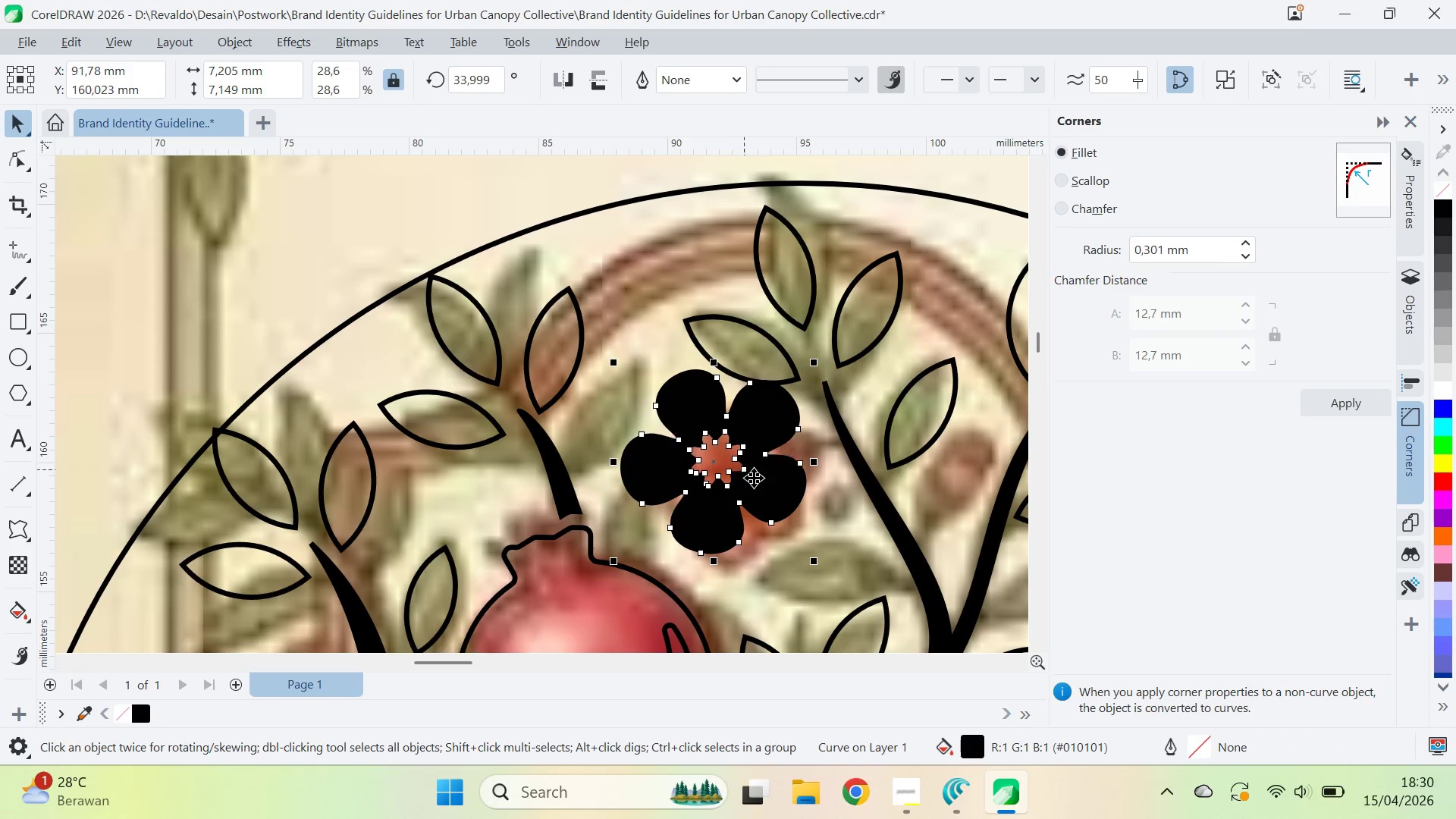 
left_click_drag(start_coordinate=[755, 479], to_coordinate=[743, 506])
 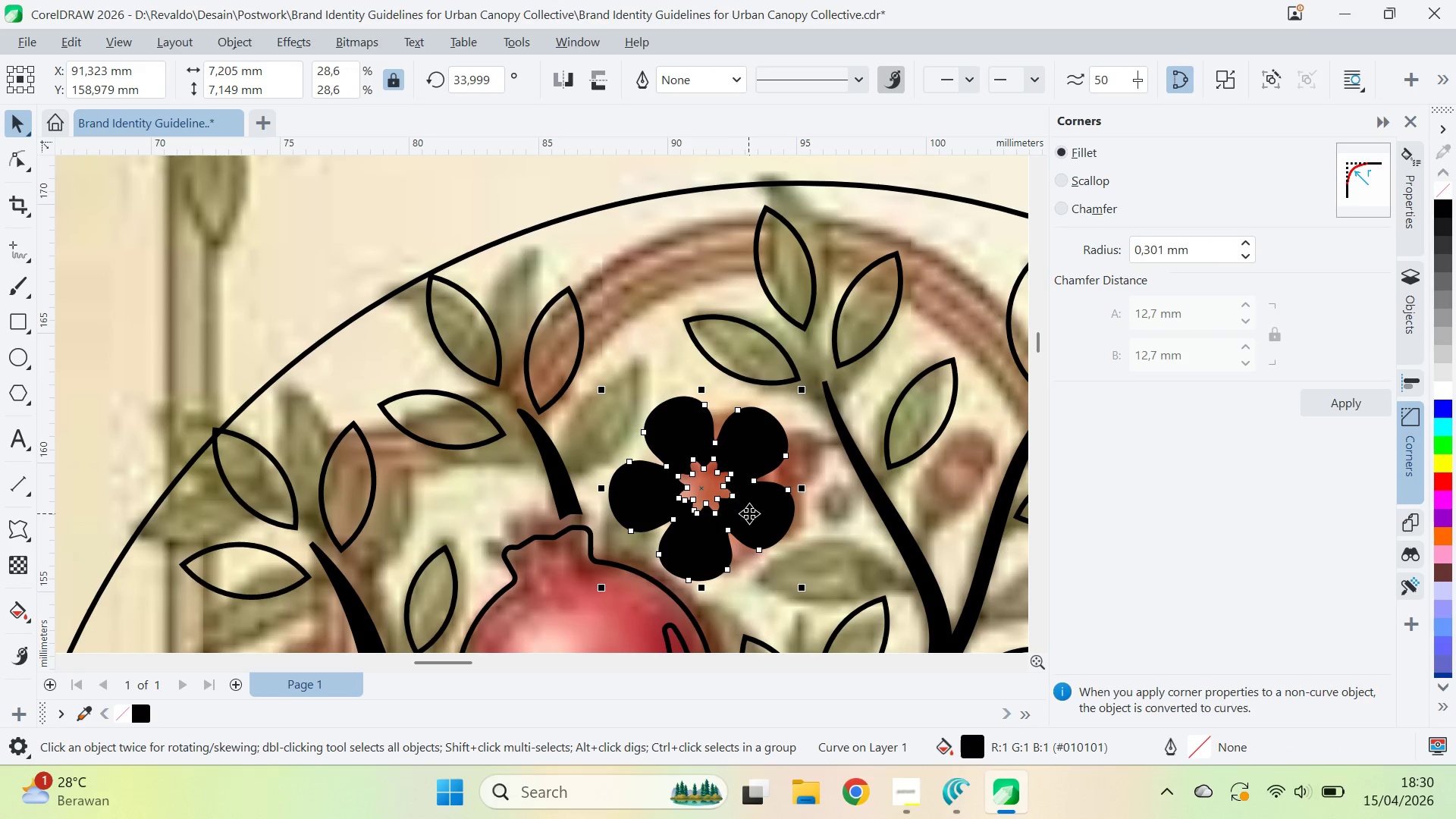 
left_click_drag(start_coordinate=[749, 513], to_coordinate=[745, 514])
 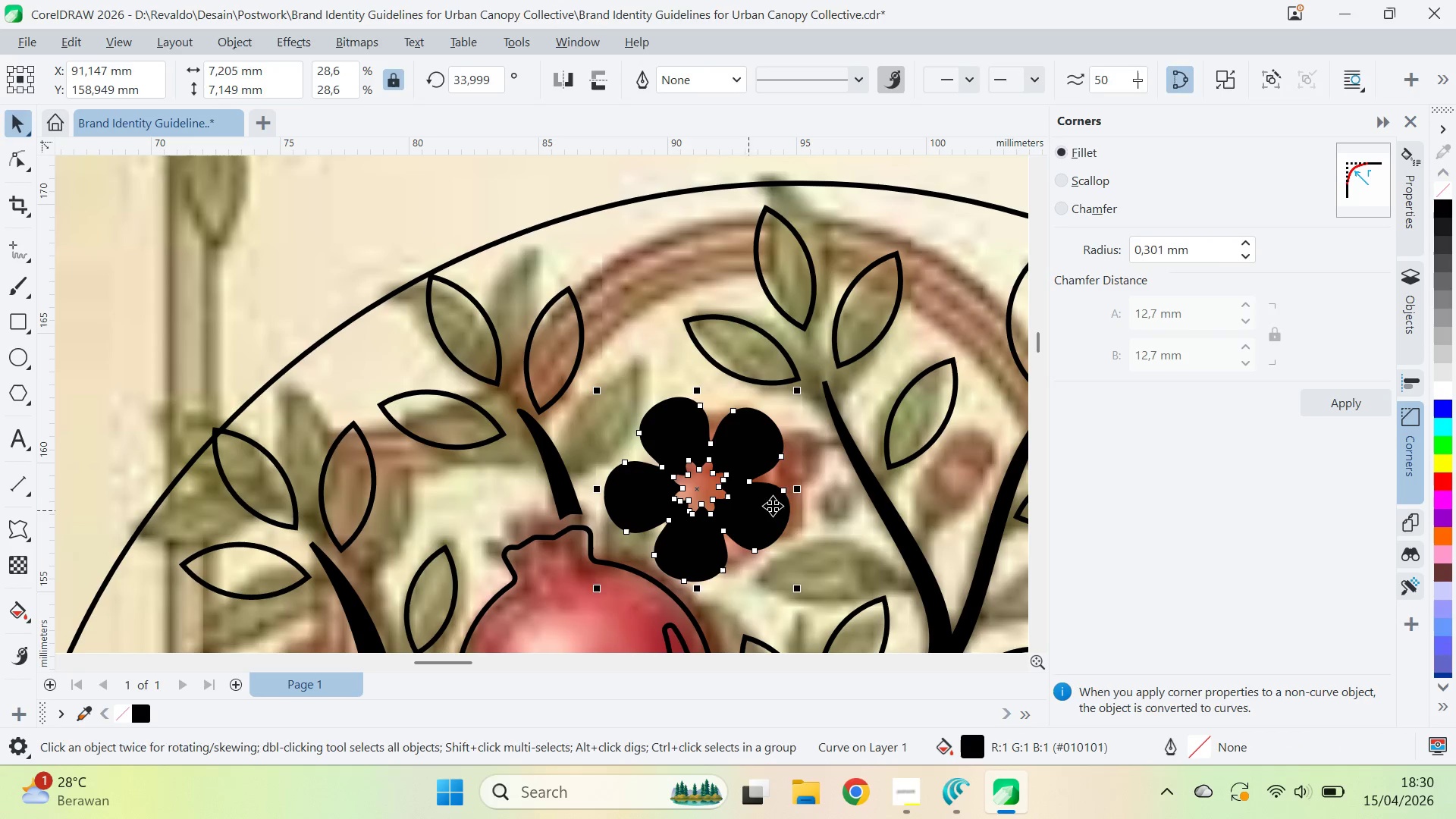 
type(qv)
 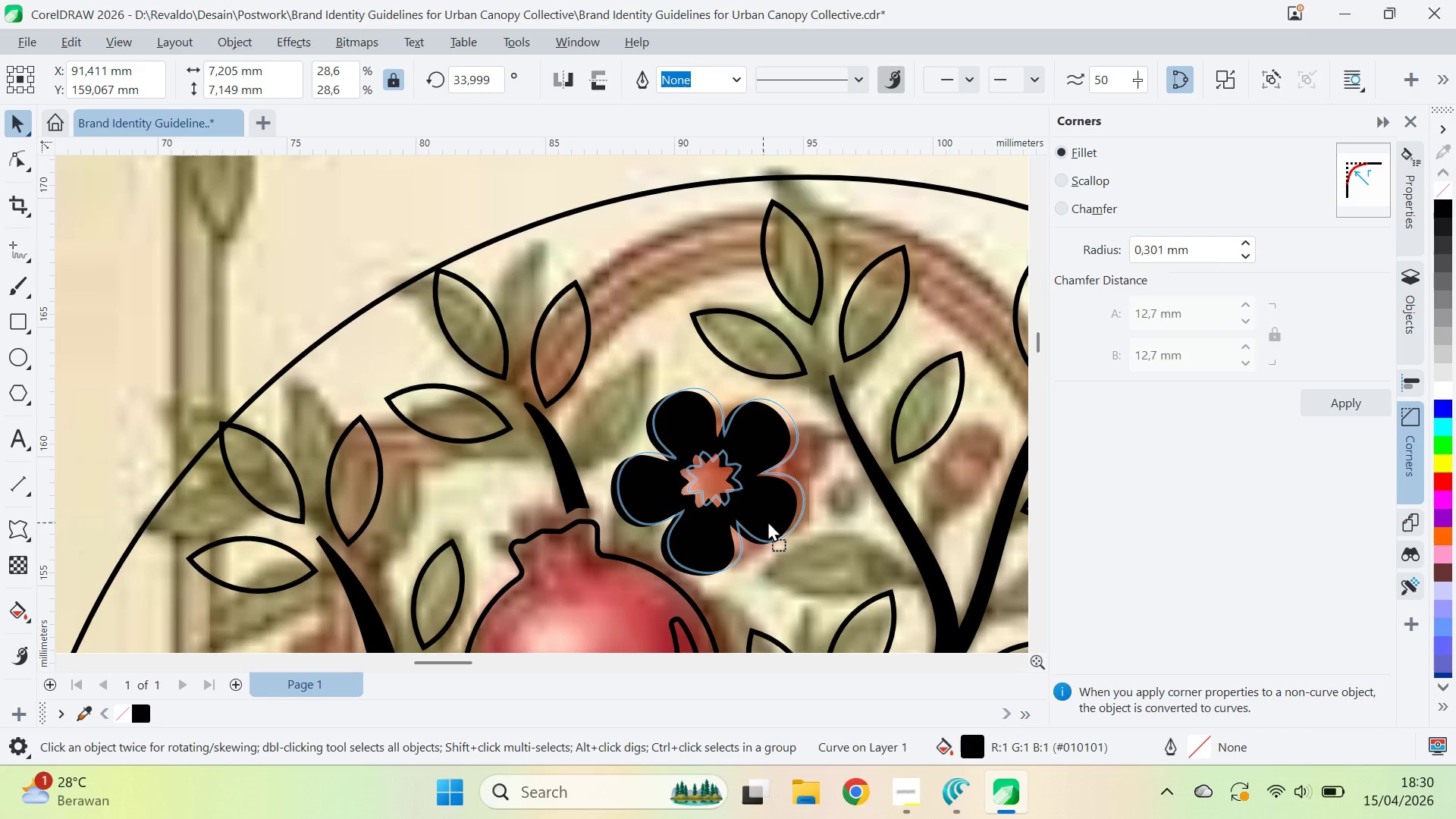 
left_click_drag(start_coordinate=[761, 515], to_coordinate=[768, 509])
 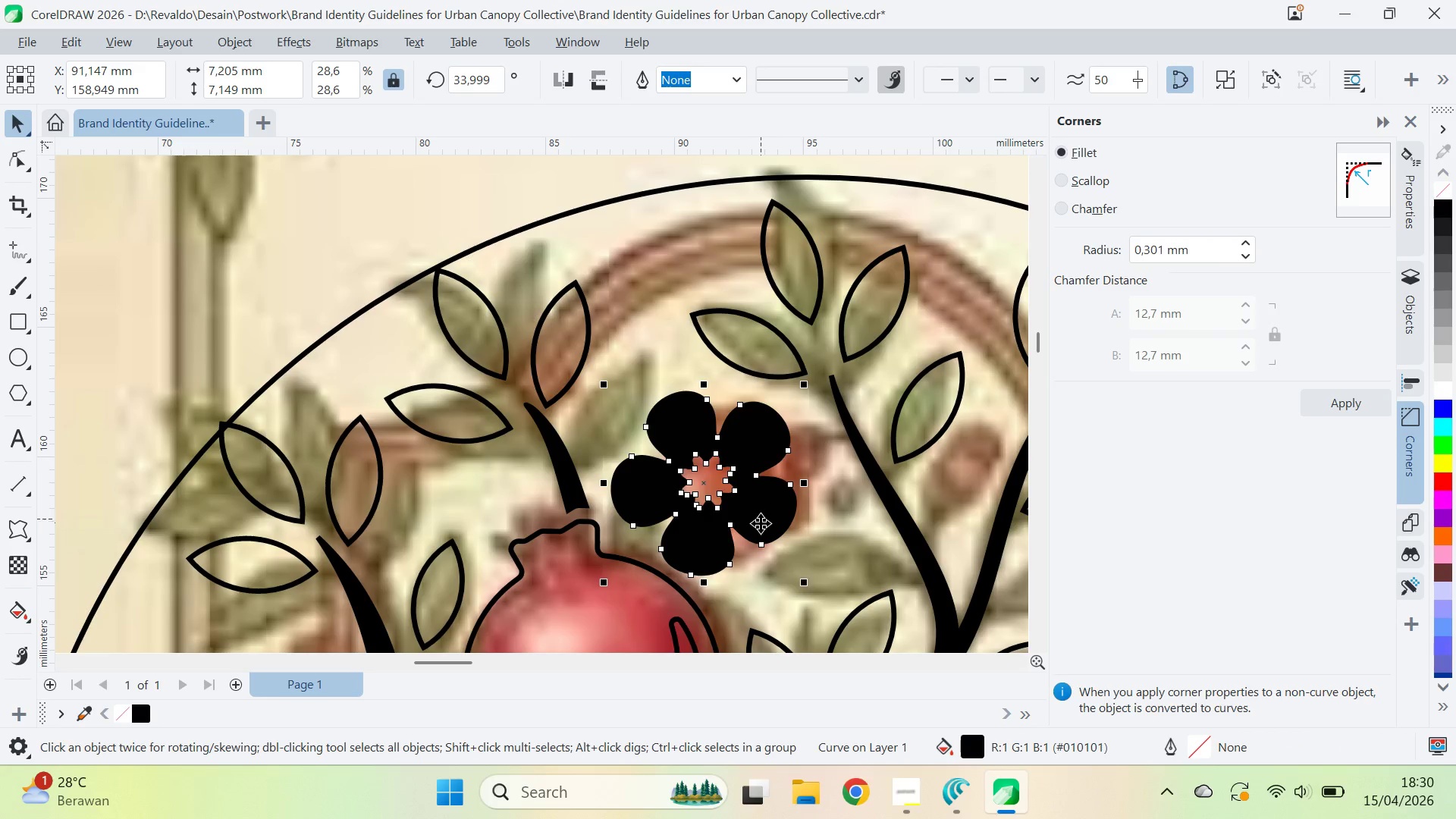 
left_click_drag(start_coordinate=[761, 523], to_coordinate=[767, 520])
 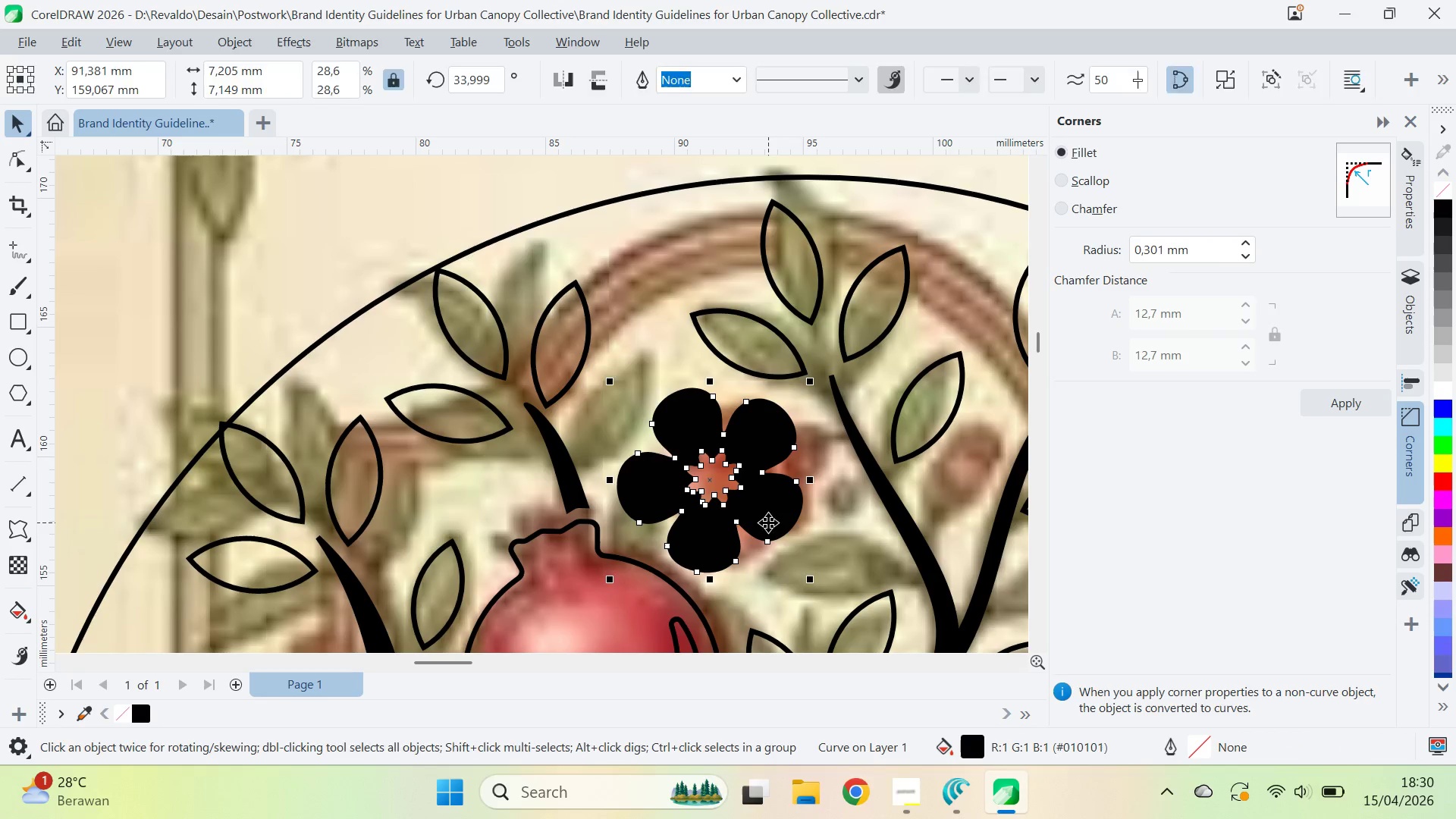 
key(Z)
 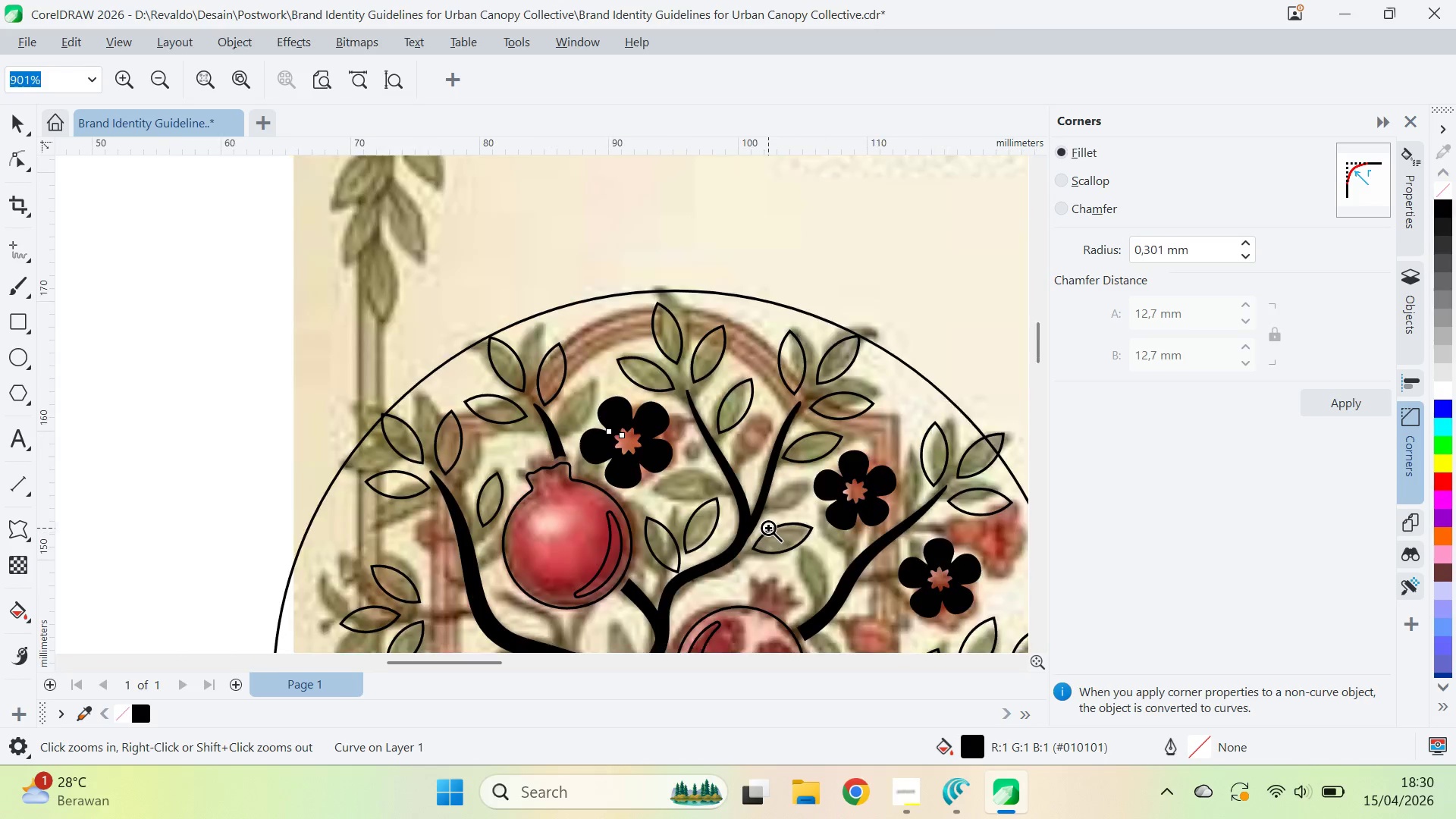 
double_click([768, 528])
 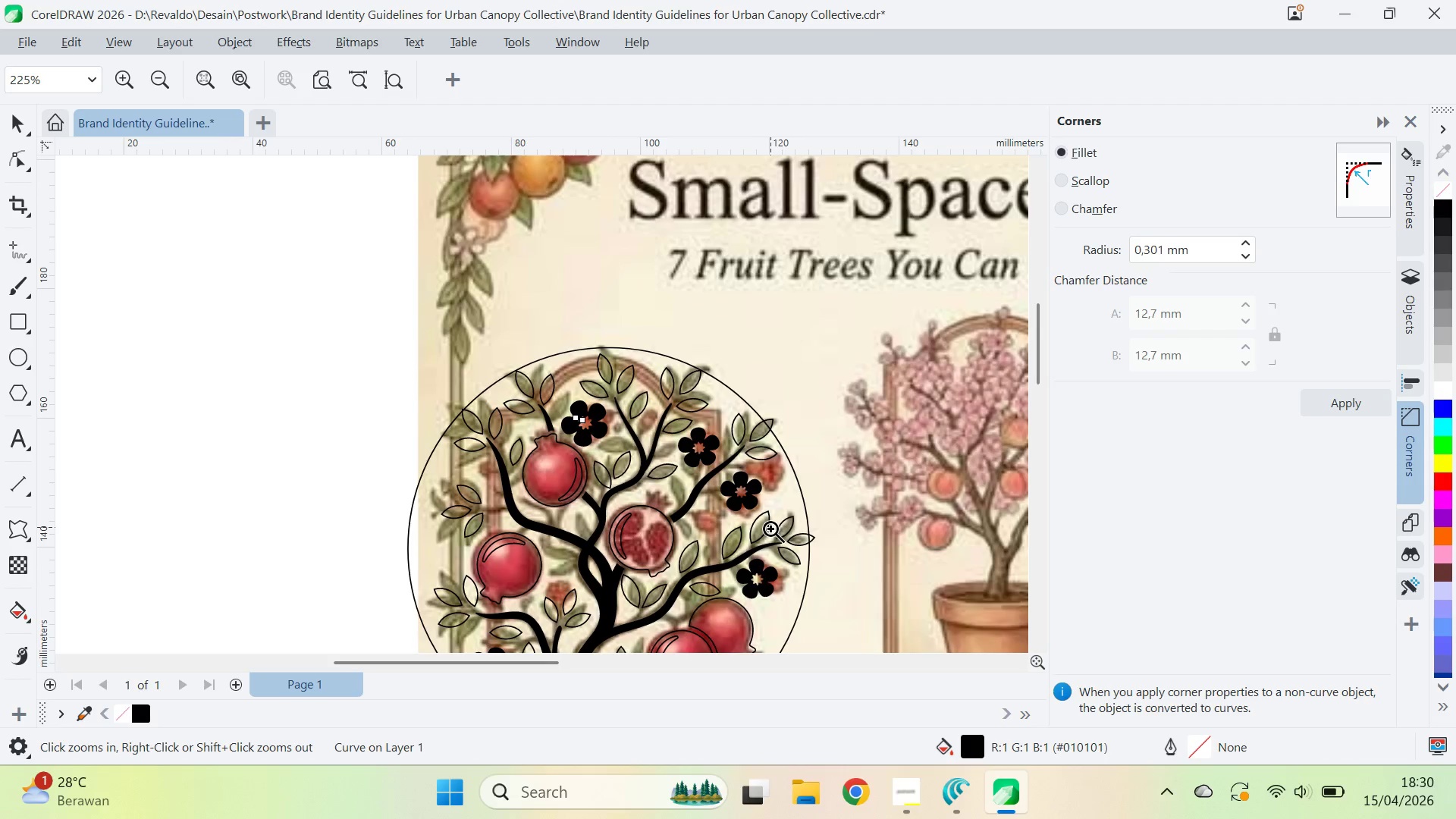 
key(Q)
 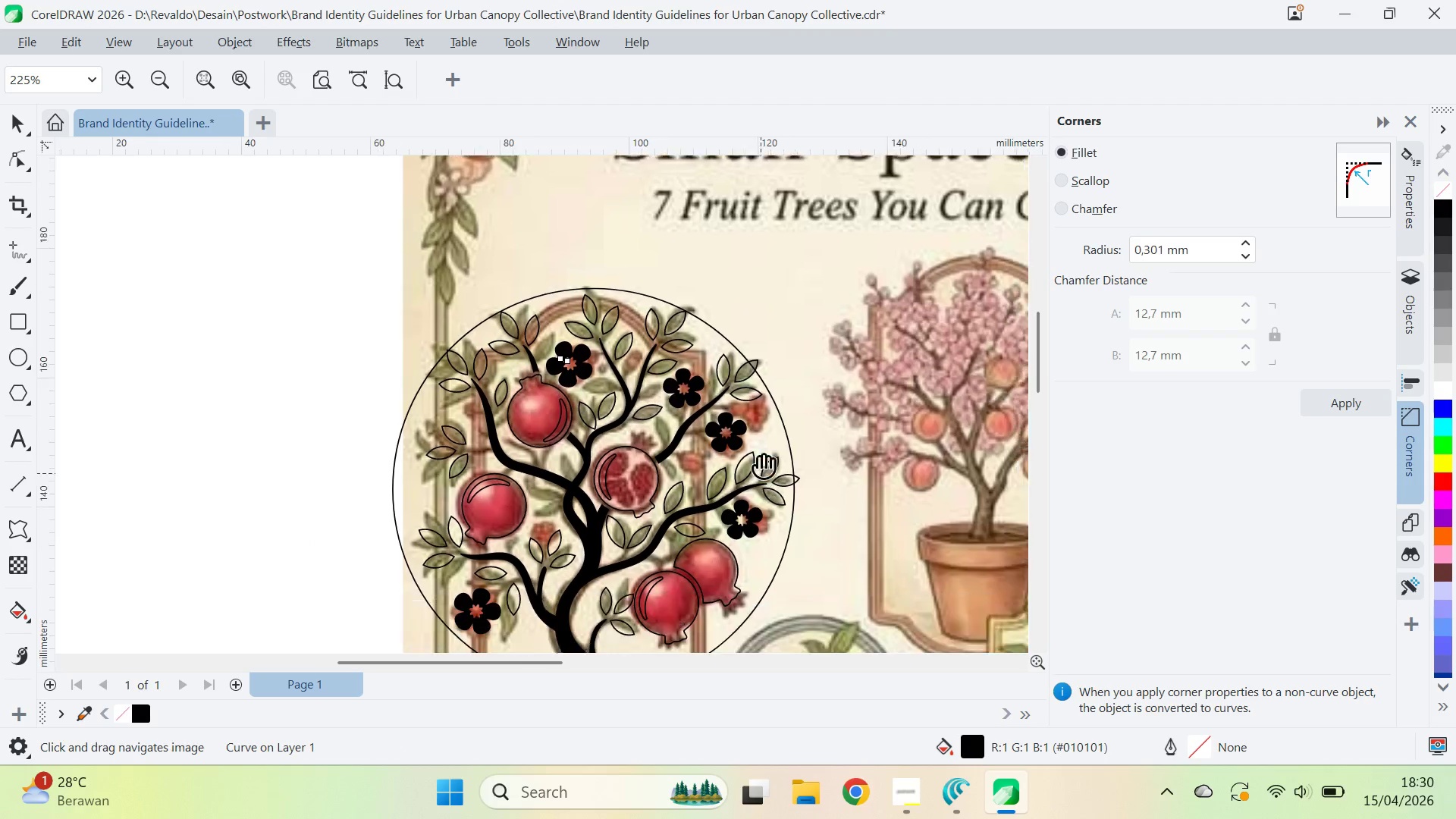 
left_click_drag(start_coordinate=[775, 532], to_coordinate=[759, 438])
 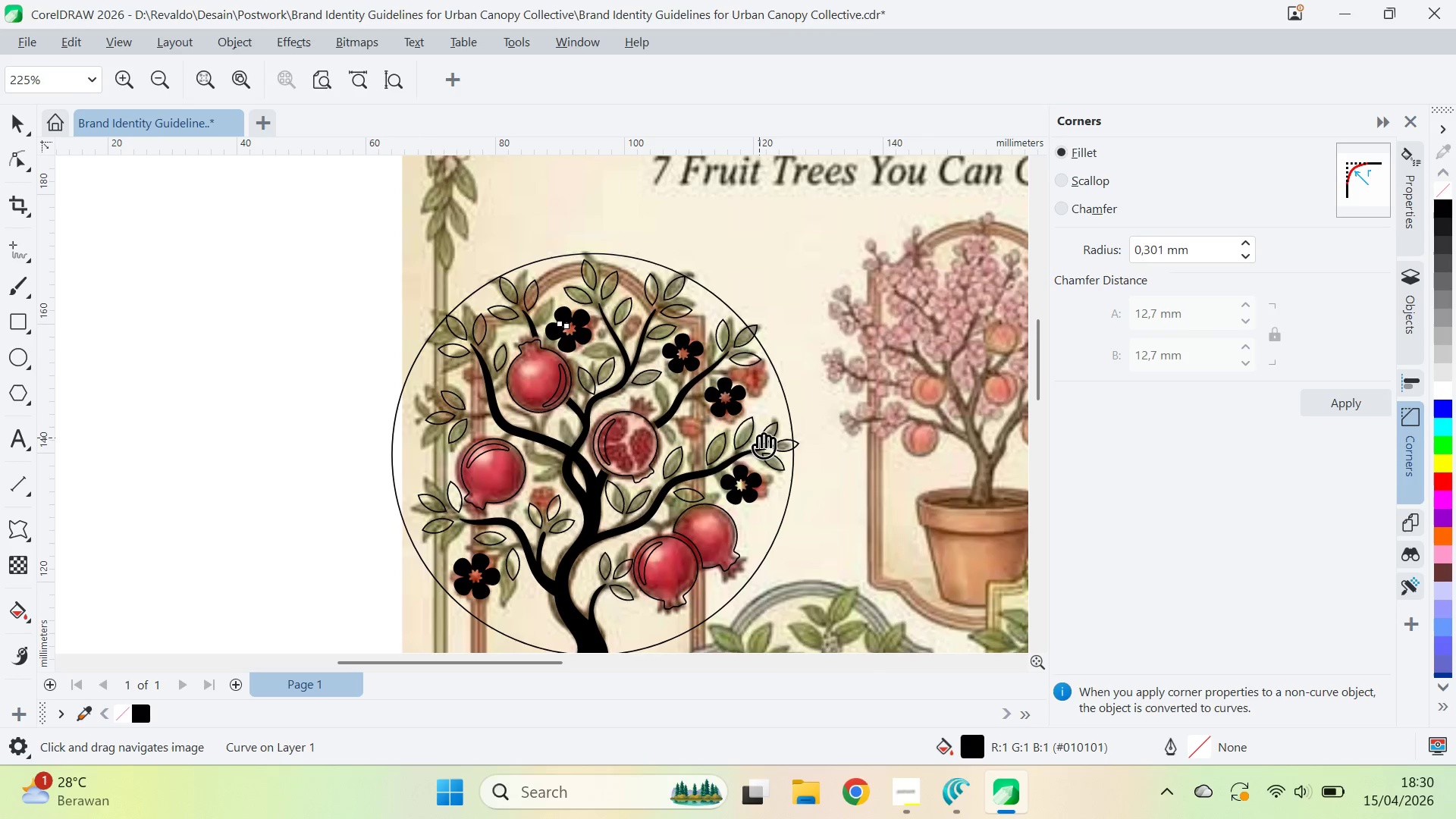 
key(V)
 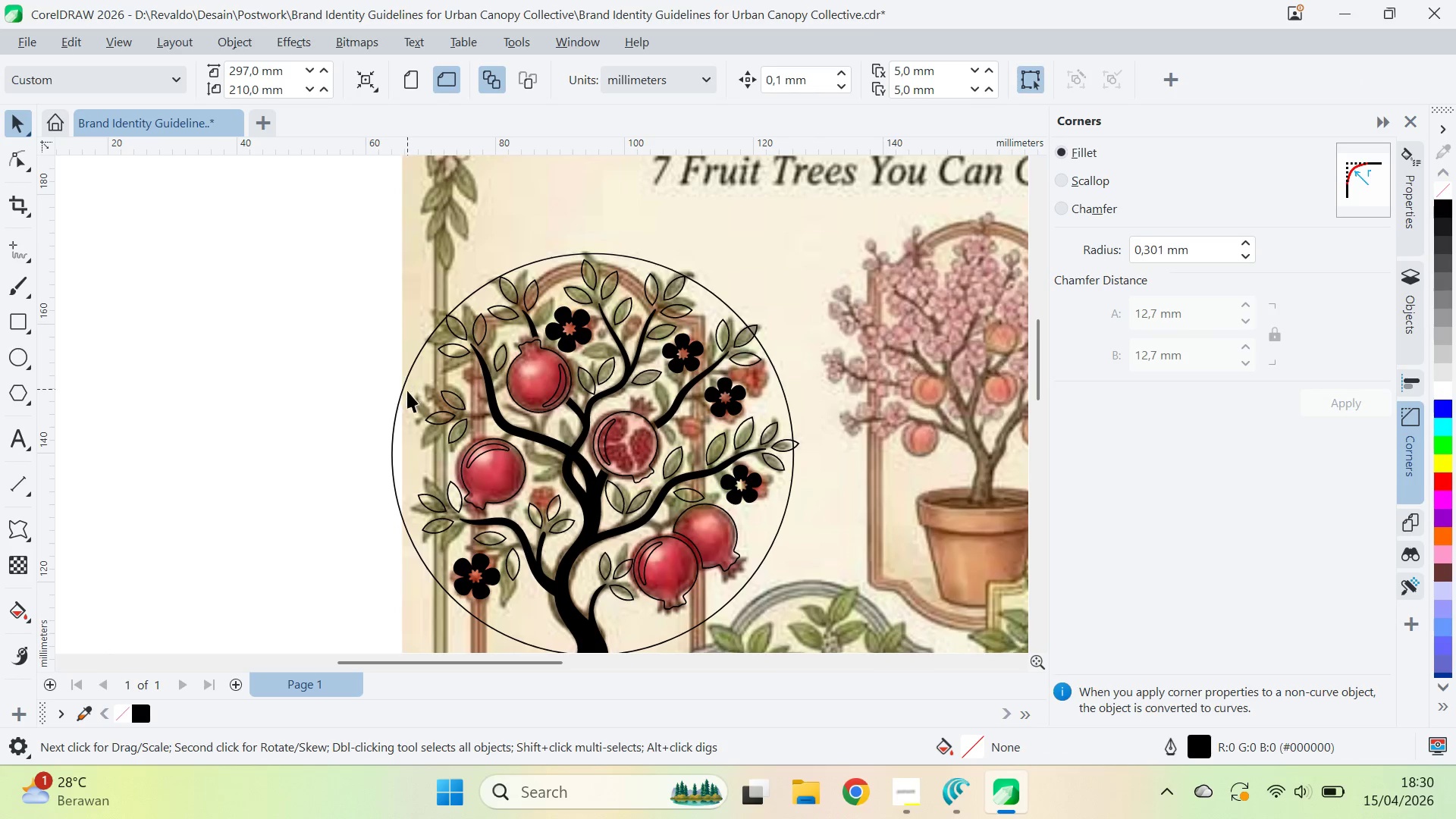 
left_click_drag(start_coordinate=[460, 432], to_coordinate=[451, 431])
 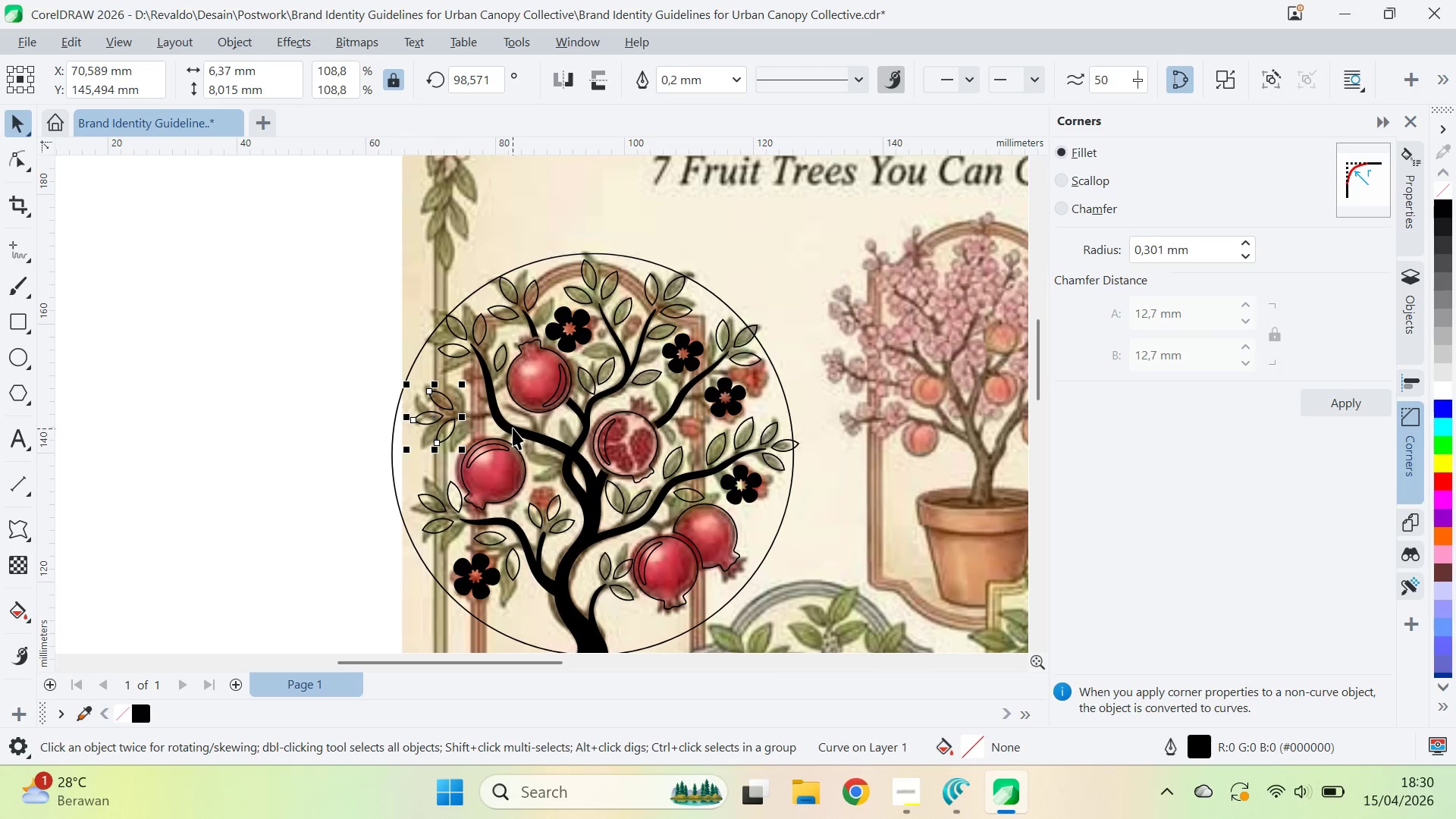 
hold_key(key=ShiftLeft, duration=0.58)
 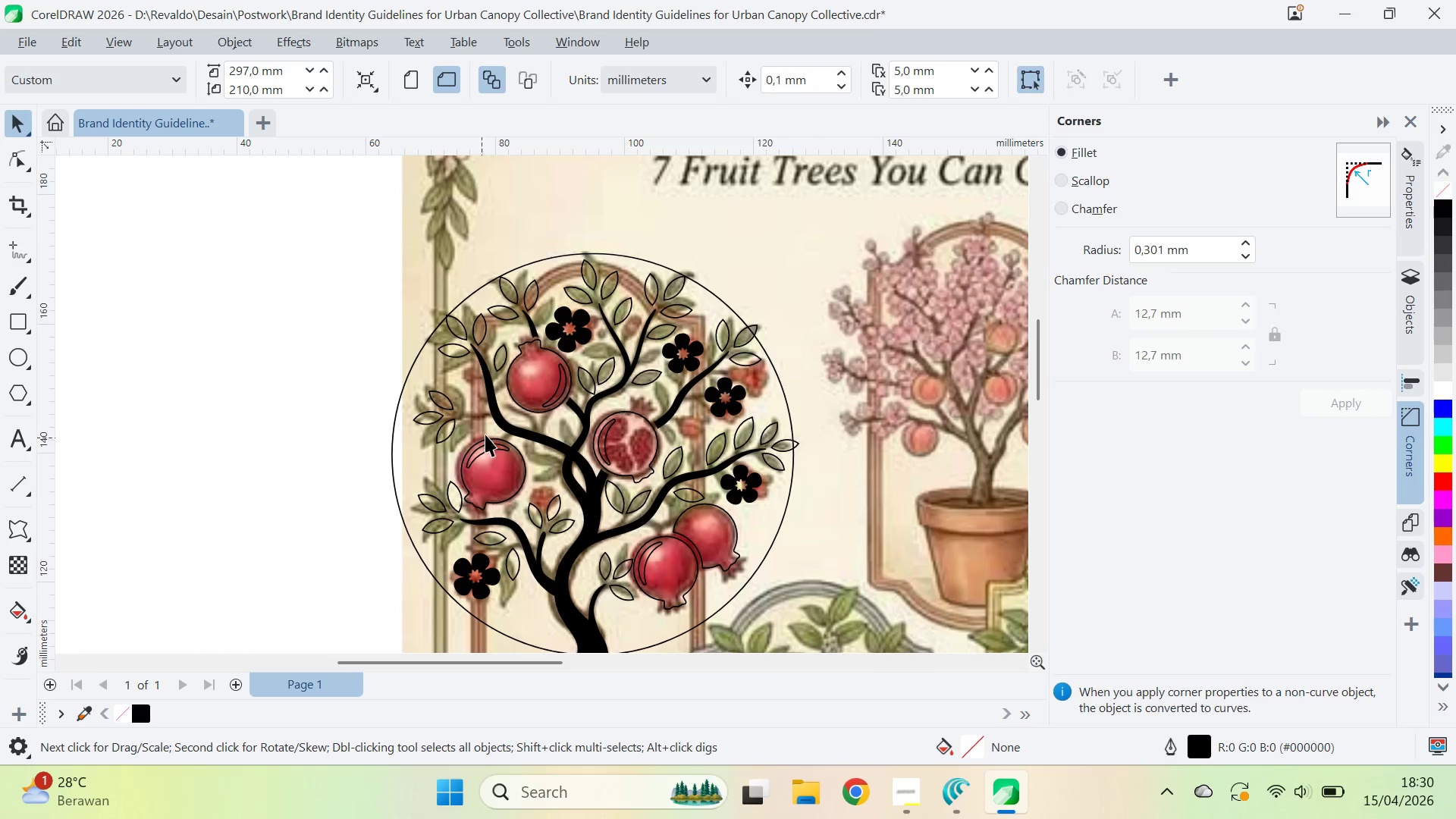 
left_click_drag(start_coordinate=[500, 354], to_coordinate=[473, 405])
 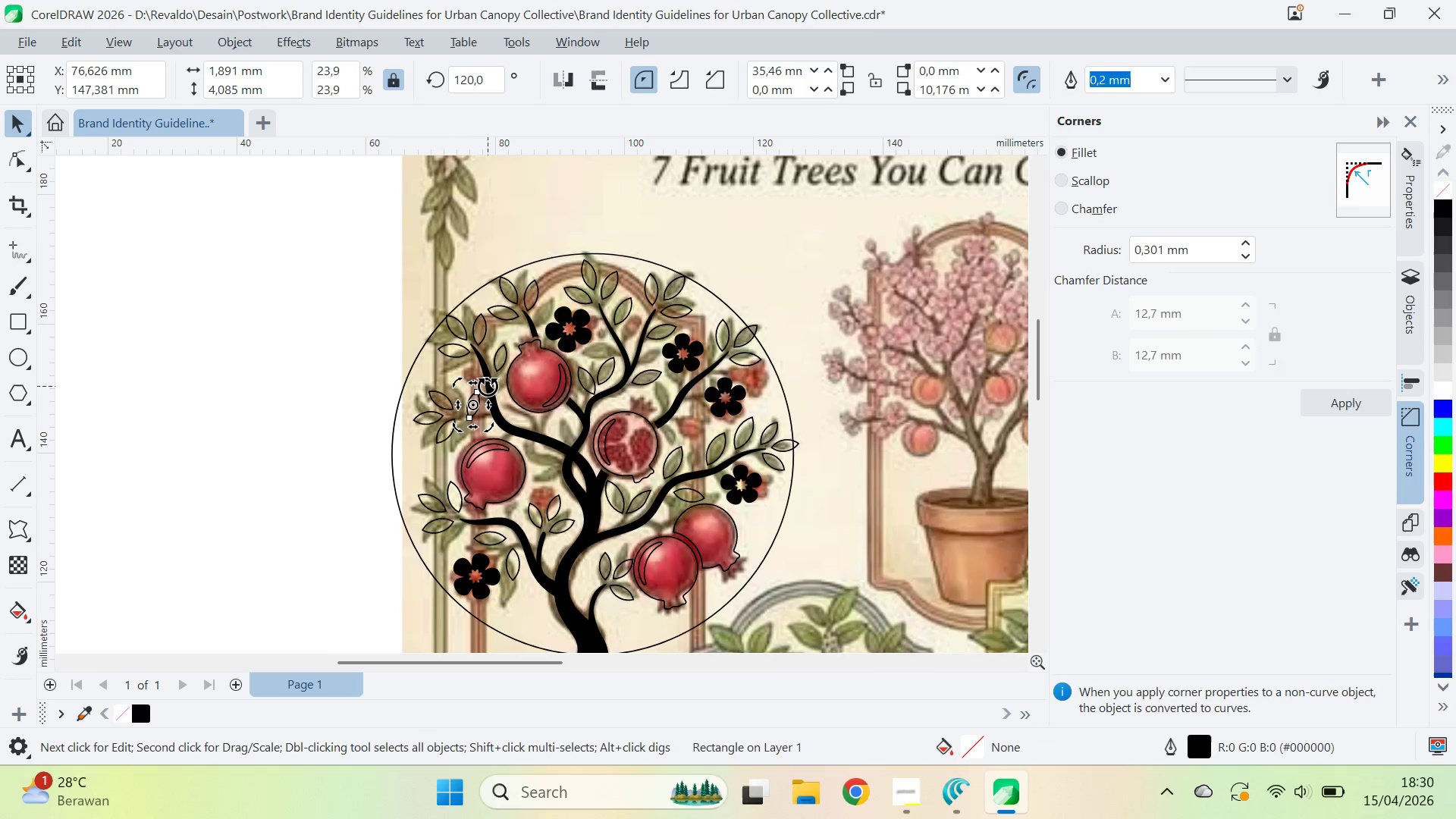 
right_click([469, 405])
 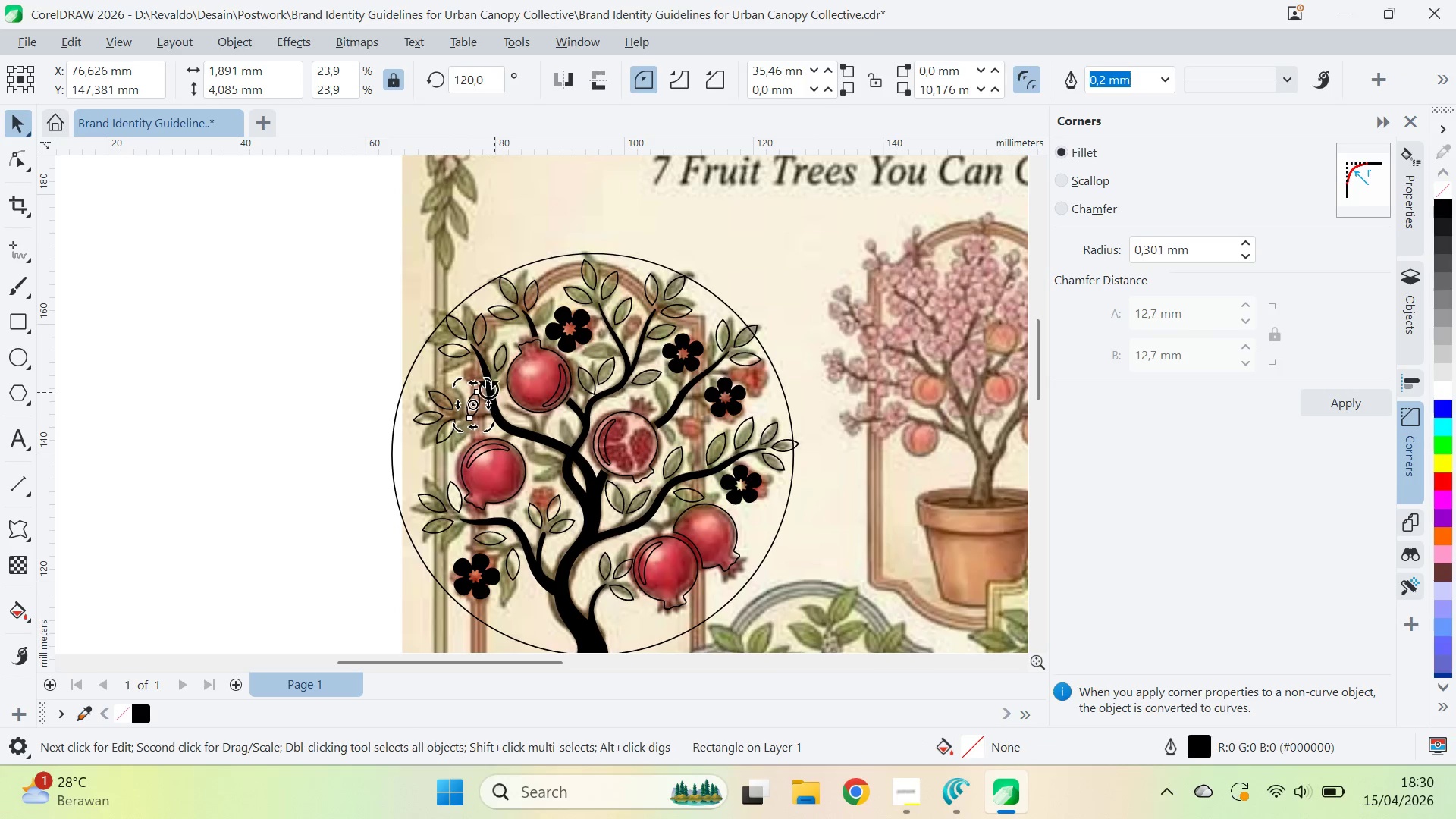 
left_click_drag(start_coordinate=[488, 384], to_coordinate=[454, 377])
 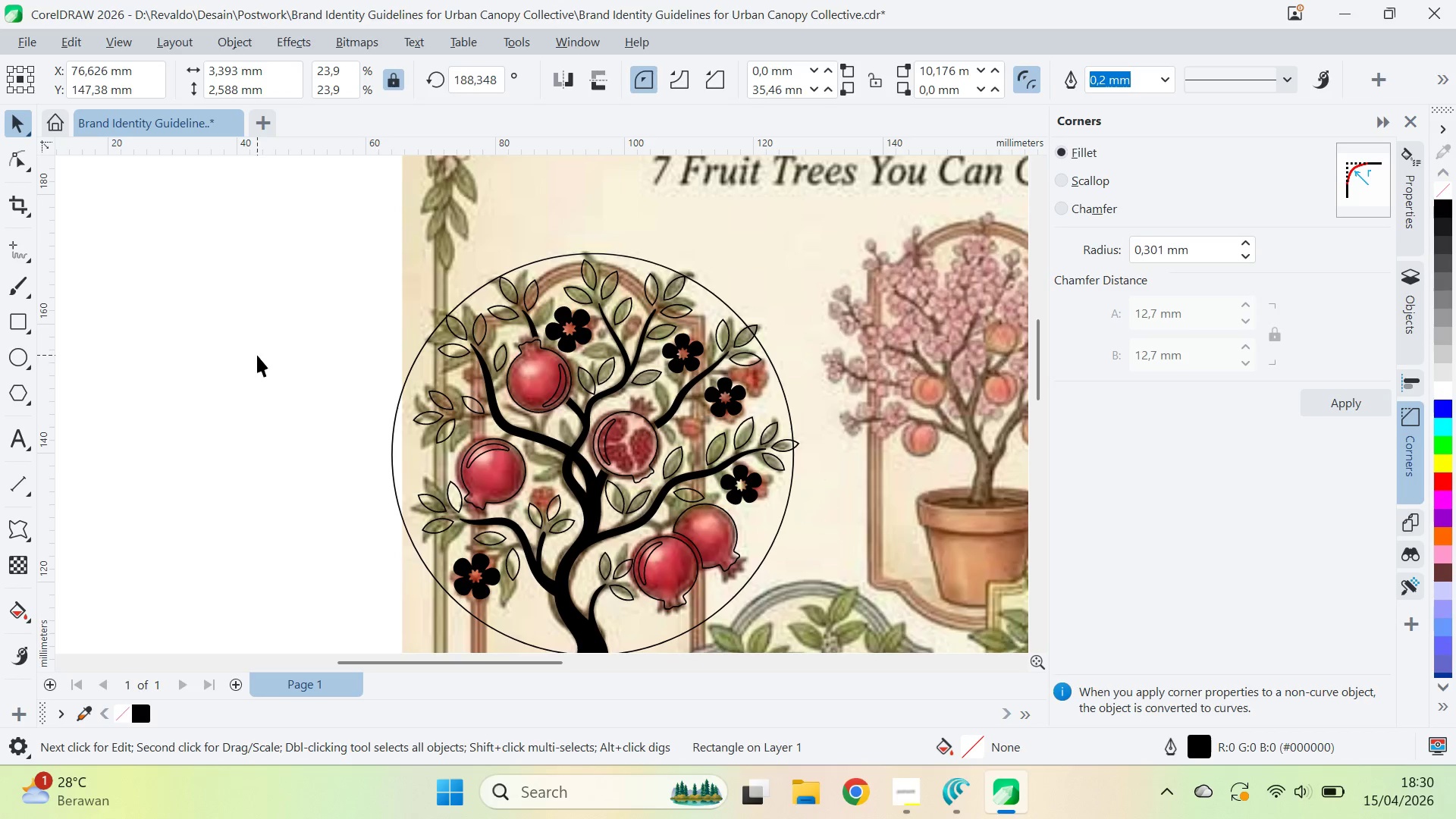 
left_click_drag(start_coordinate=[257, 356], to_coordinate=[270, 362])
 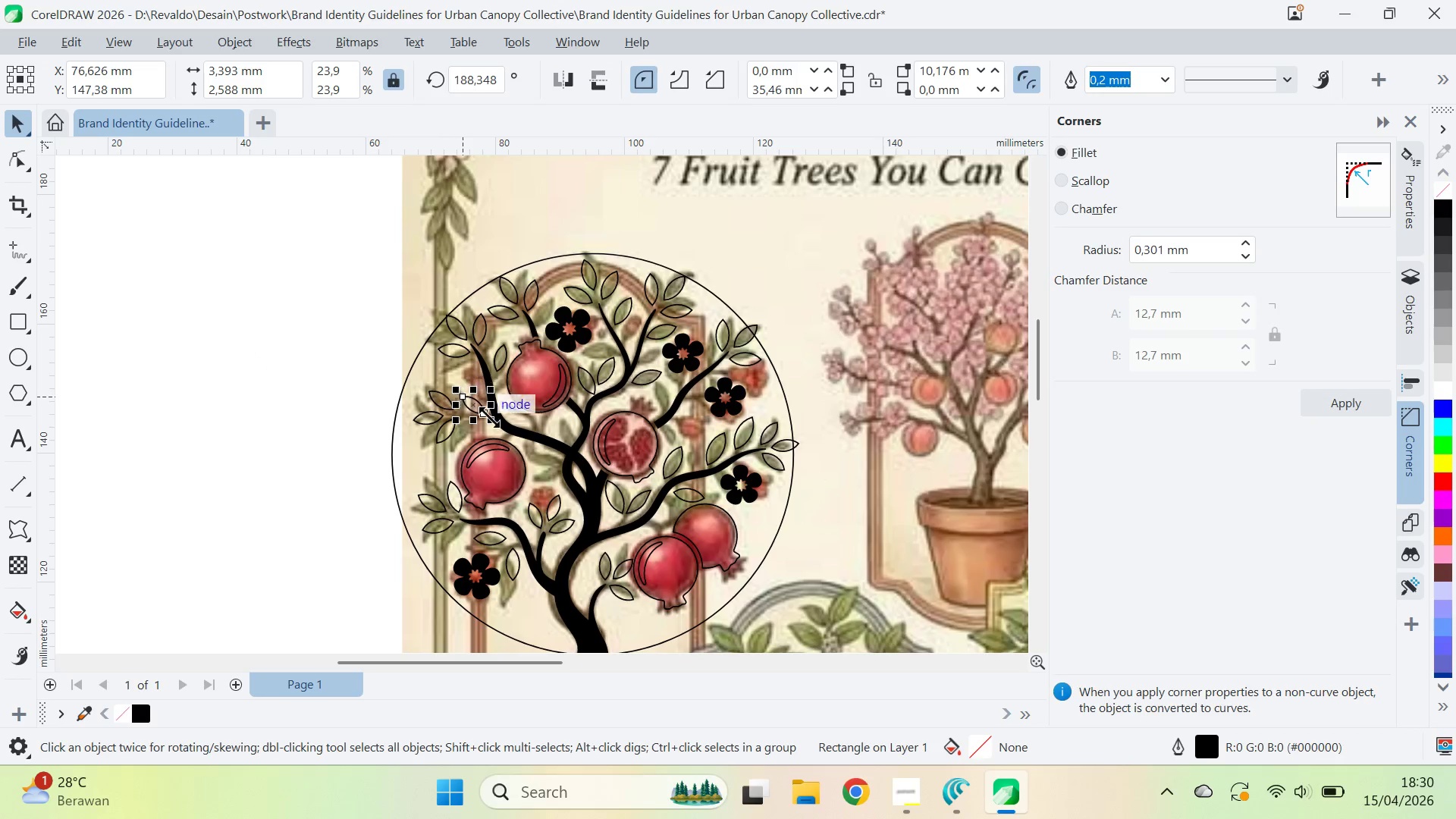 
key(Control+Z)
 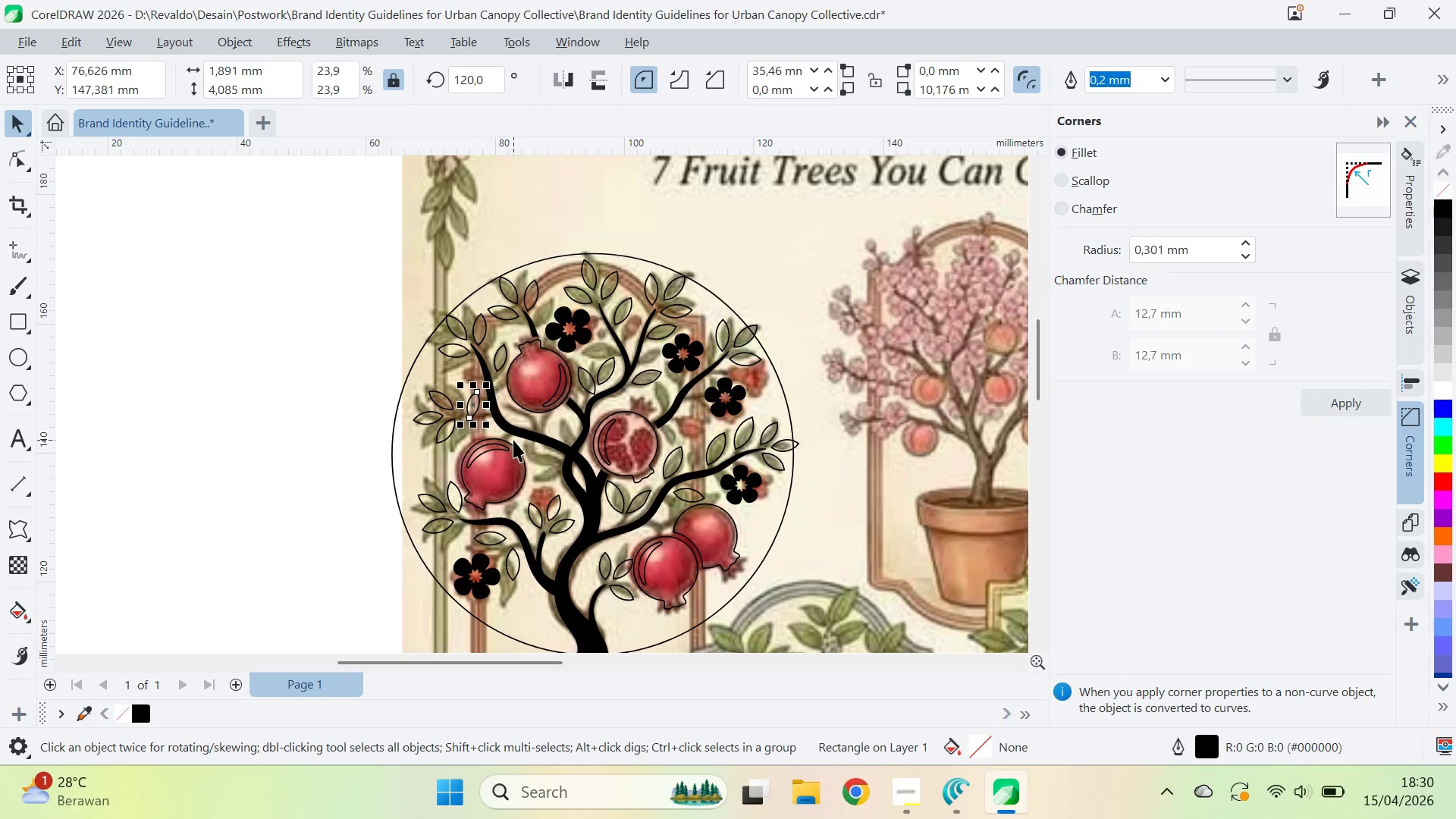 
key(Control+Z)
 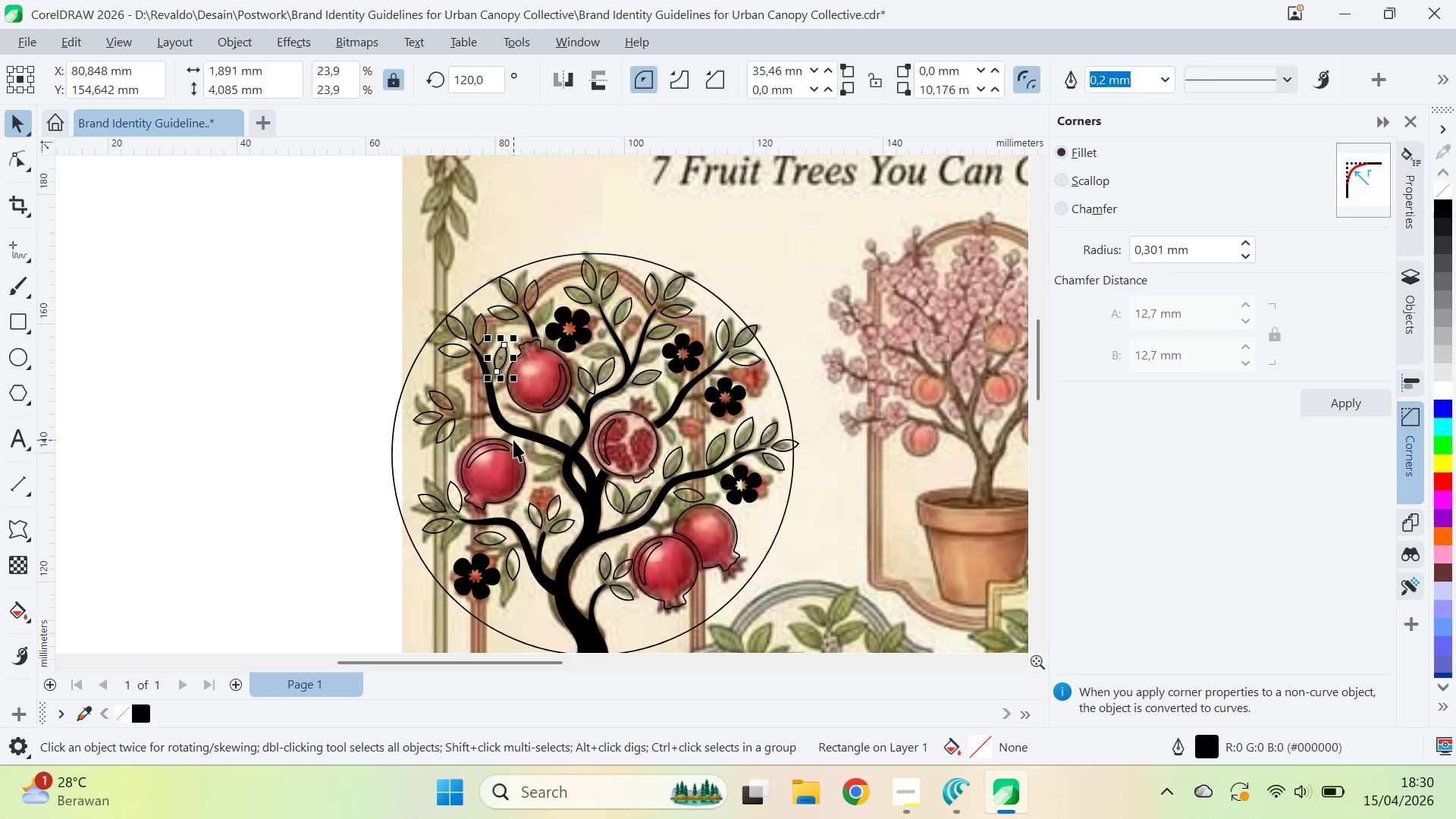 
key(Control+Z)
 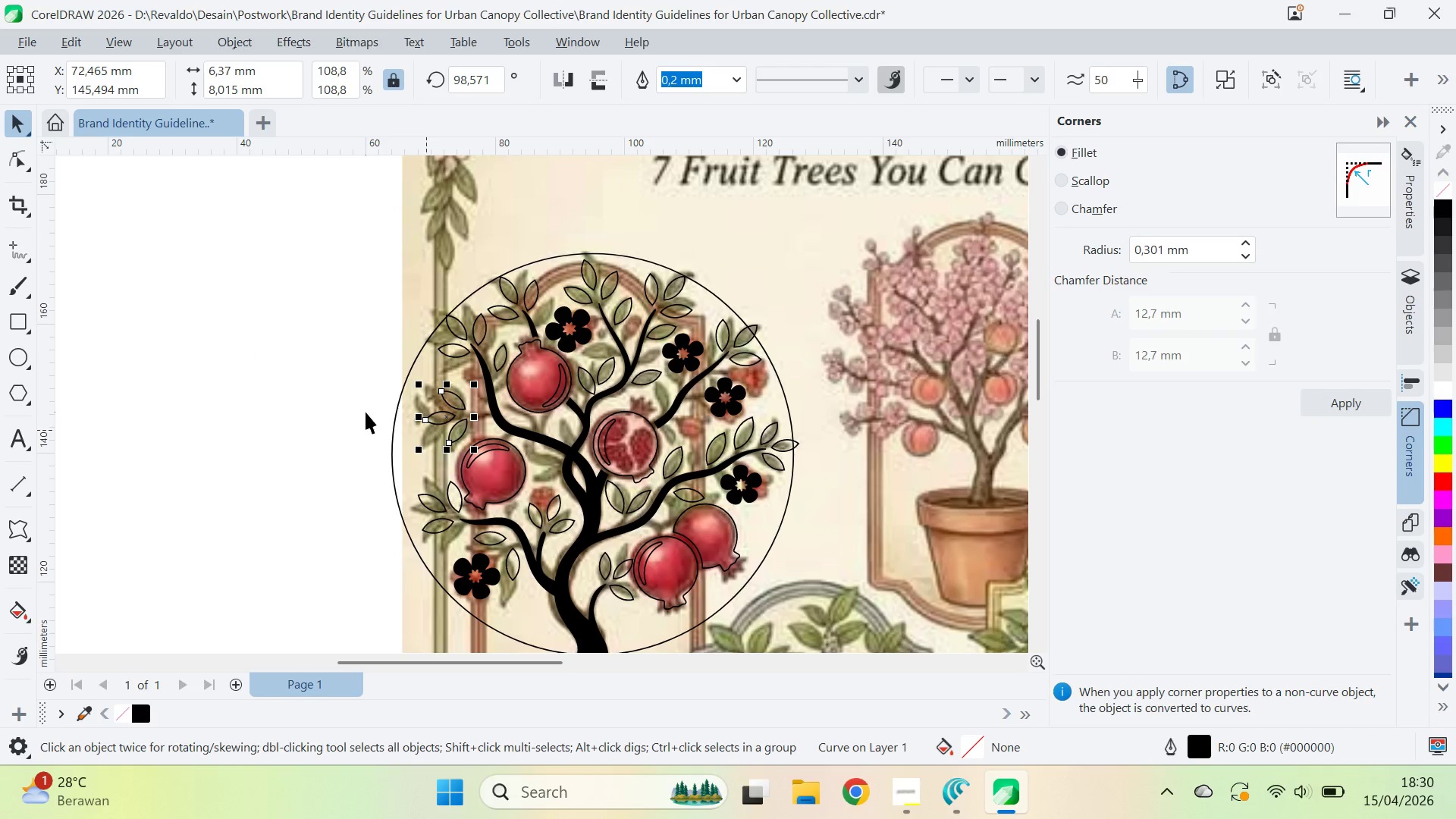 
left_click([366, 409])
 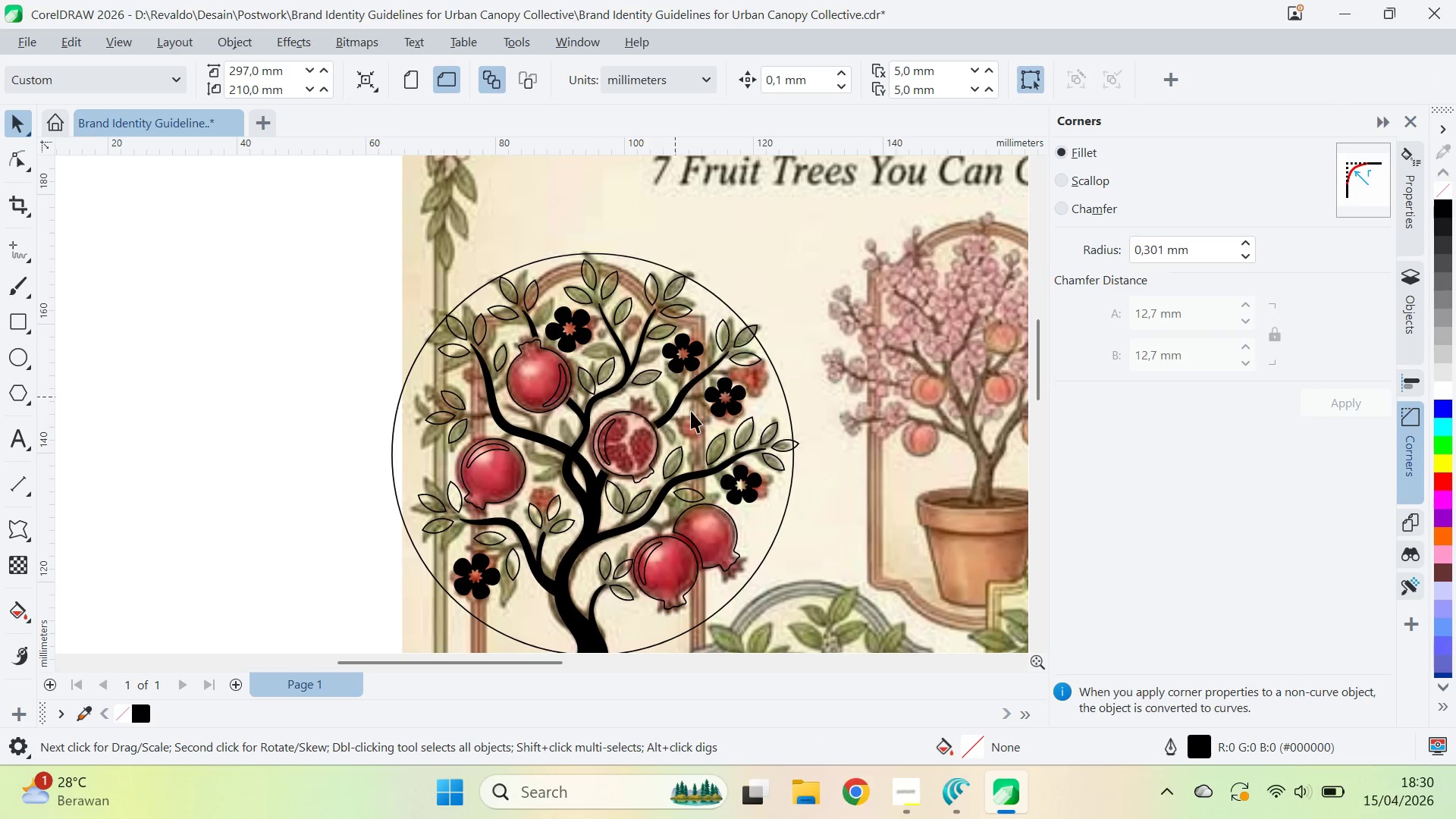 
scroll: coordinate [709, 554], scroll_direction: down, amount: 1.0
 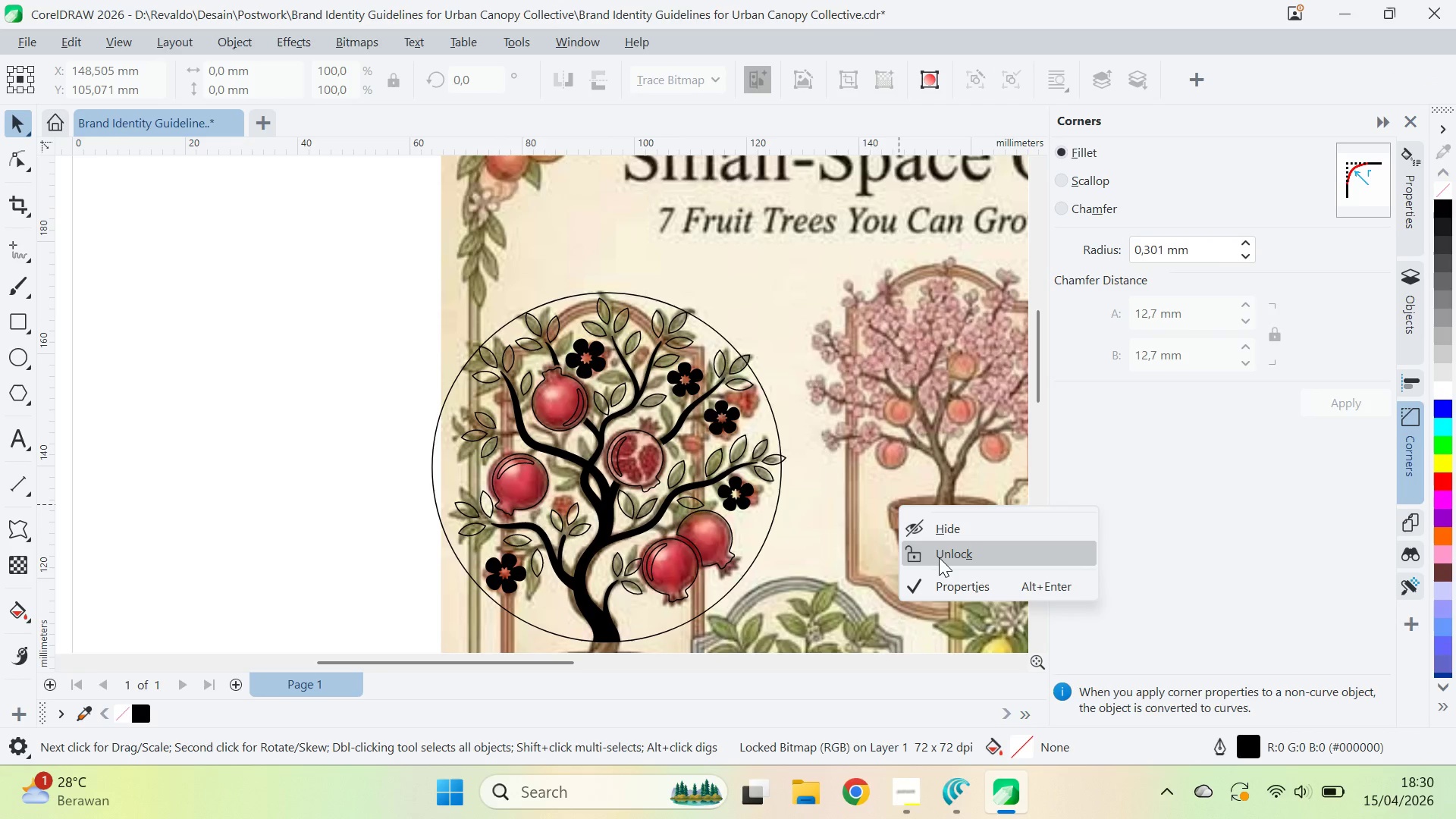 
left_click([949, 534])
 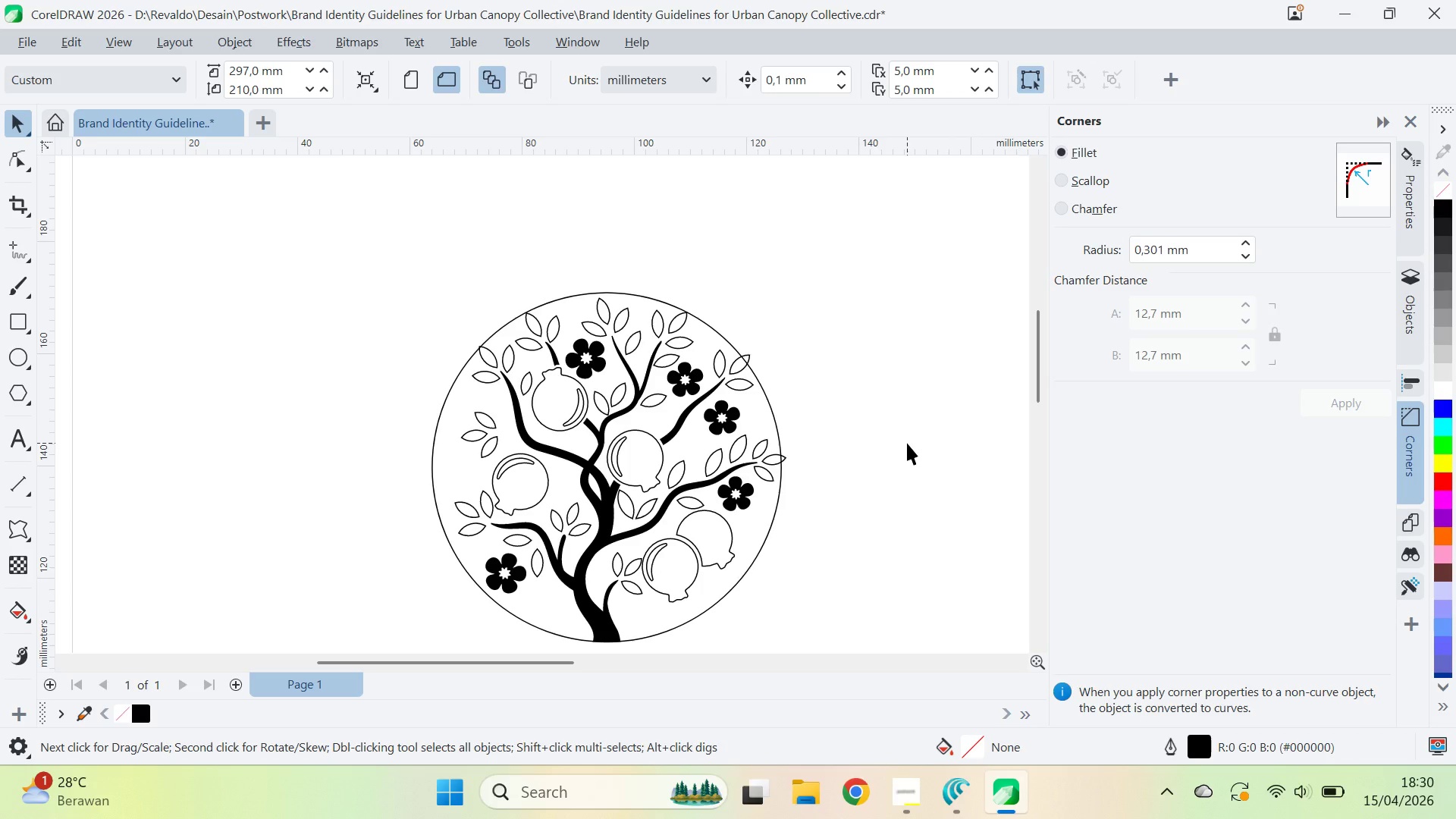 
right_click([907, 443])
 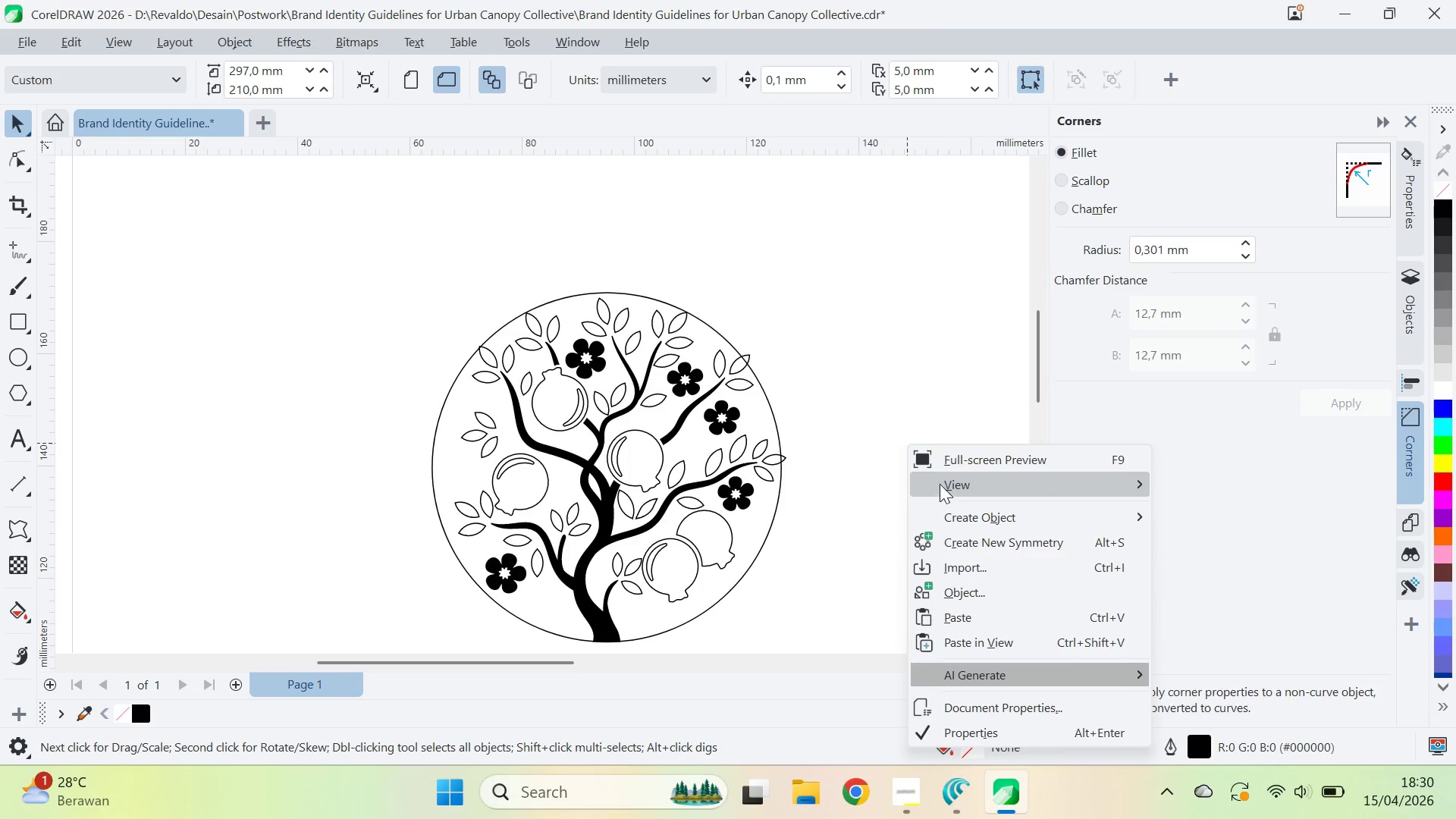 
left_click([864, 392])
 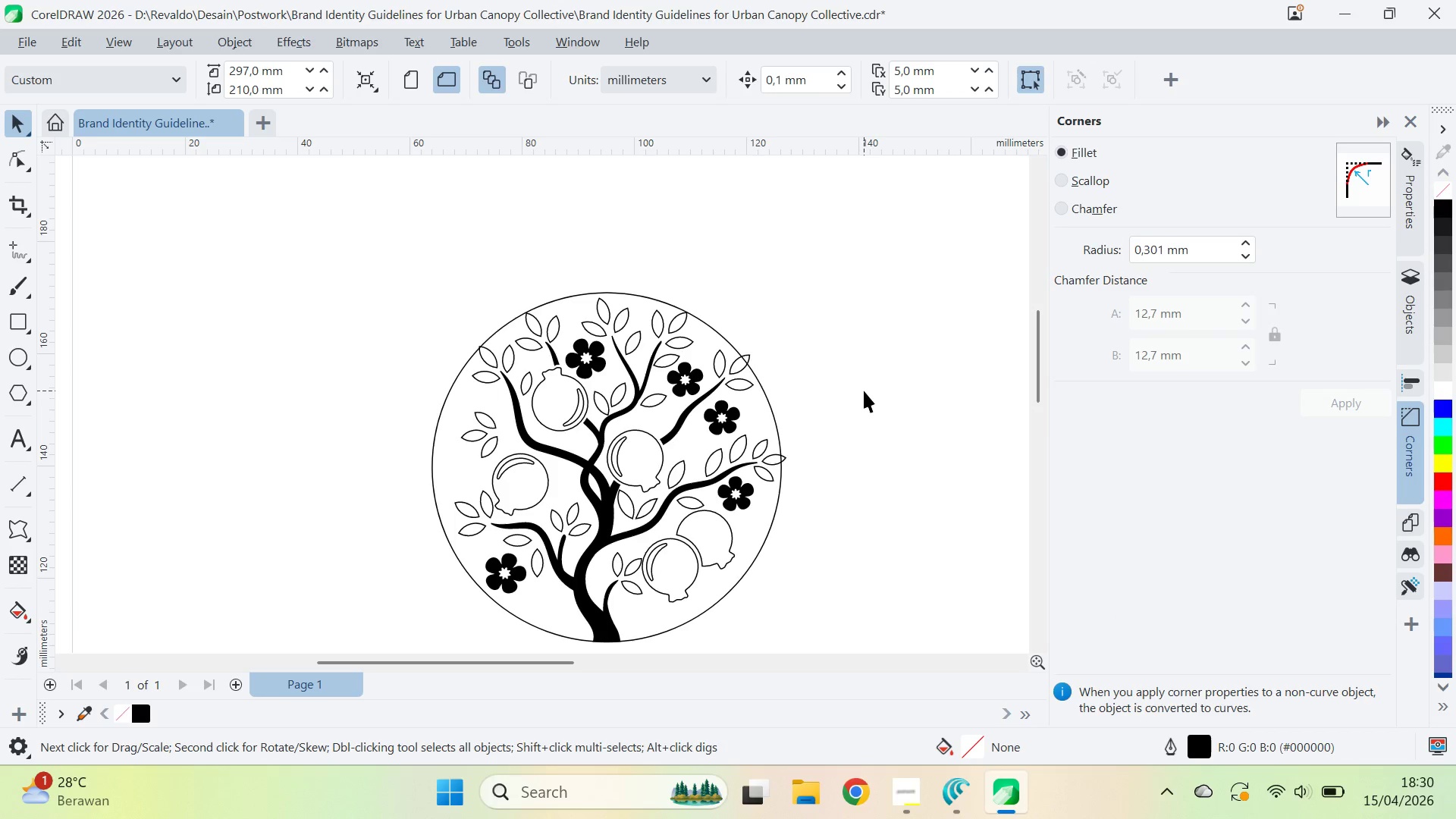 
key(Control+Z)
 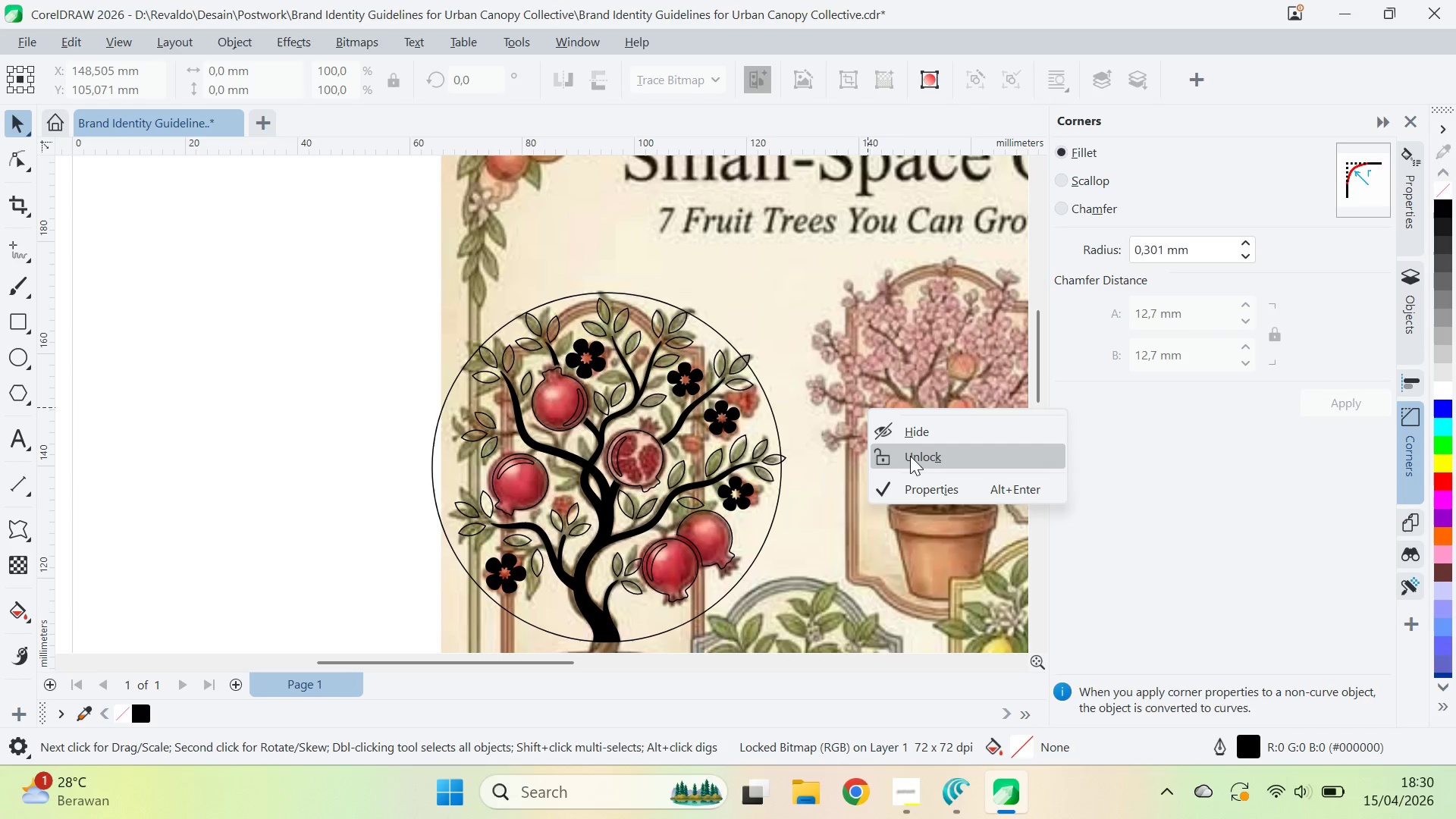 
left_click([910, 456])
 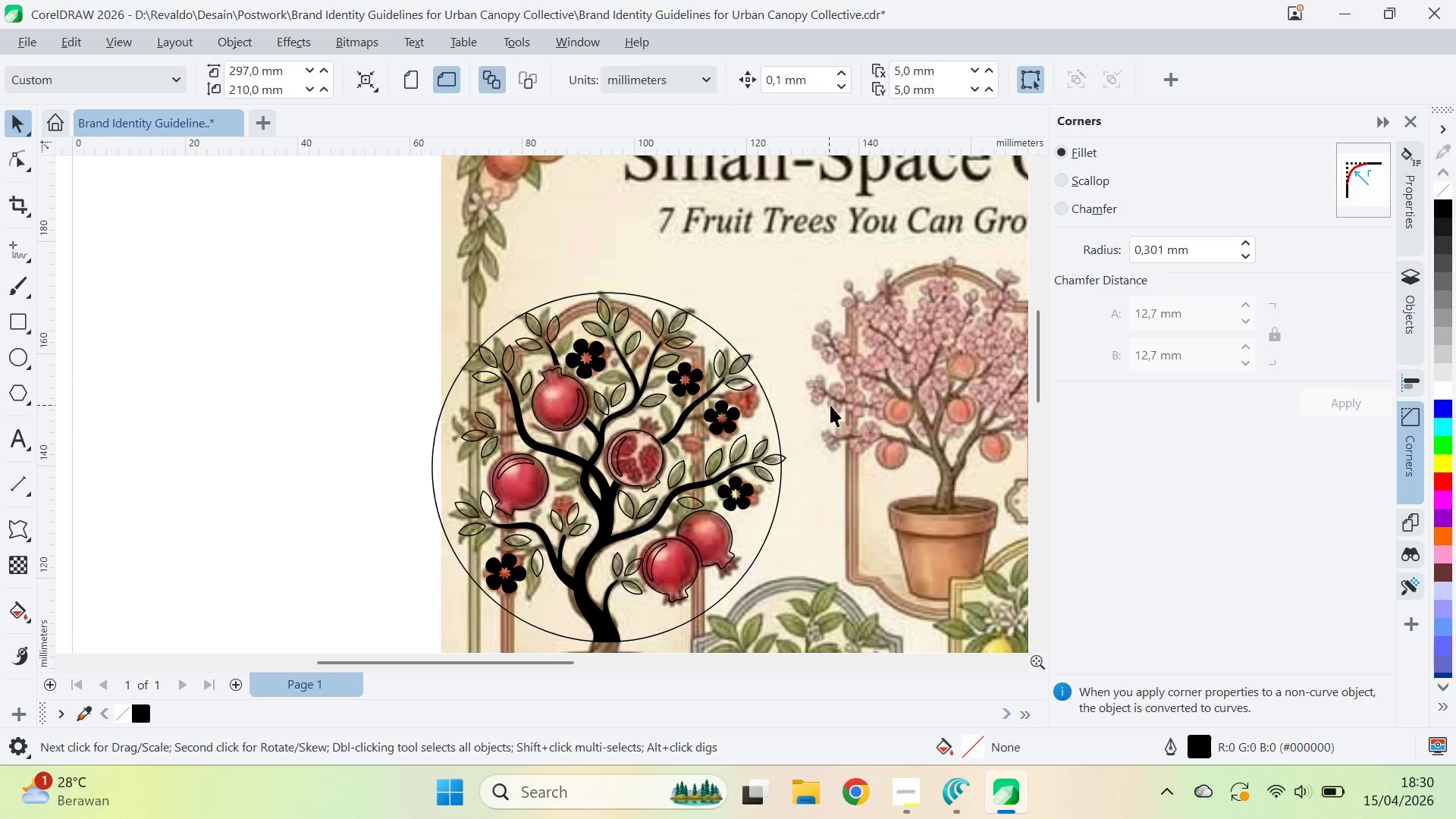 
double_click([830, 404])
 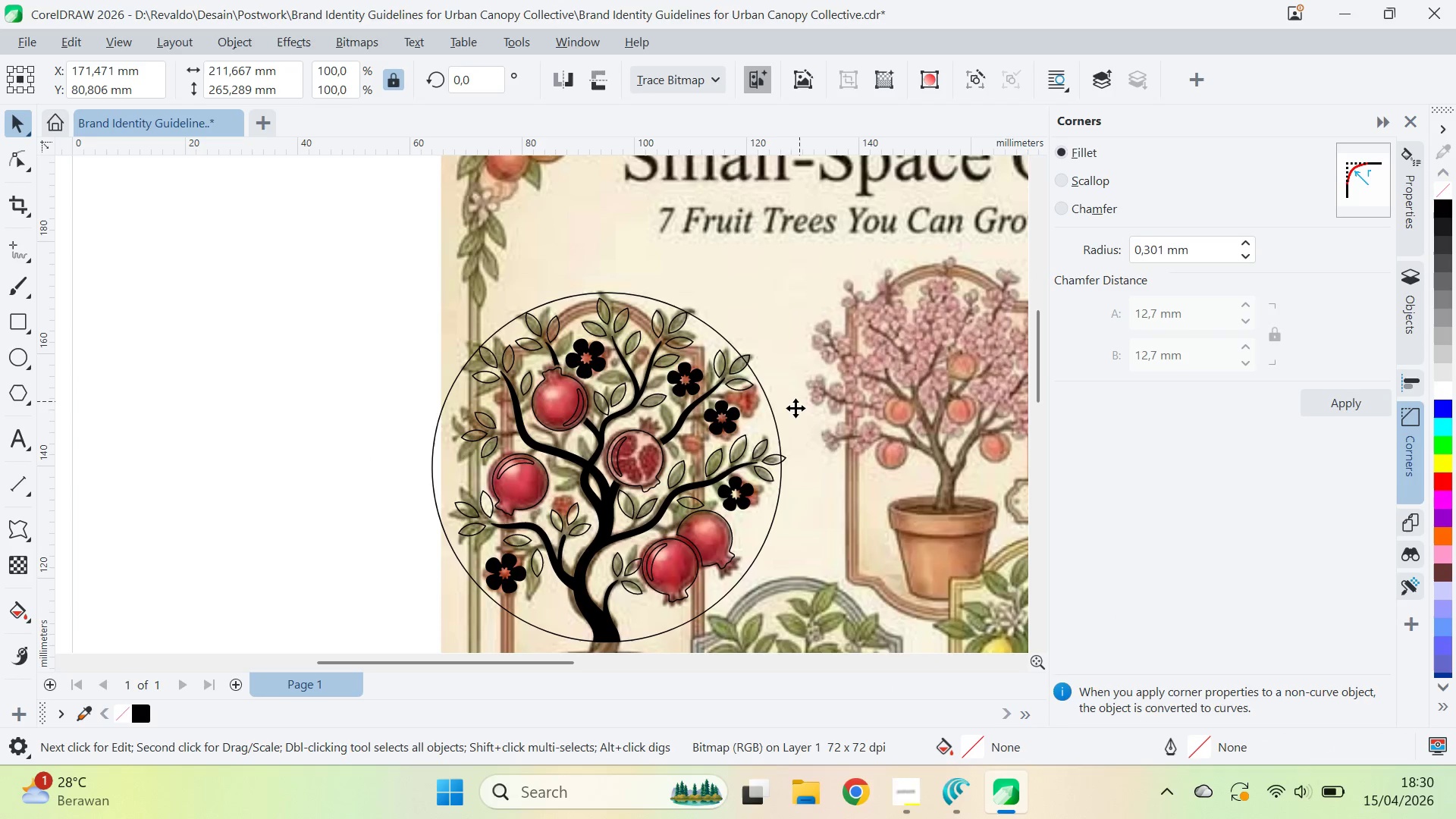 
key(Delete)
 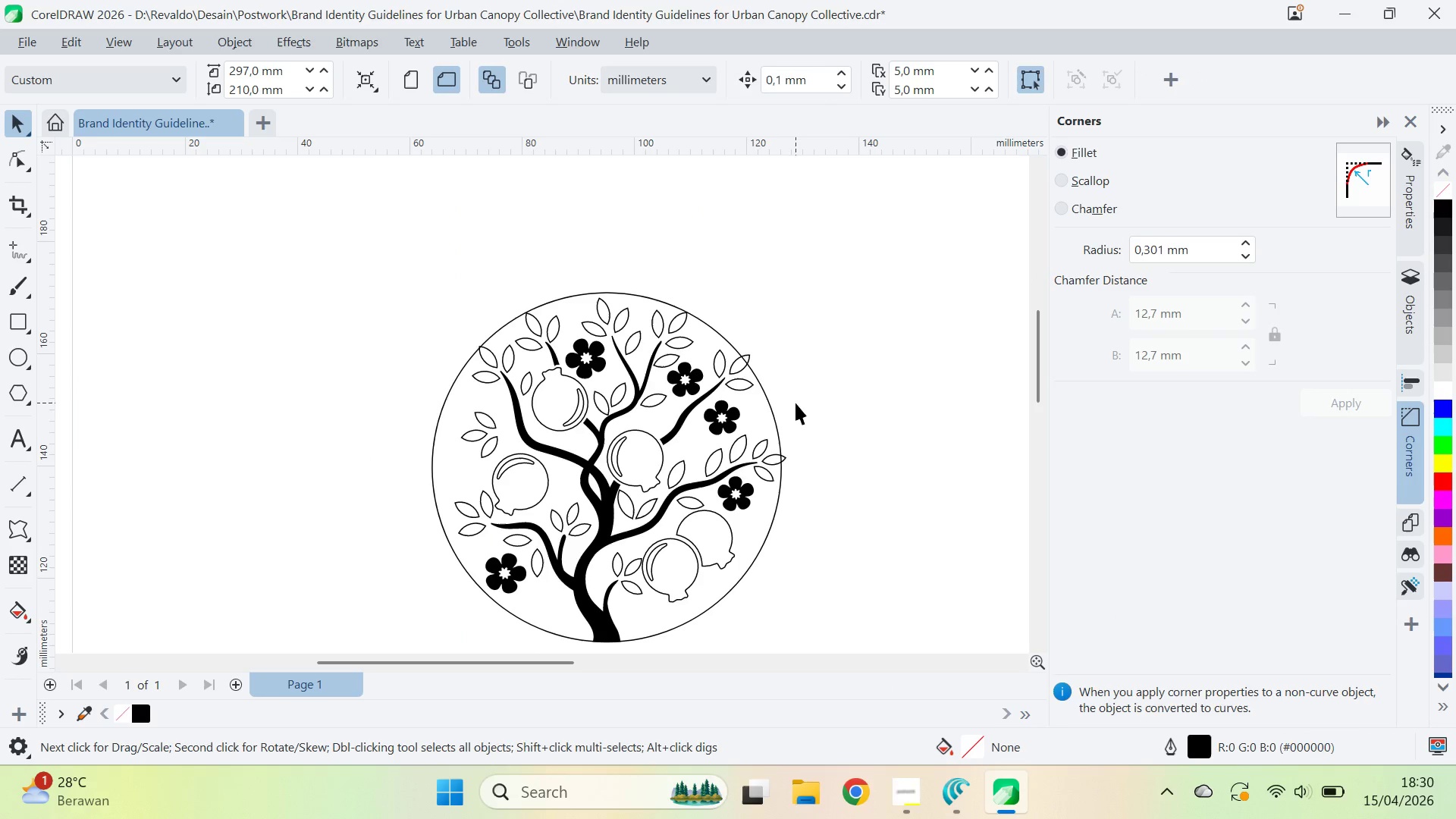 
left_click_drag(start_coordinate=[797, 400], to_coordinate=[802, 401])
 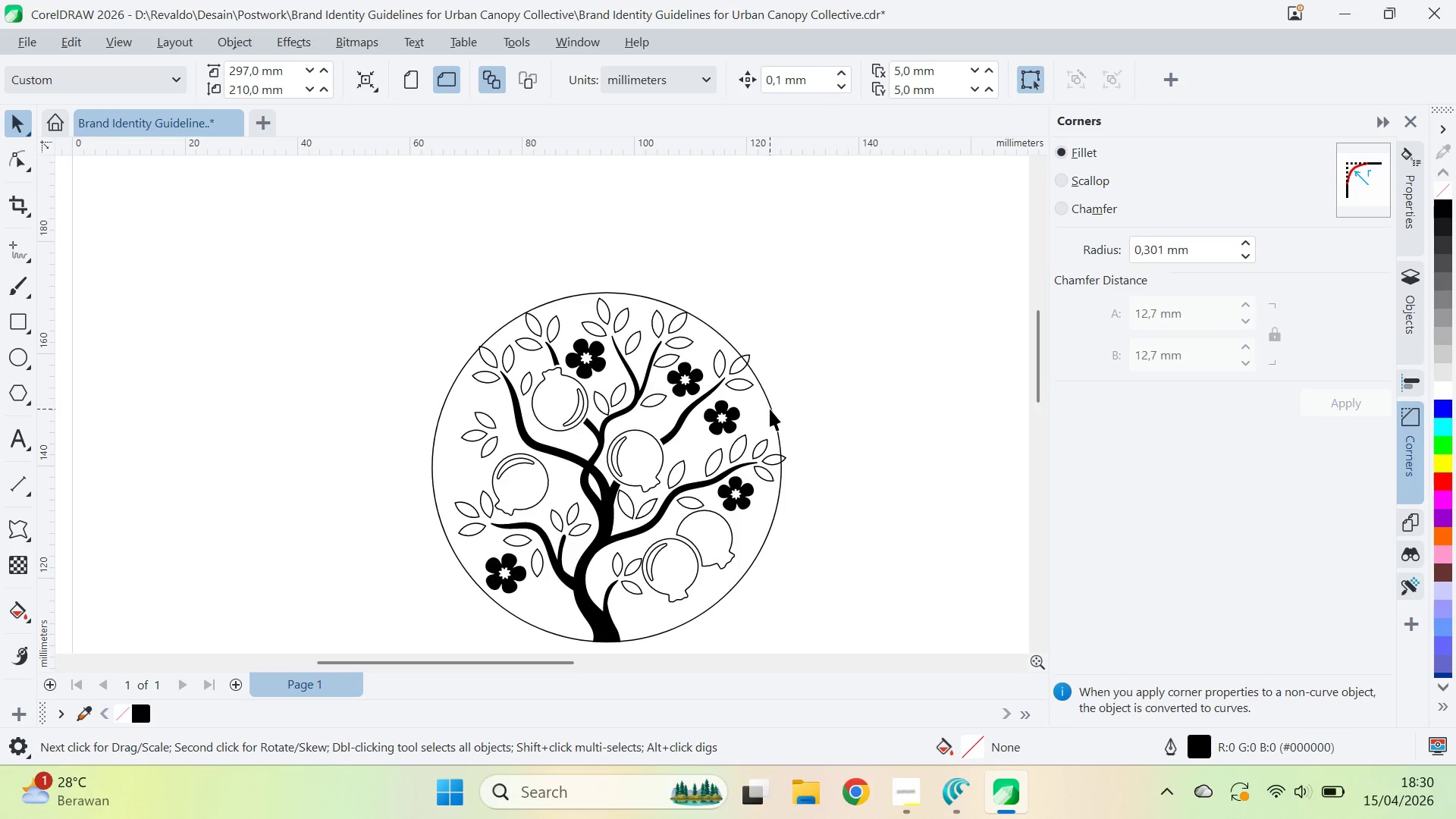 
left_click([765, 410])
 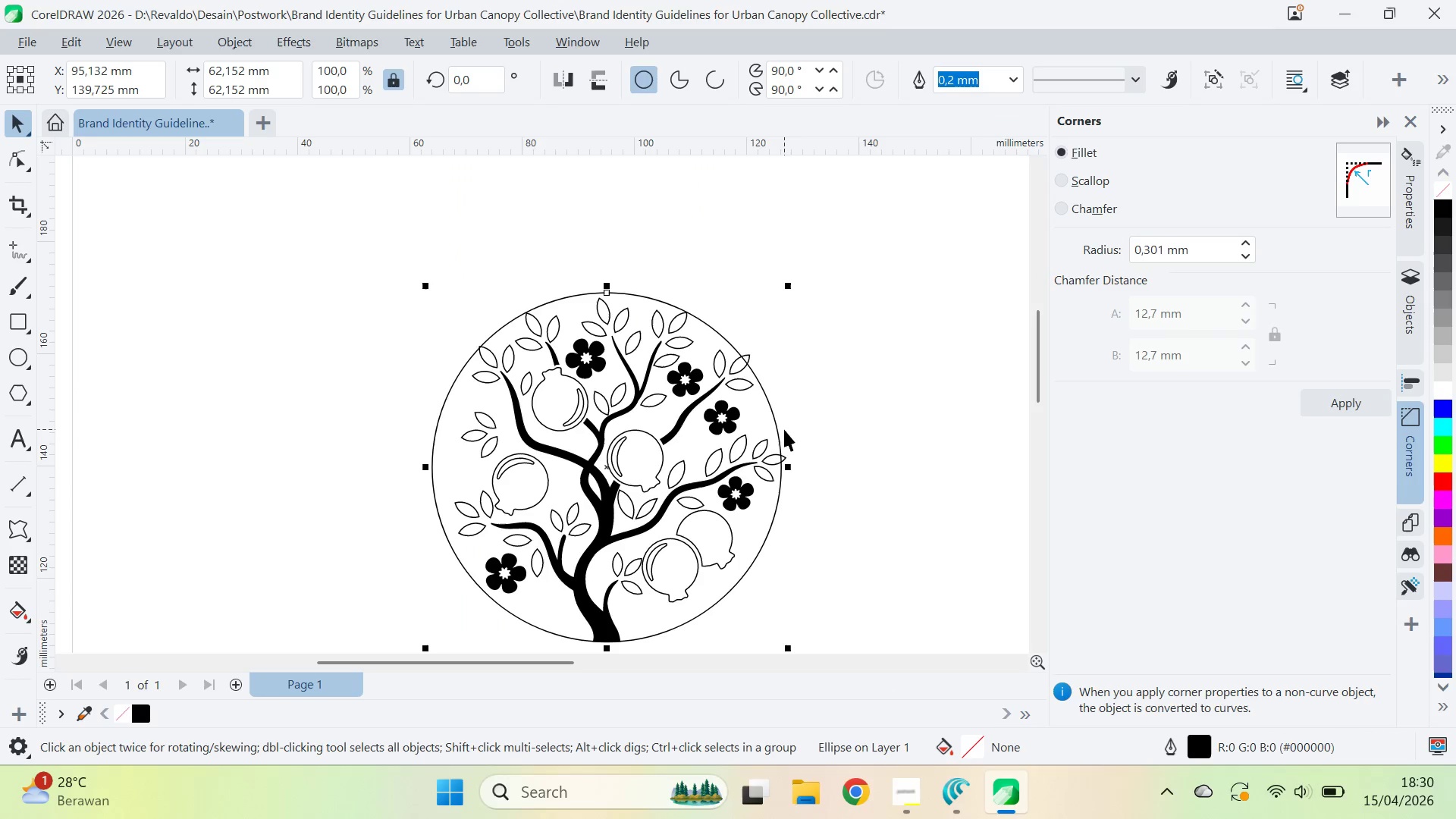 
key(ArrowRight)
 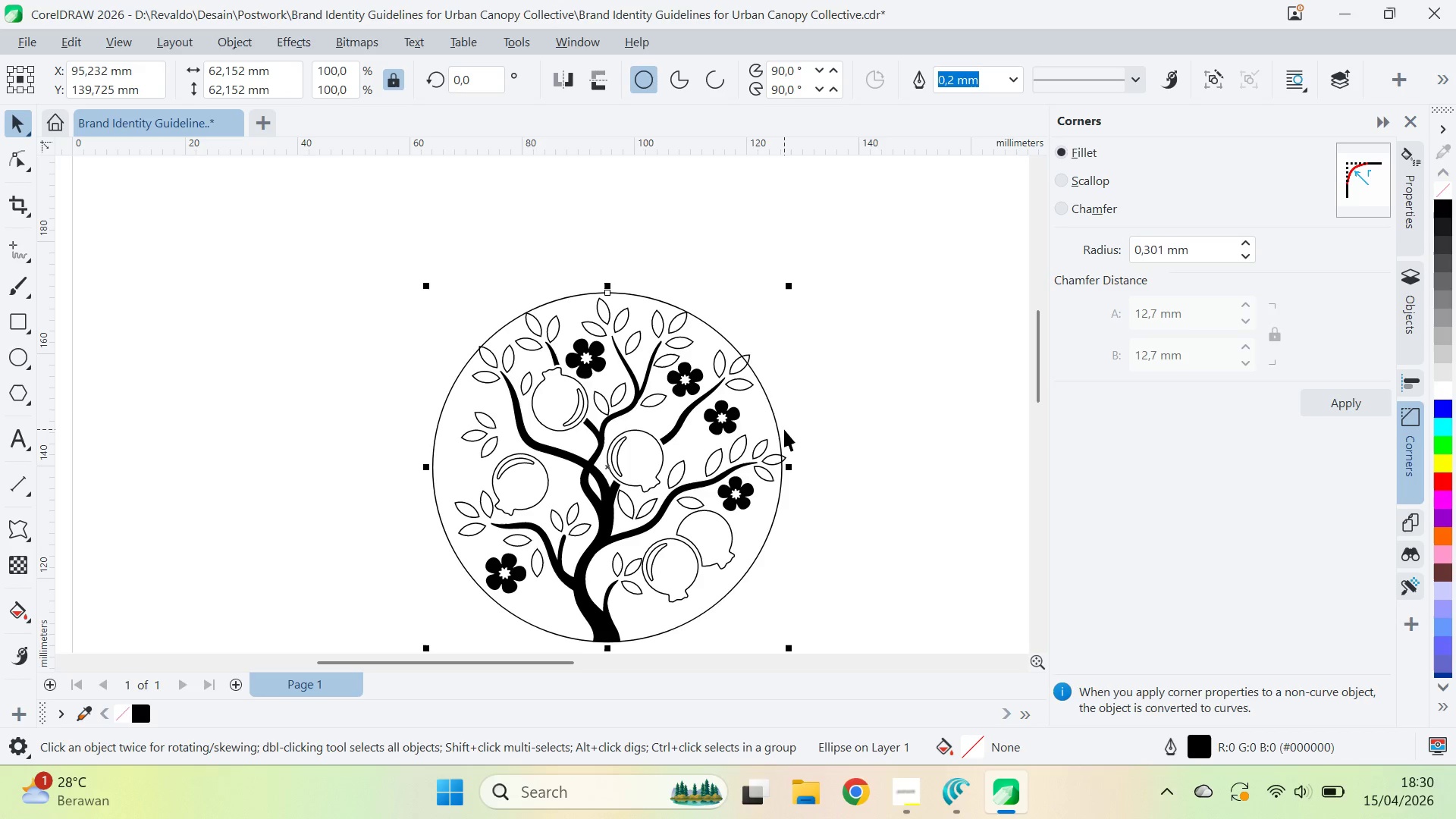 
key(ArrowRight)
 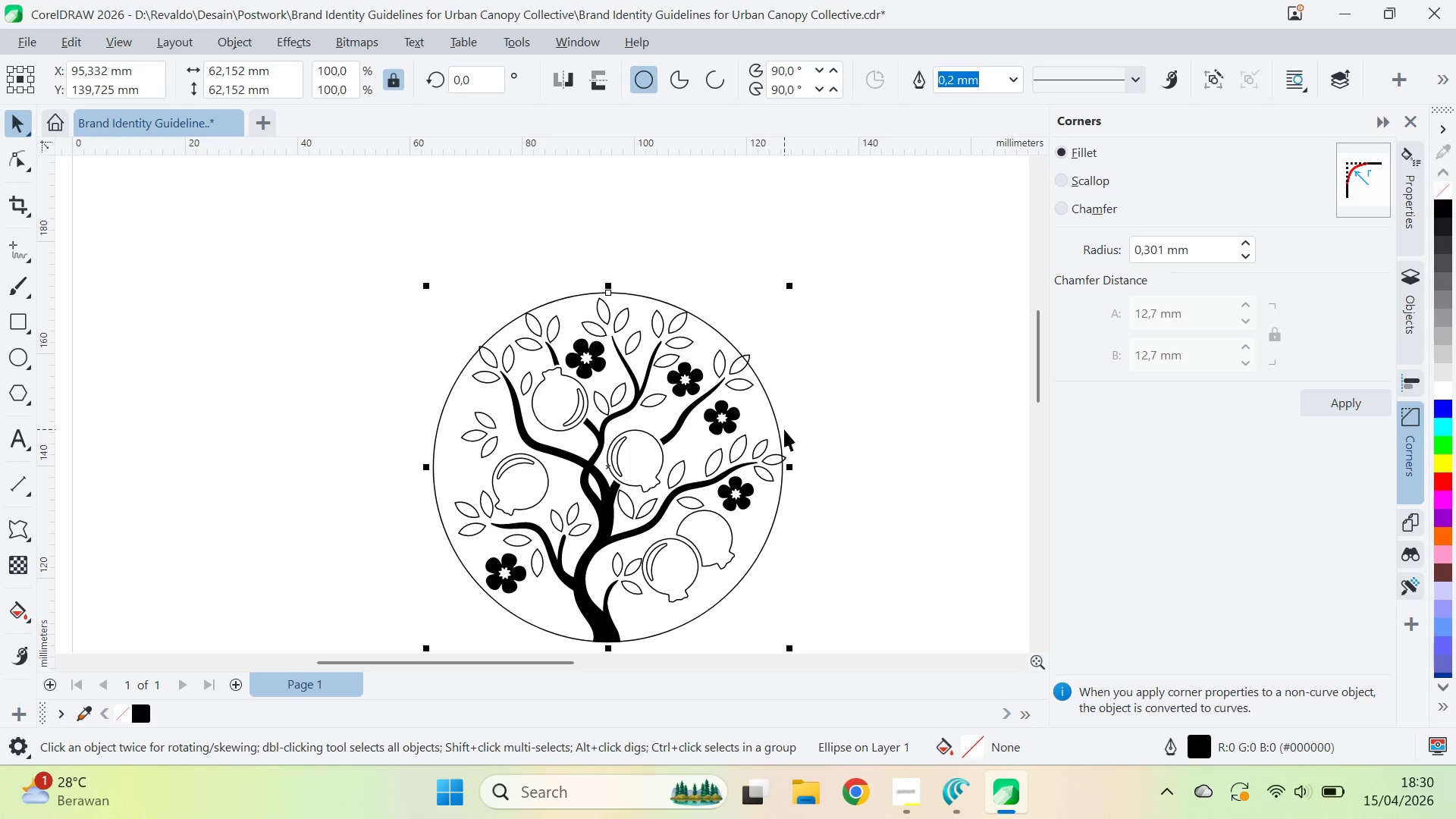 
key(ArrowRight)
 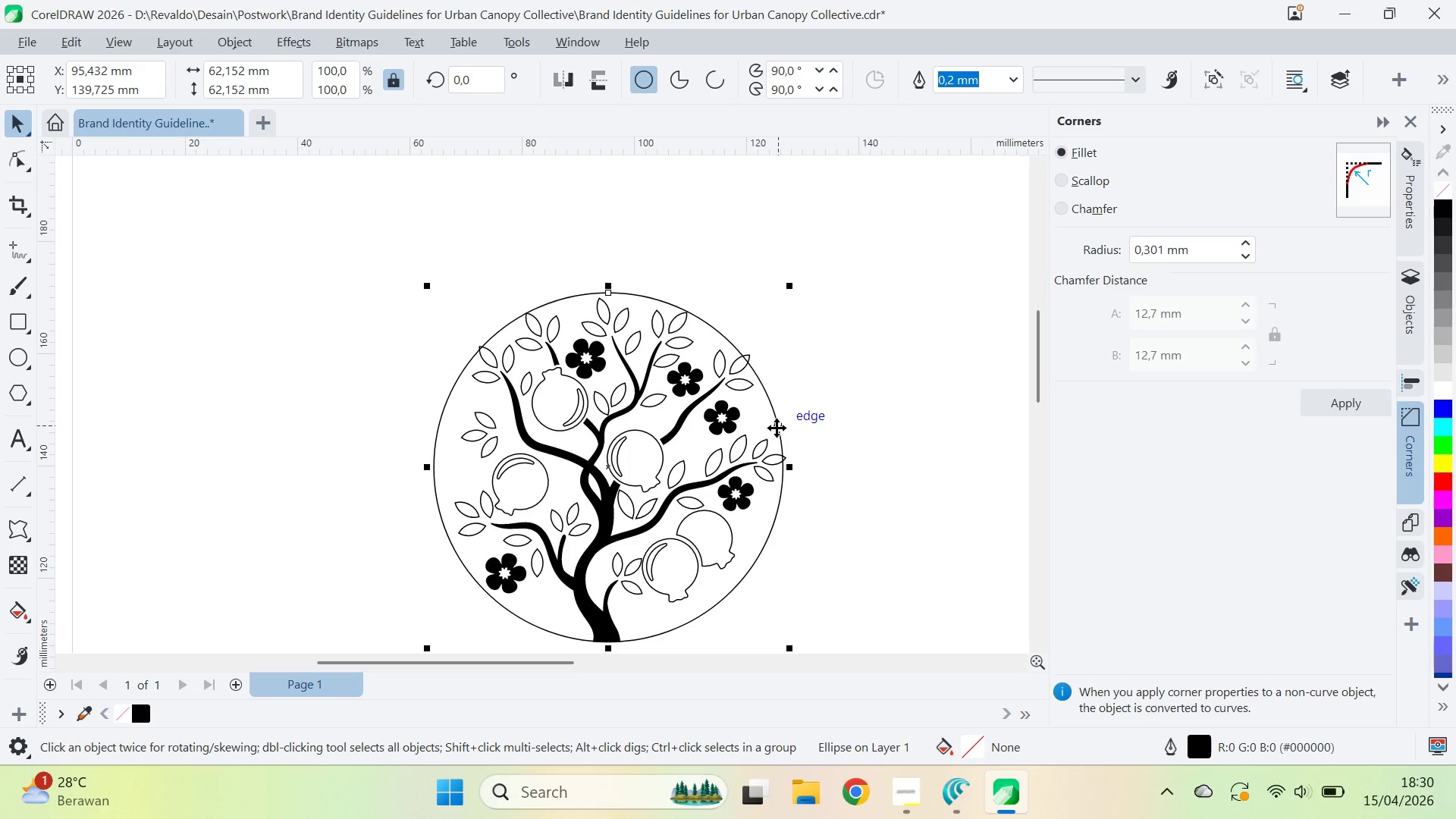 
left_click([833, 429])
 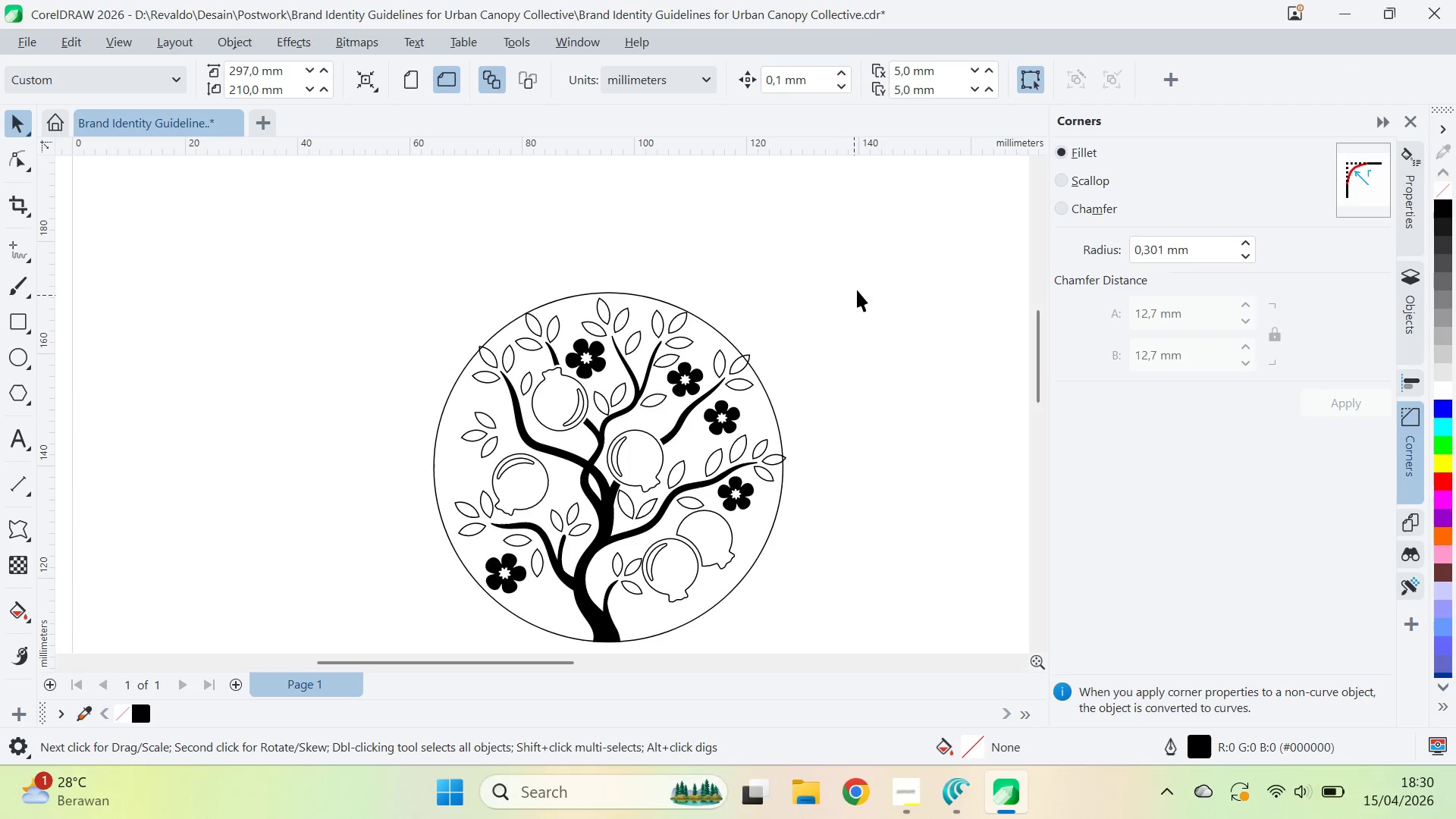 
left_click_drag(start_coordinate=[857, 289], to_coordinate=[406, 623])
 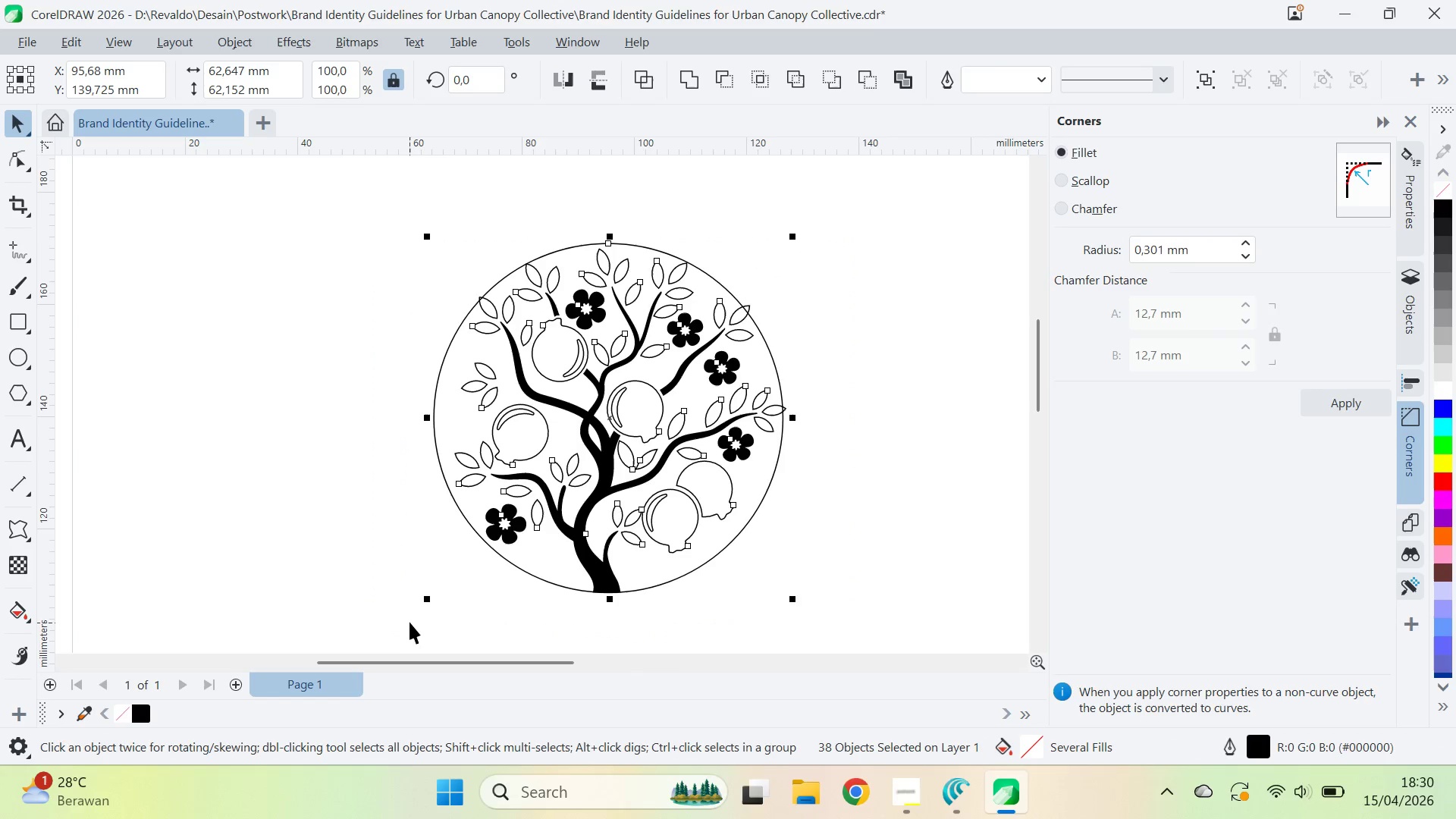 
hold_key(key=ControlLeft, duration=0.52)
 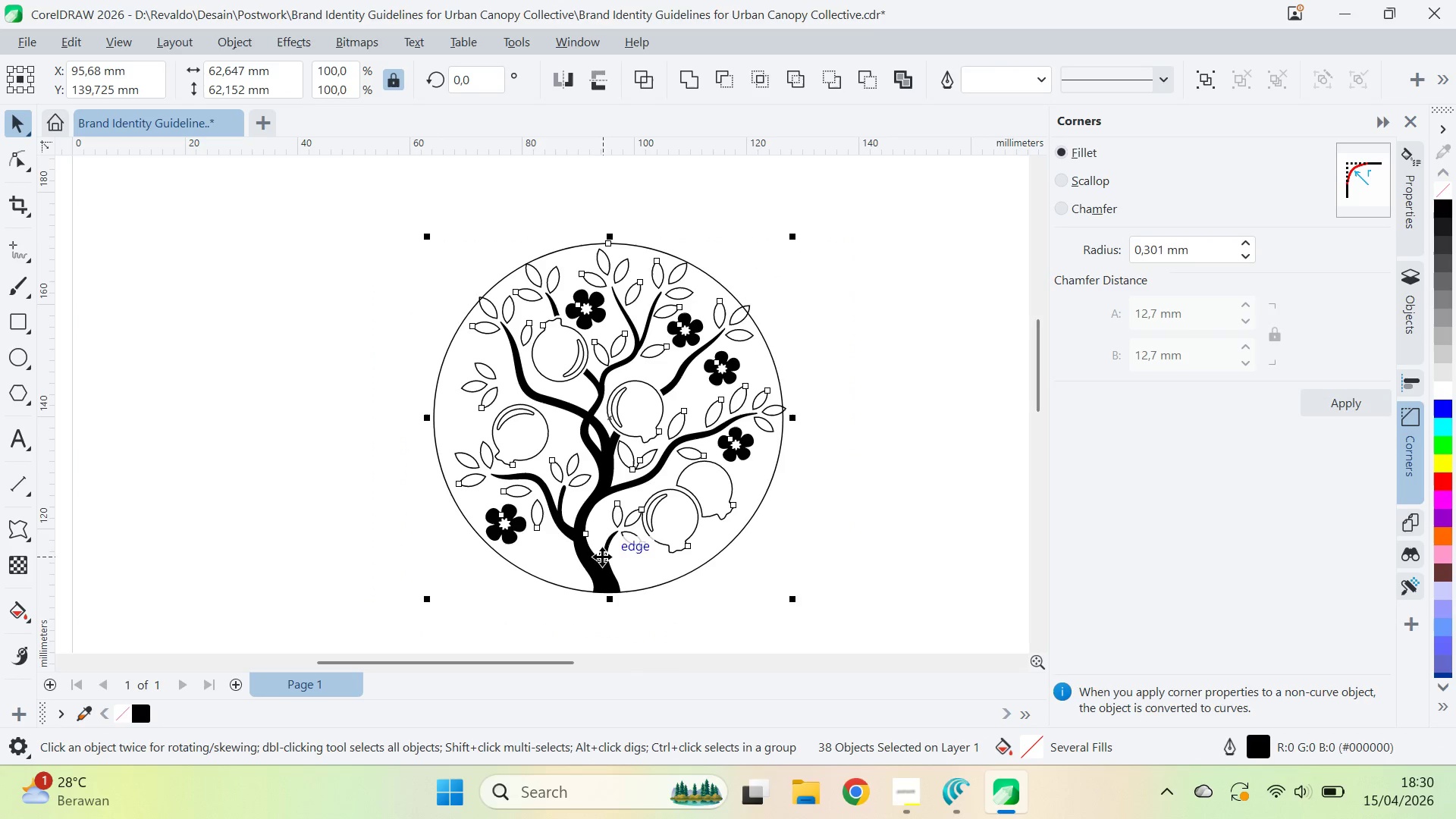 
hold_key(key=ShiftLeft, duration=0.58)
left_click([645, 578])
 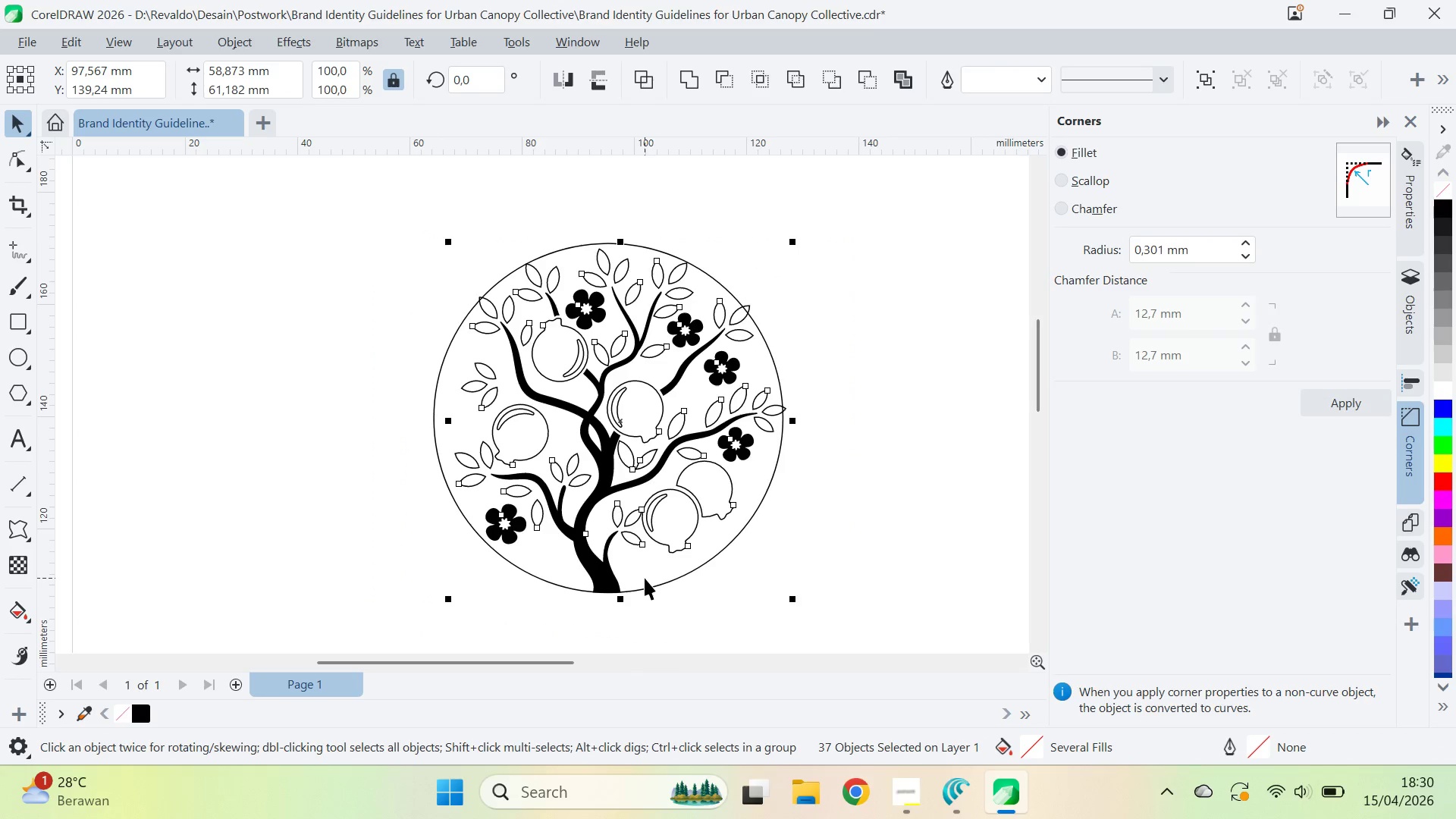 
key(Control+G)
 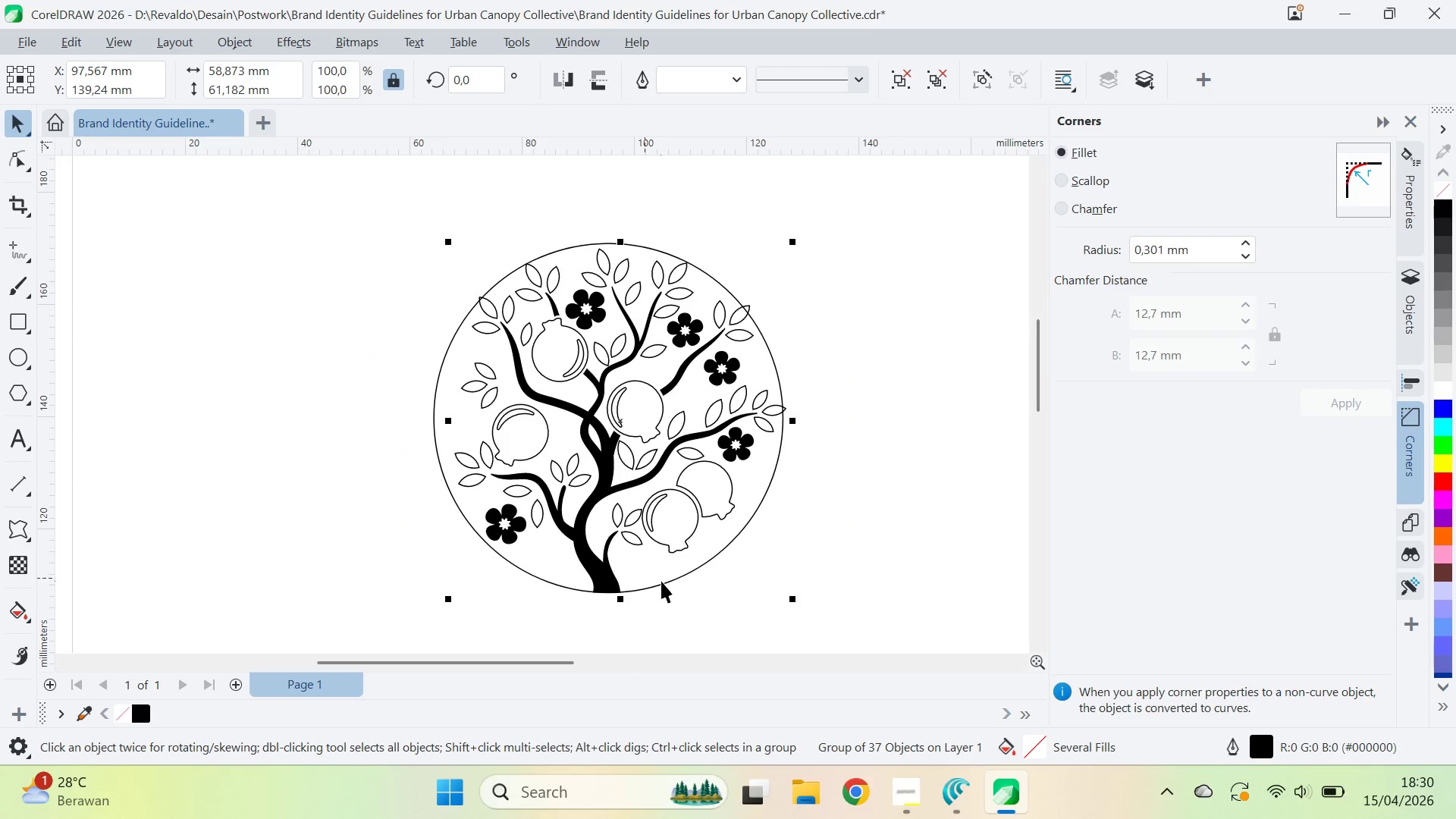 
key(Shift+ShiftLeft)
 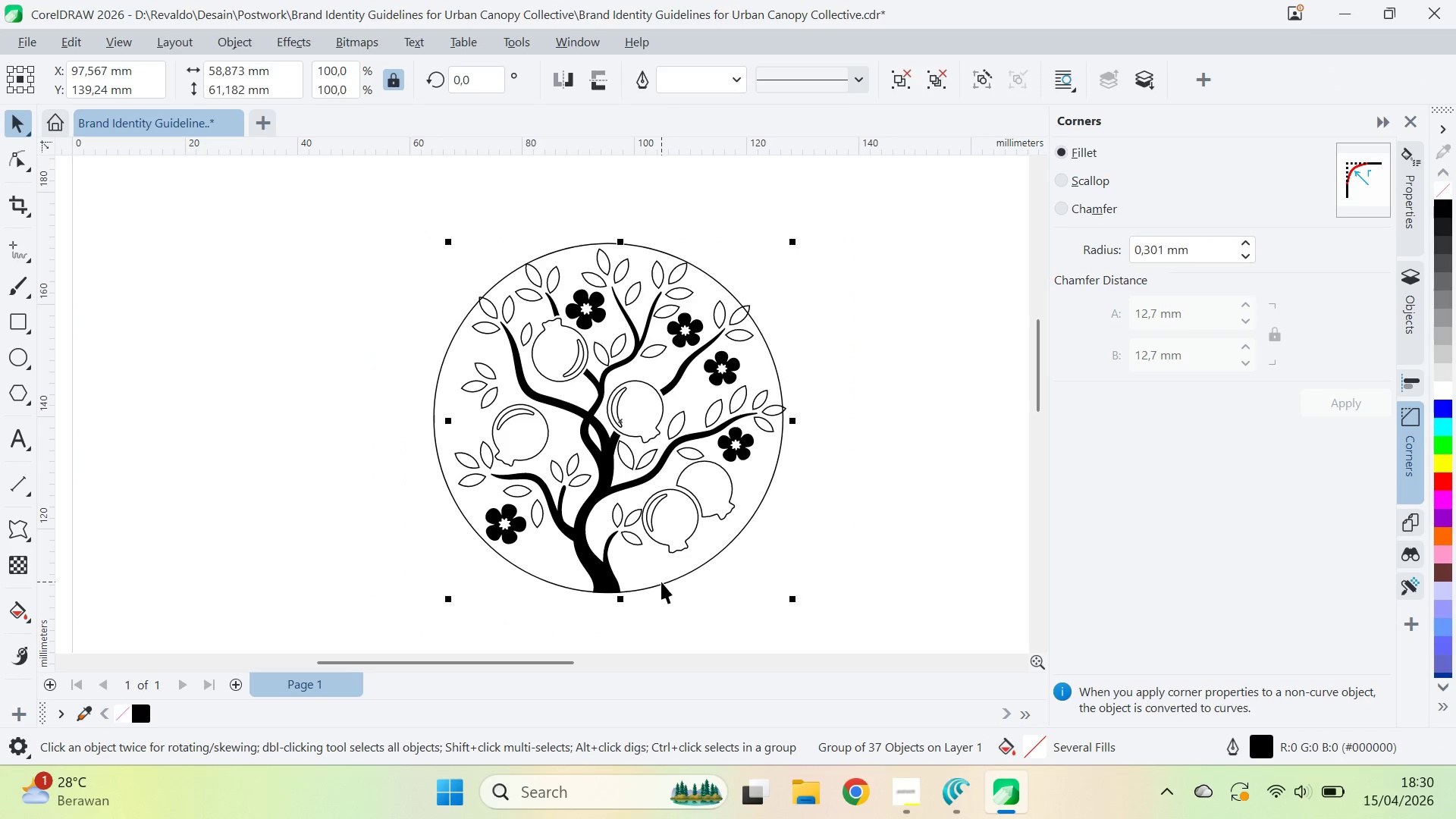 
left_click([661, 582])
 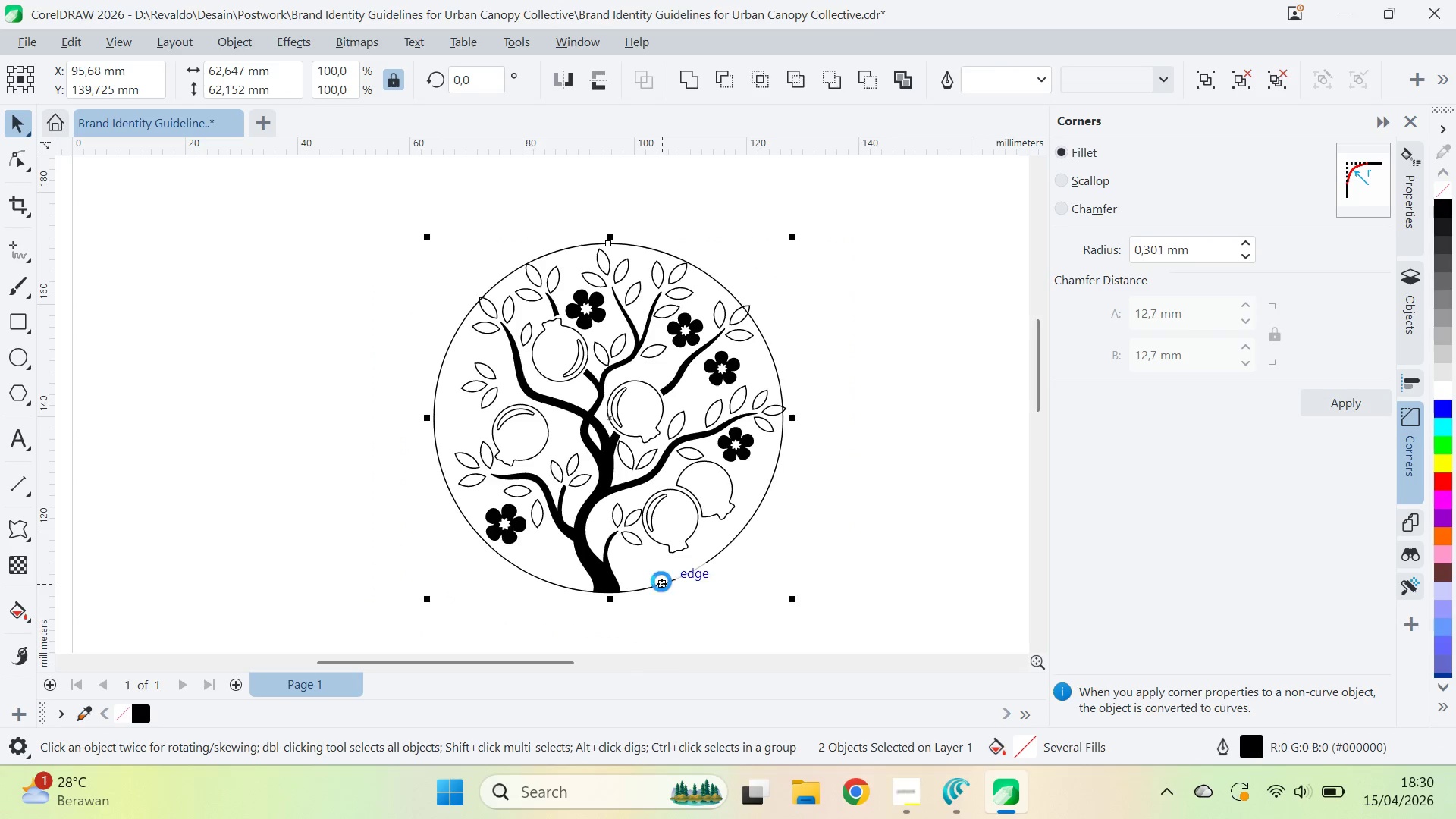 
type(ccececec)
 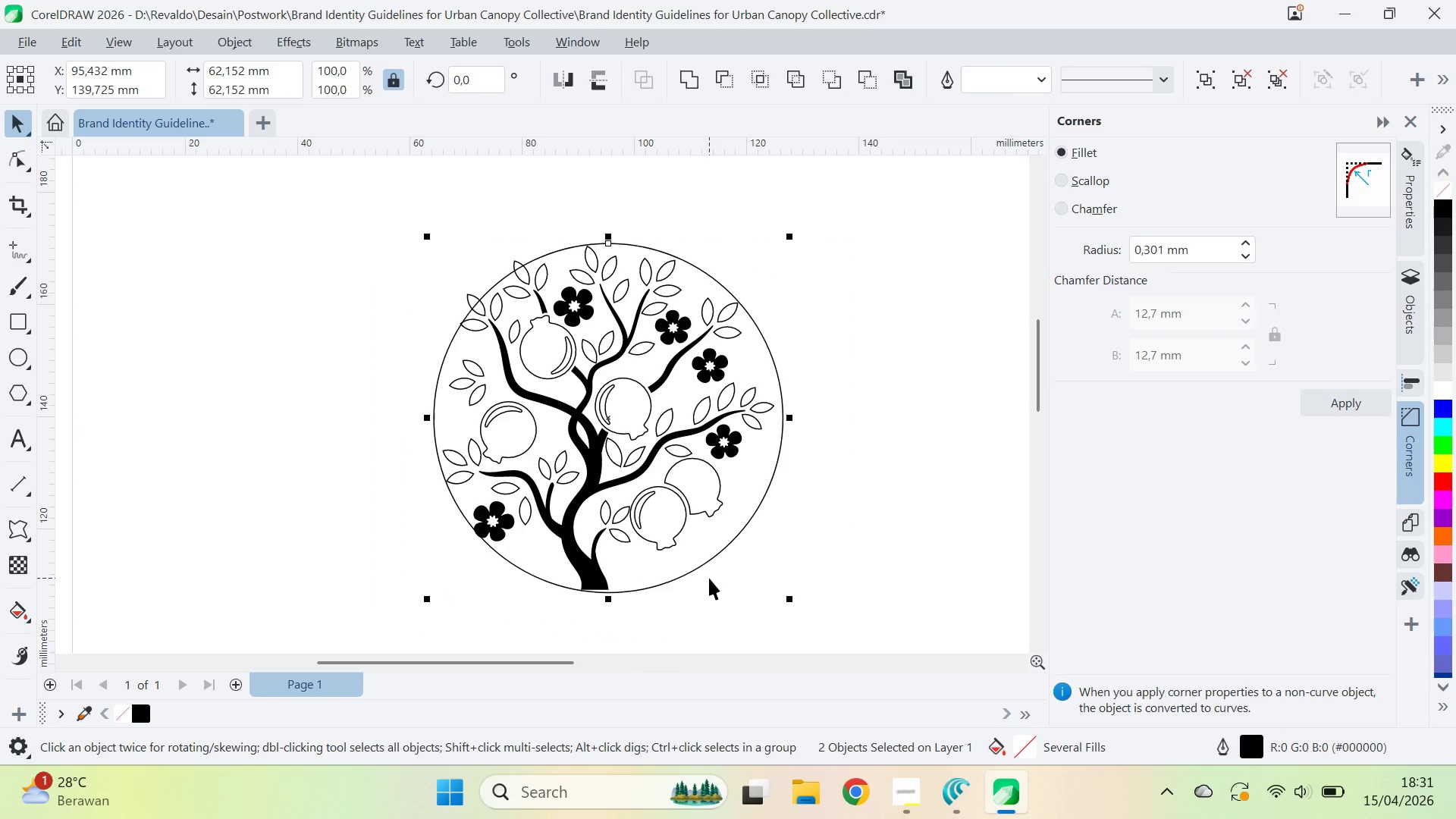 
key(Control+Z)
 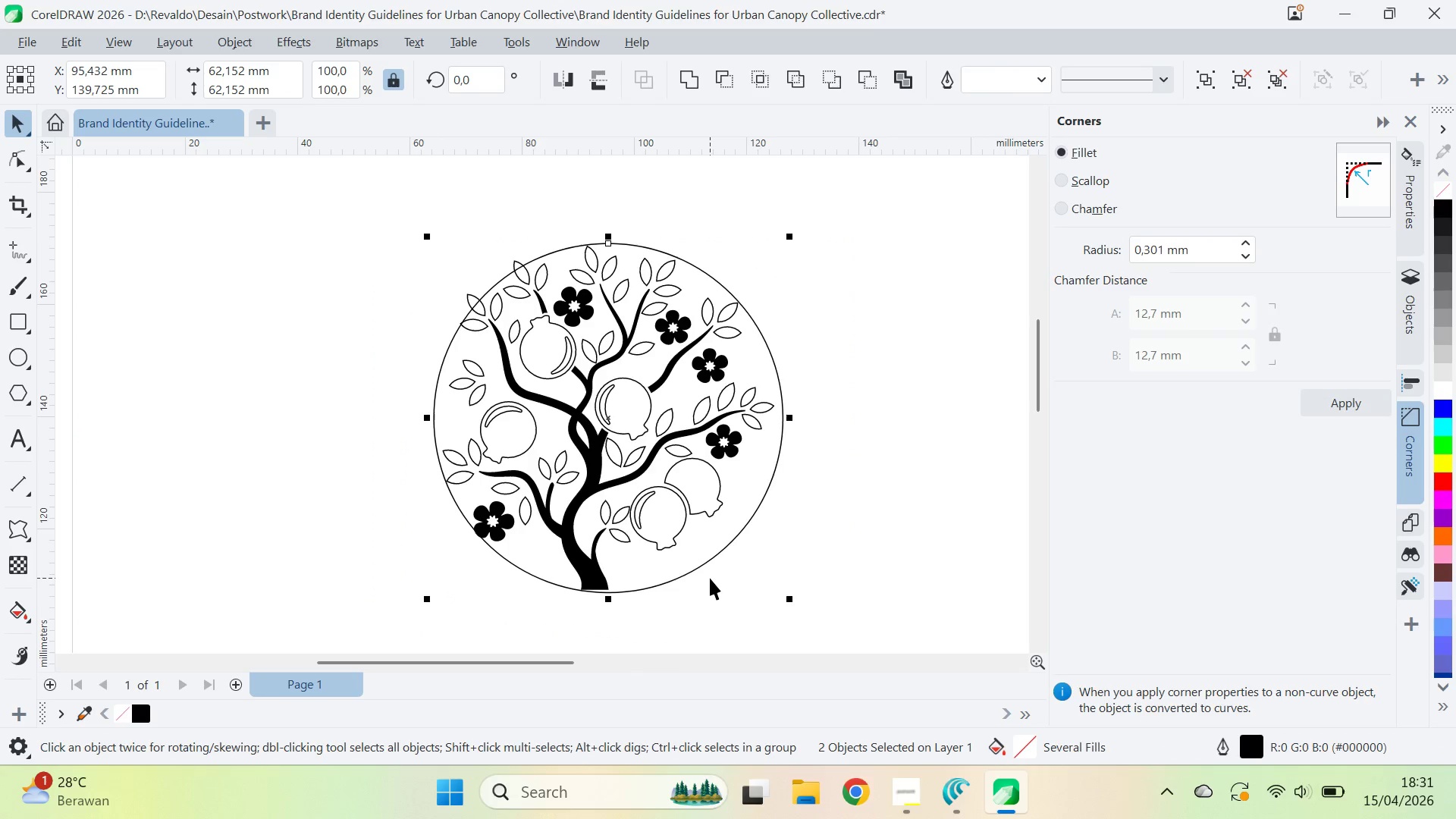 
key(Control+Z)
 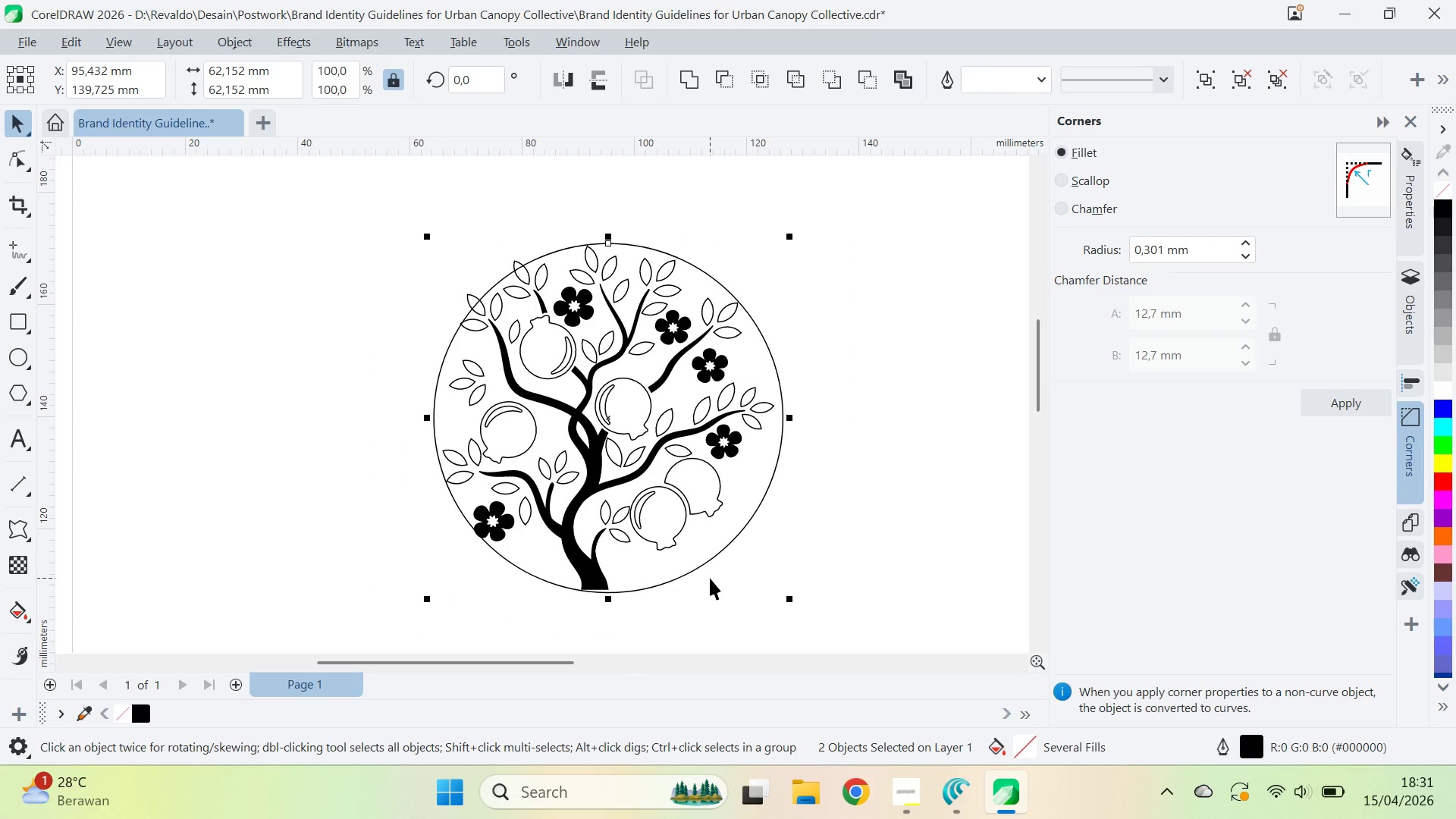 
key(Control+Z)
 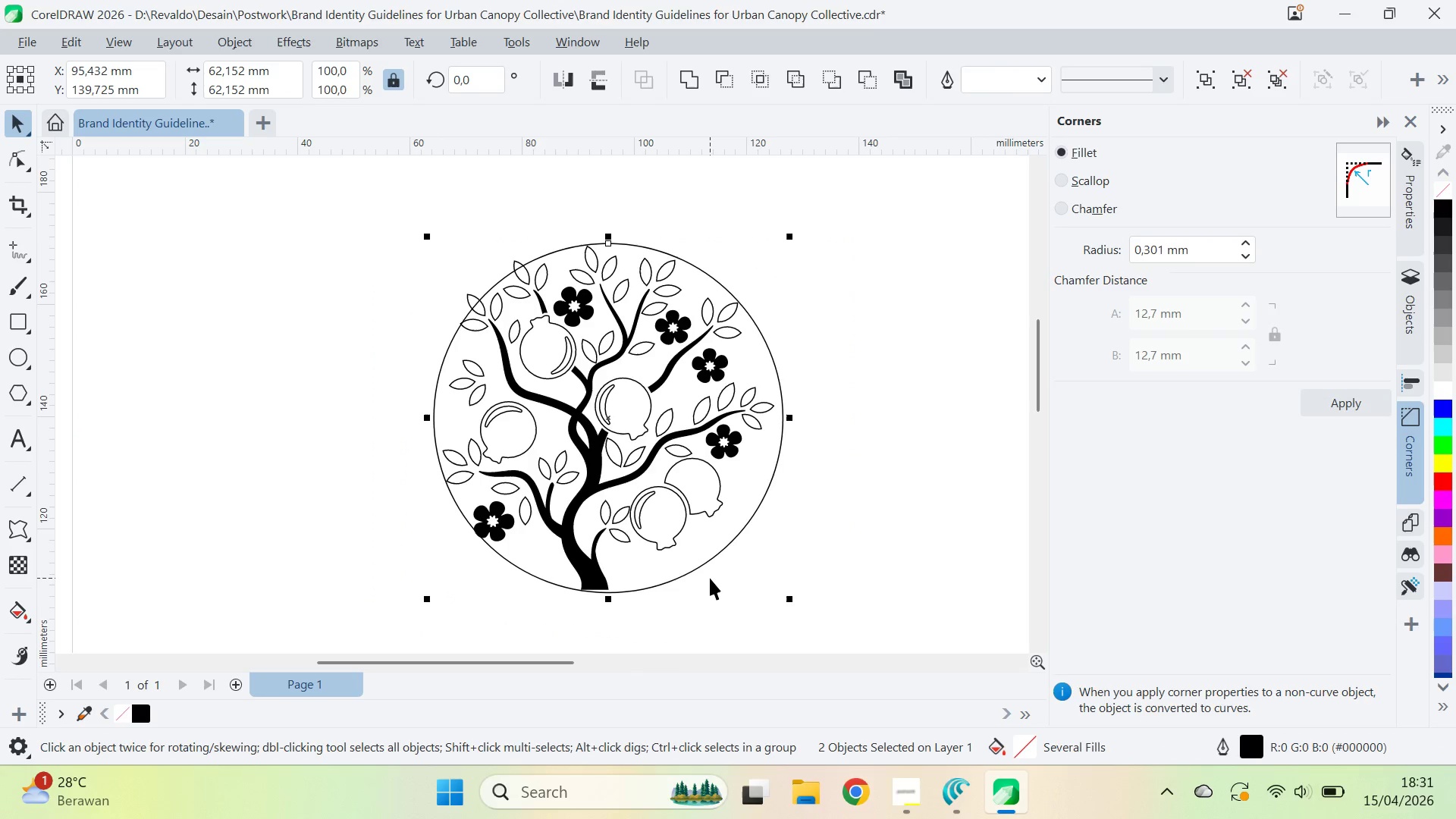 
key(Control+Z)
 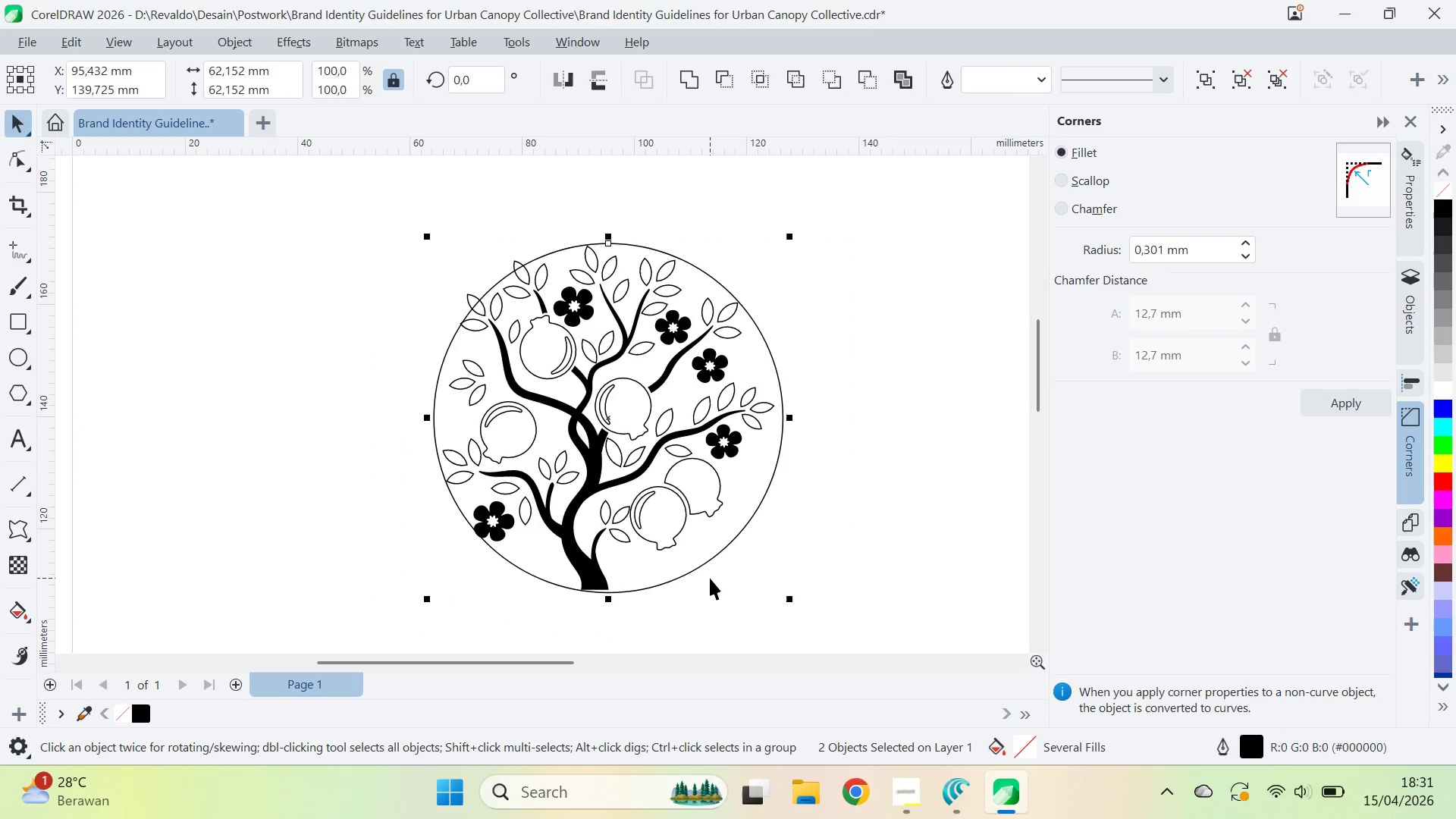 
key(Control+Z)
 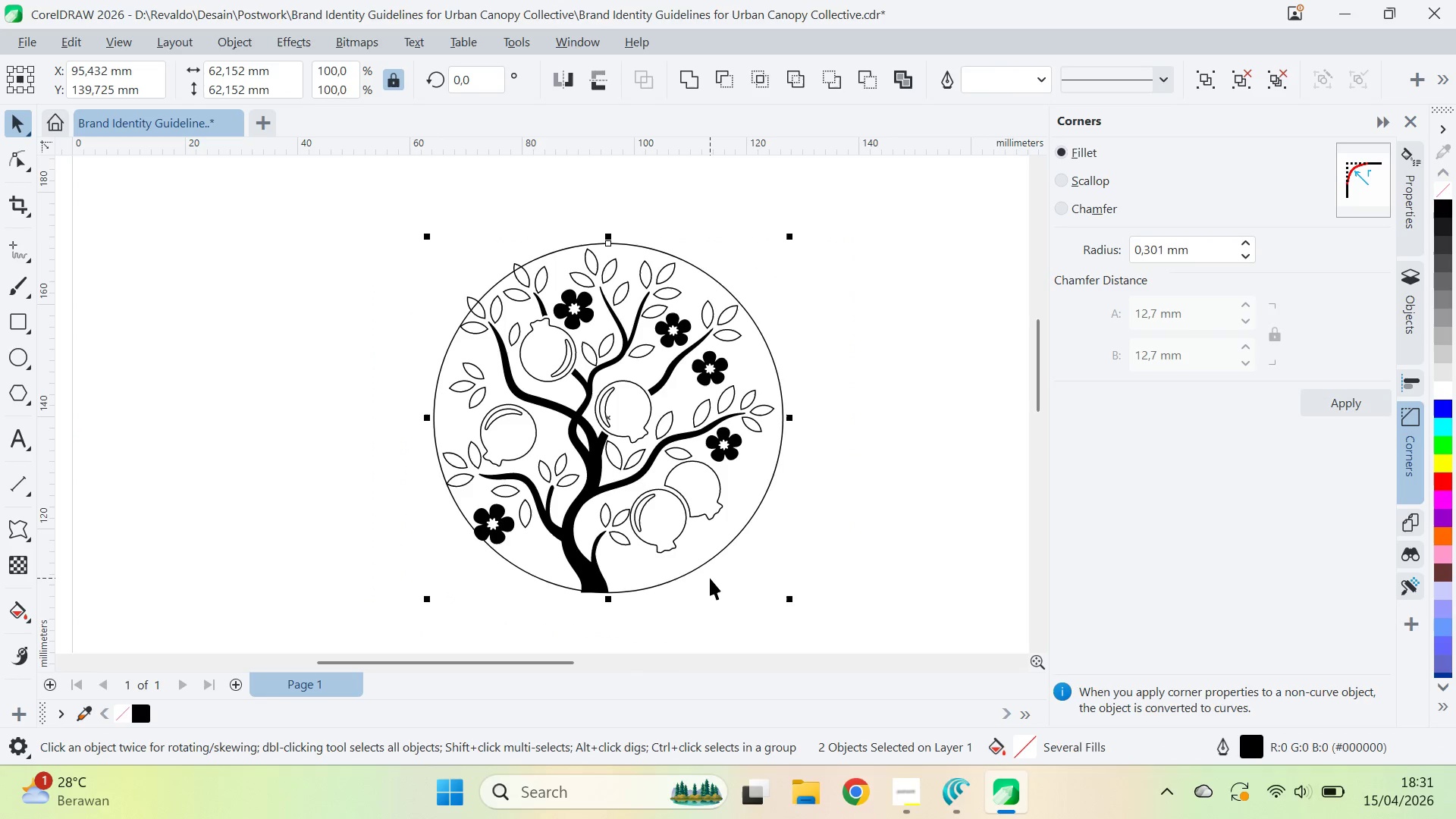 
key(Control+Z)
 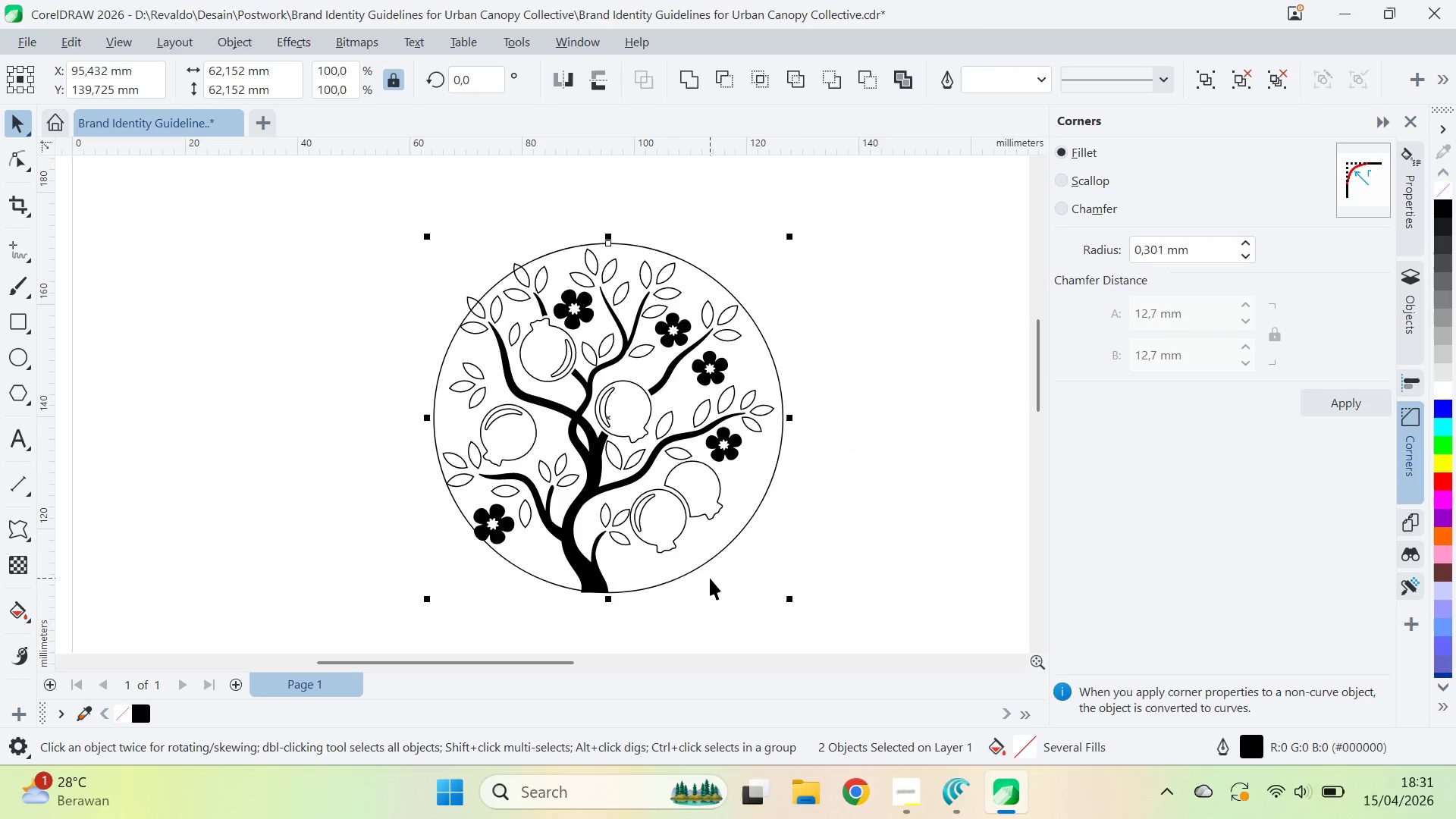 
key(Control+Z)
 